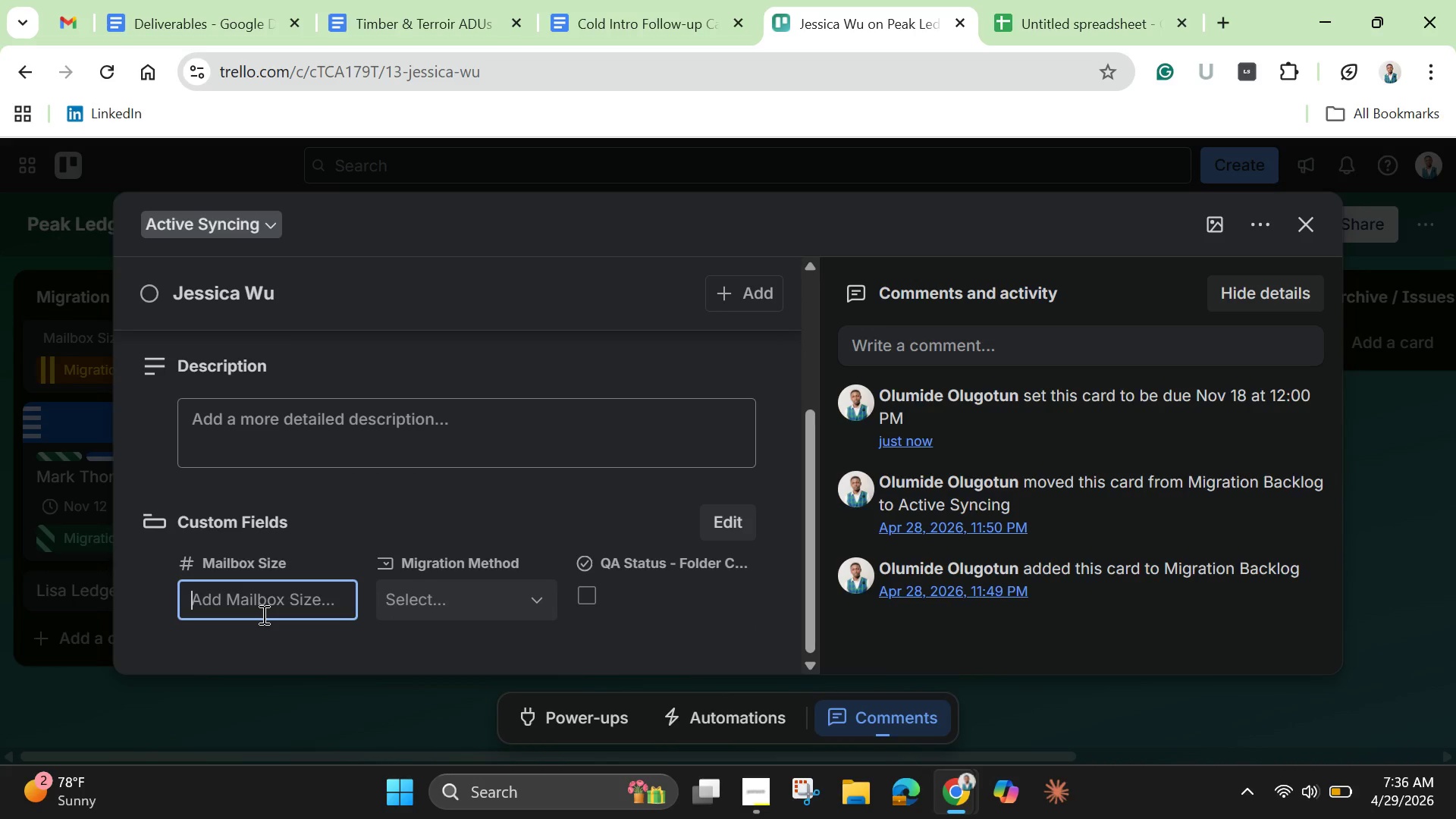 
key(7)
 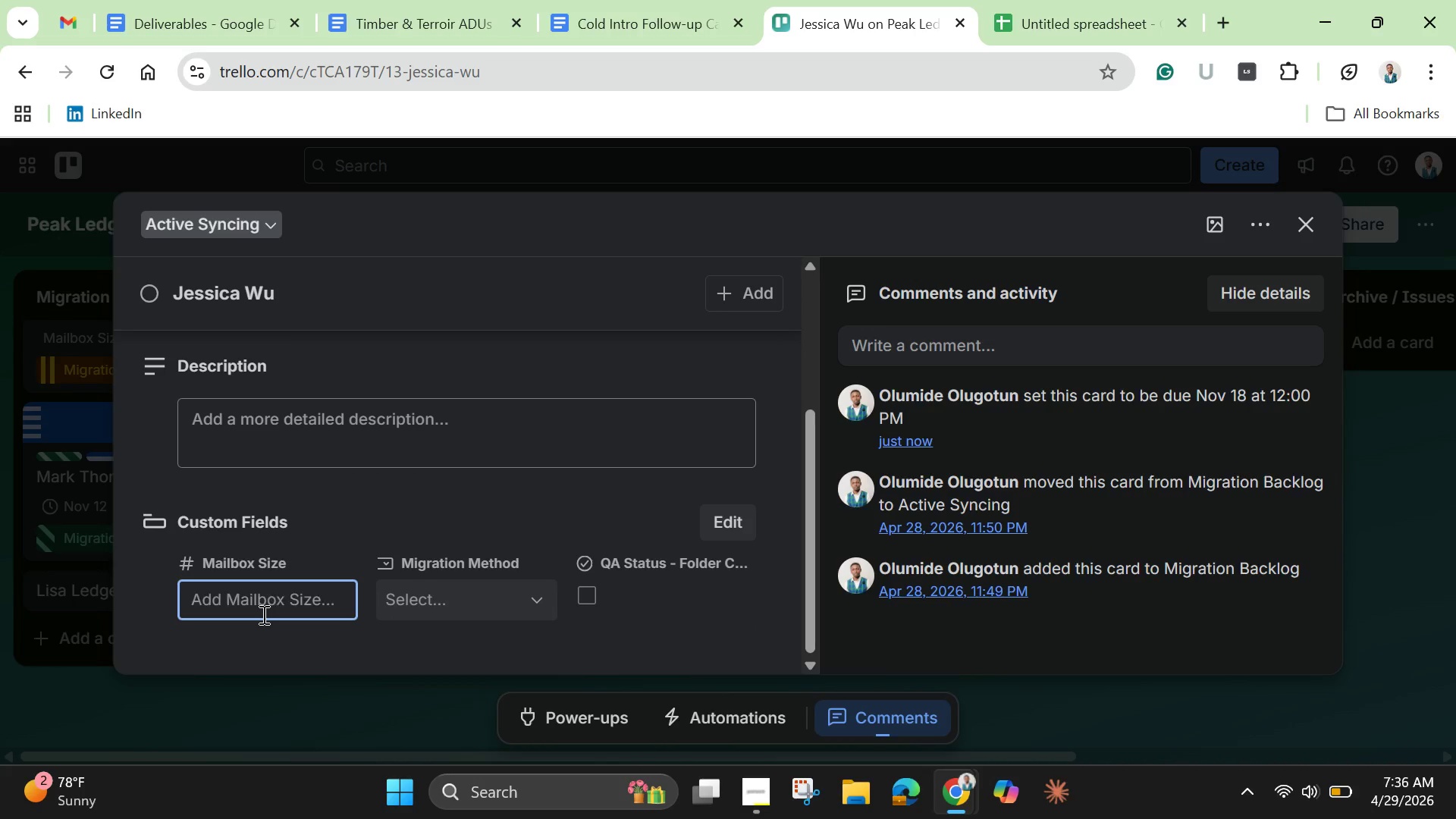 
key(Backspace)
 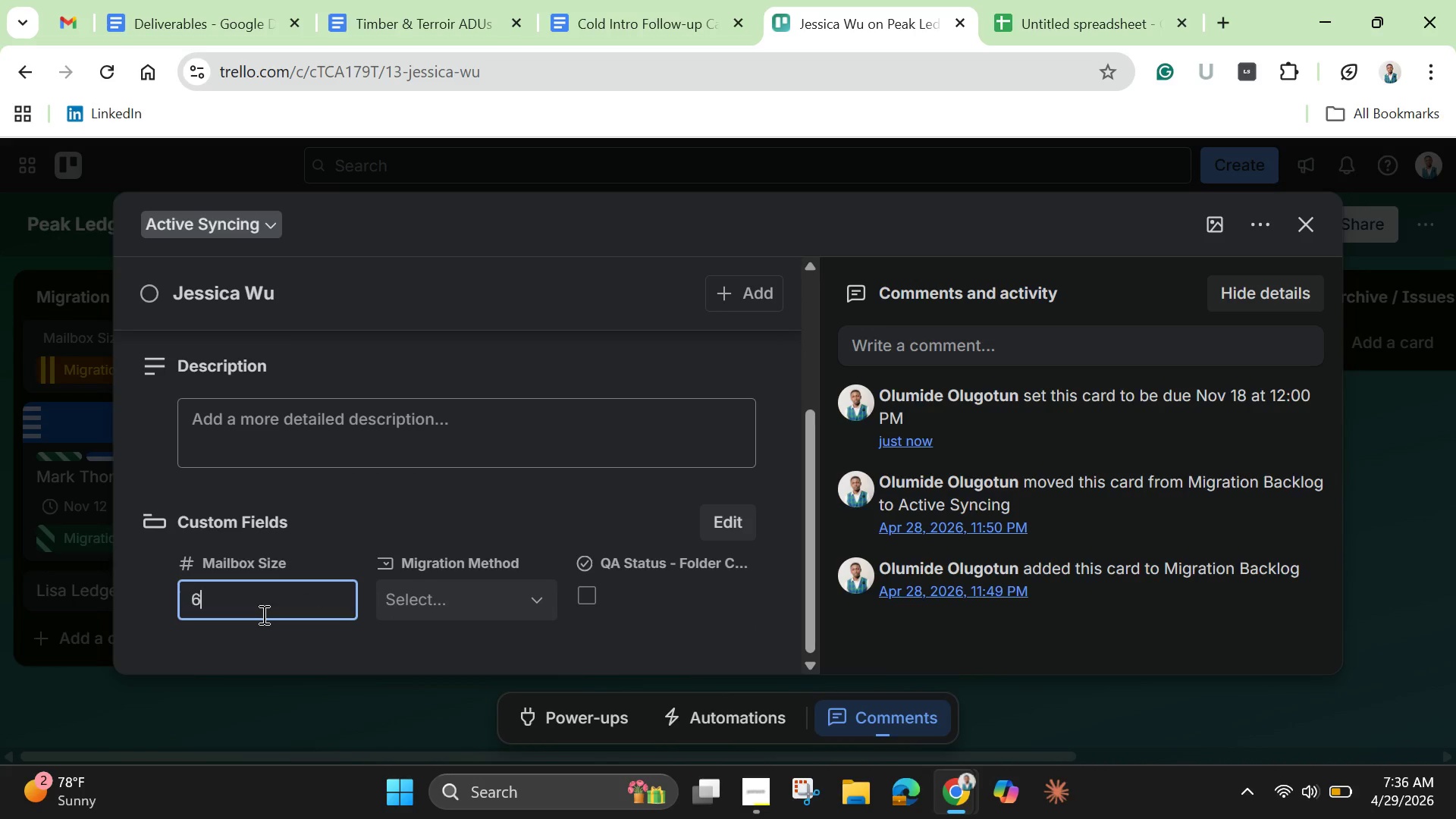 
key(6)
 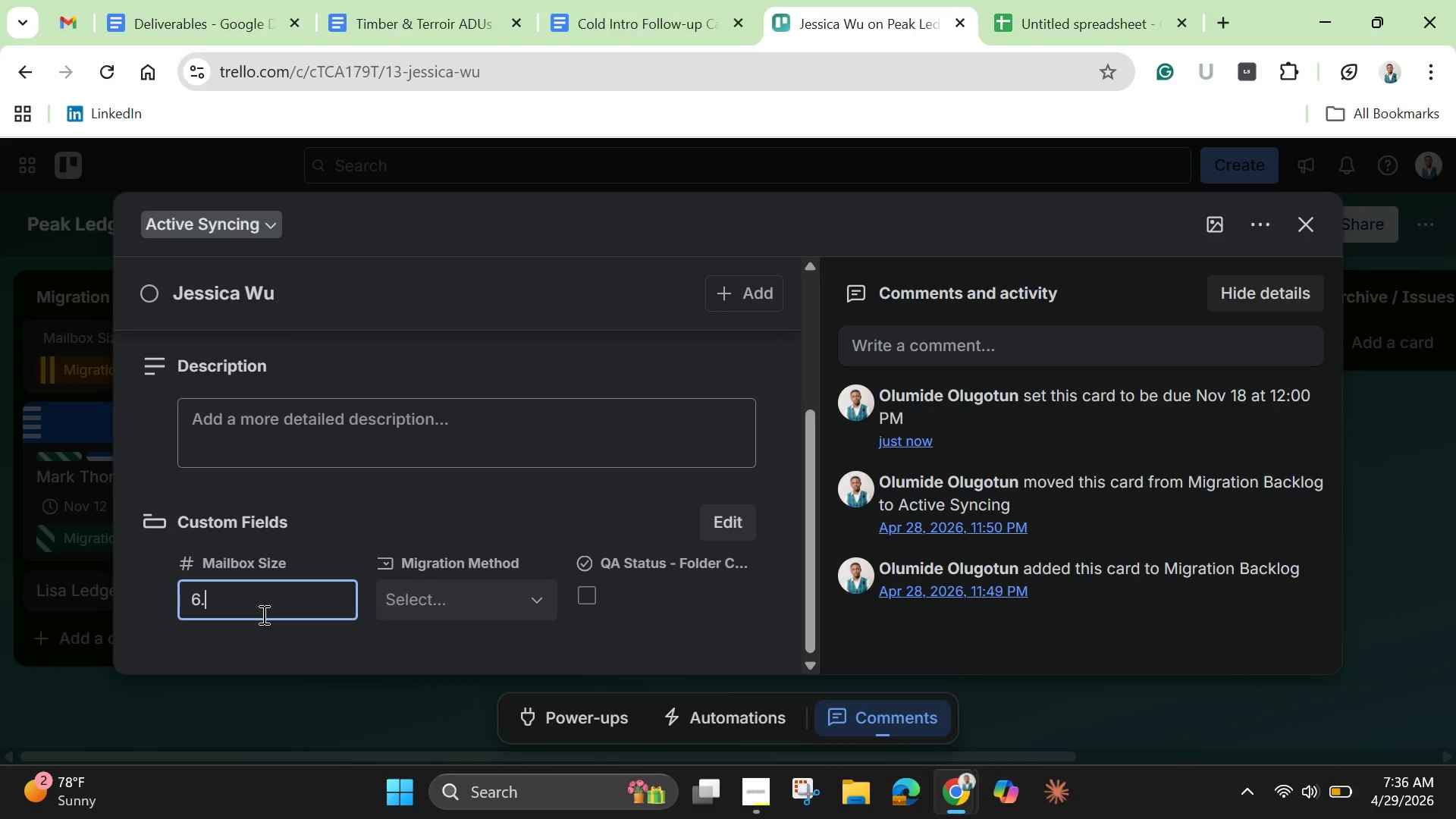 
key(Period)
 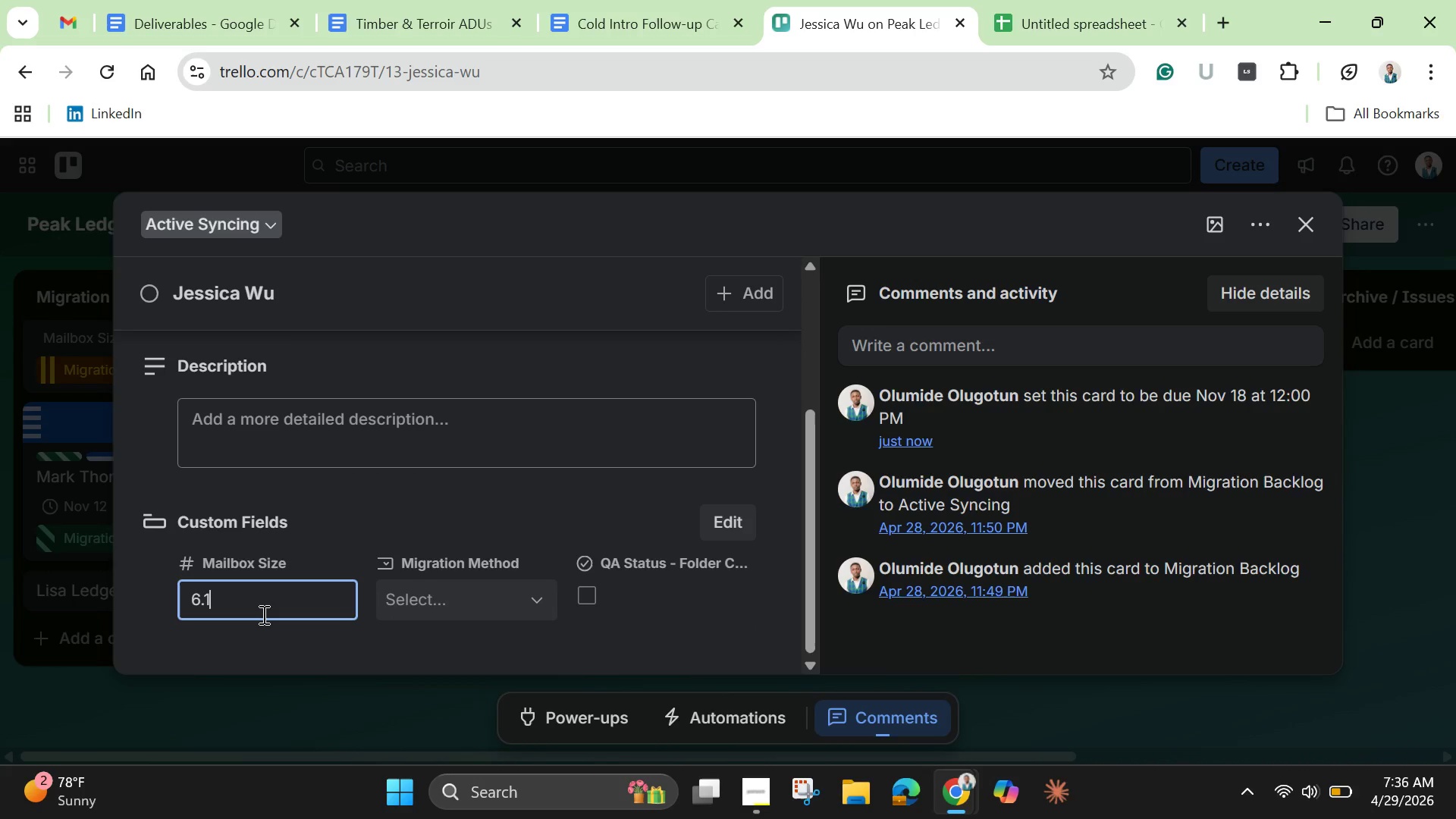 
key(1)
 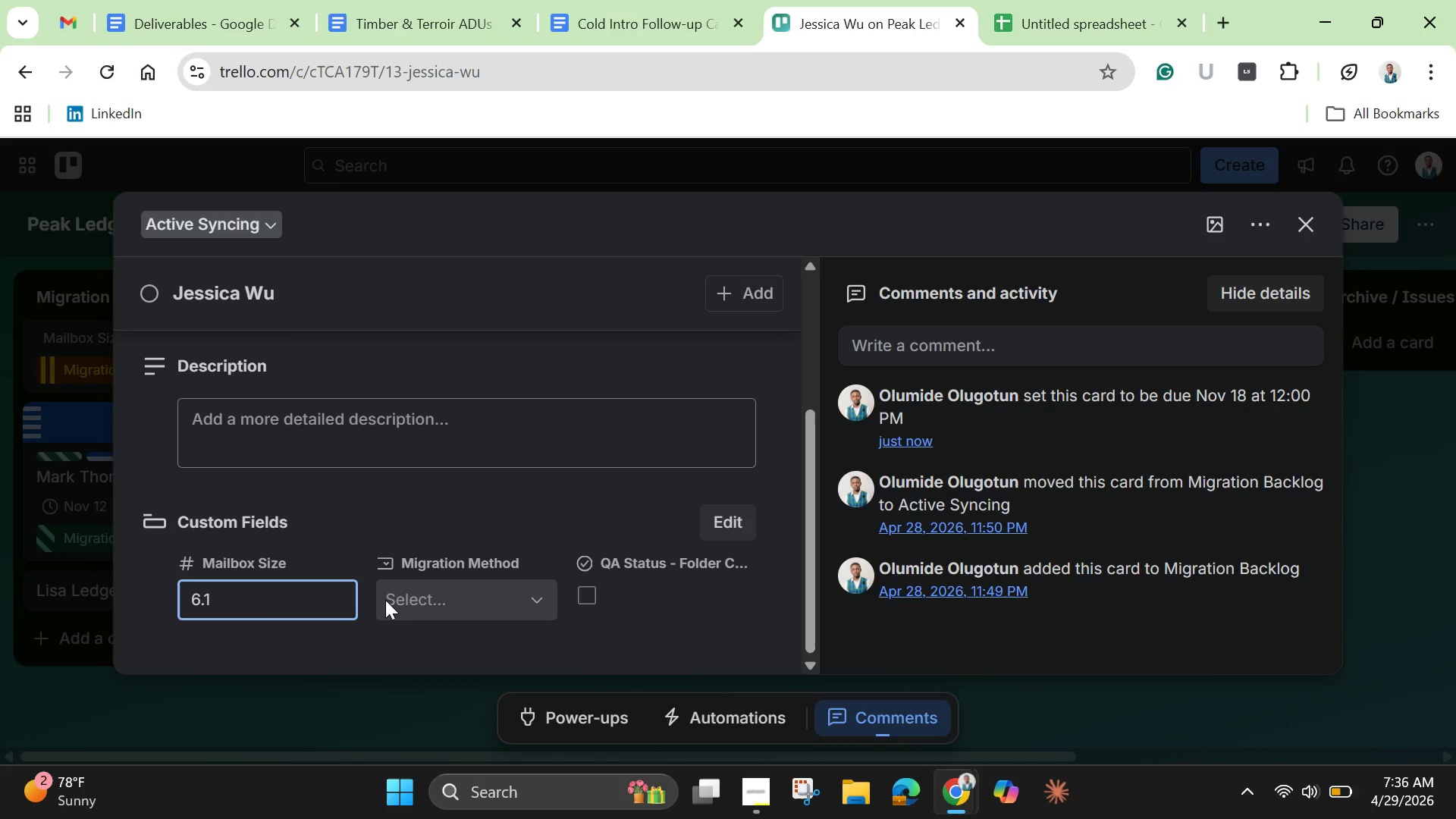 
left_click([403, 604])
 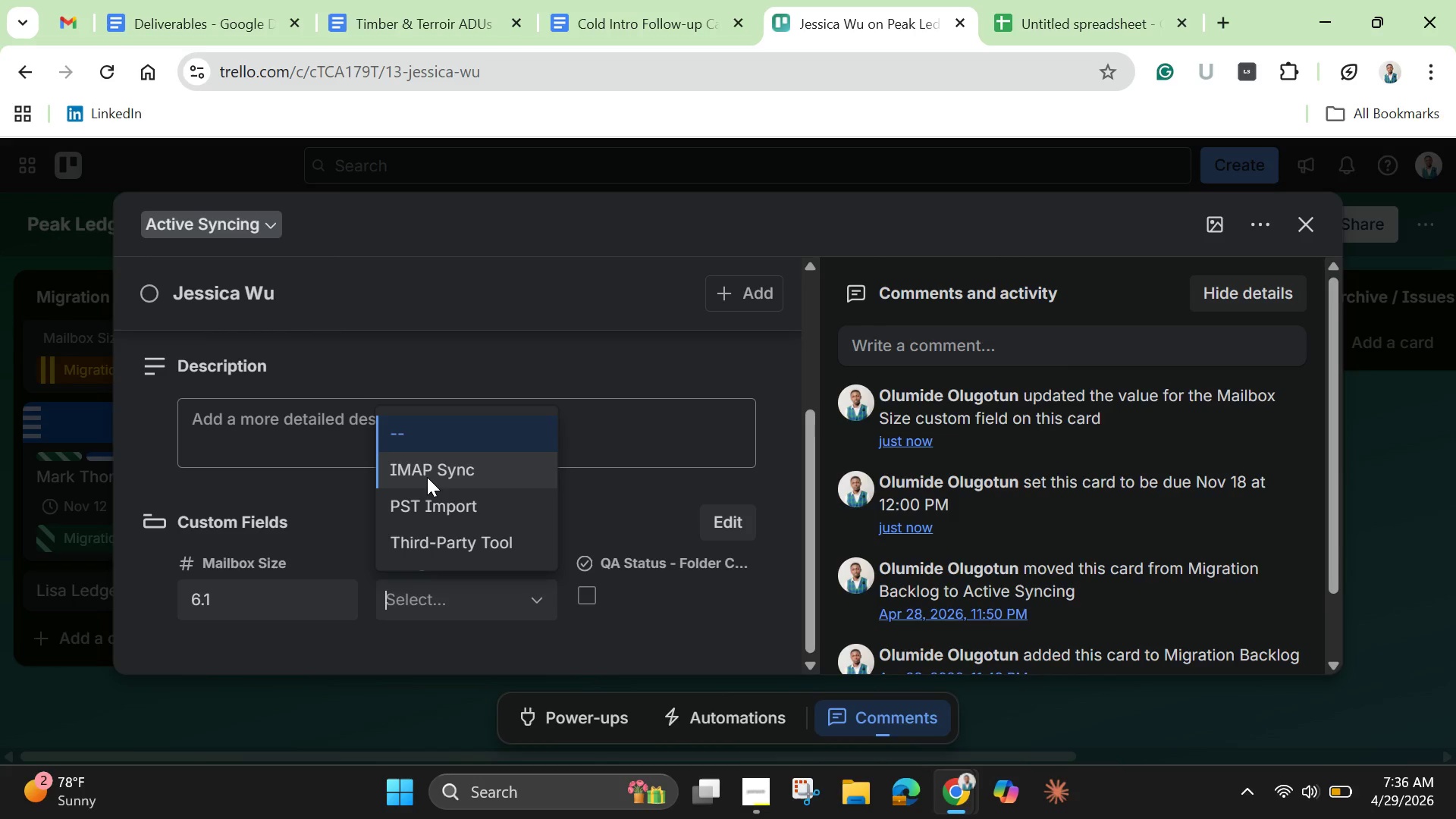 
left_click([427, 475])
 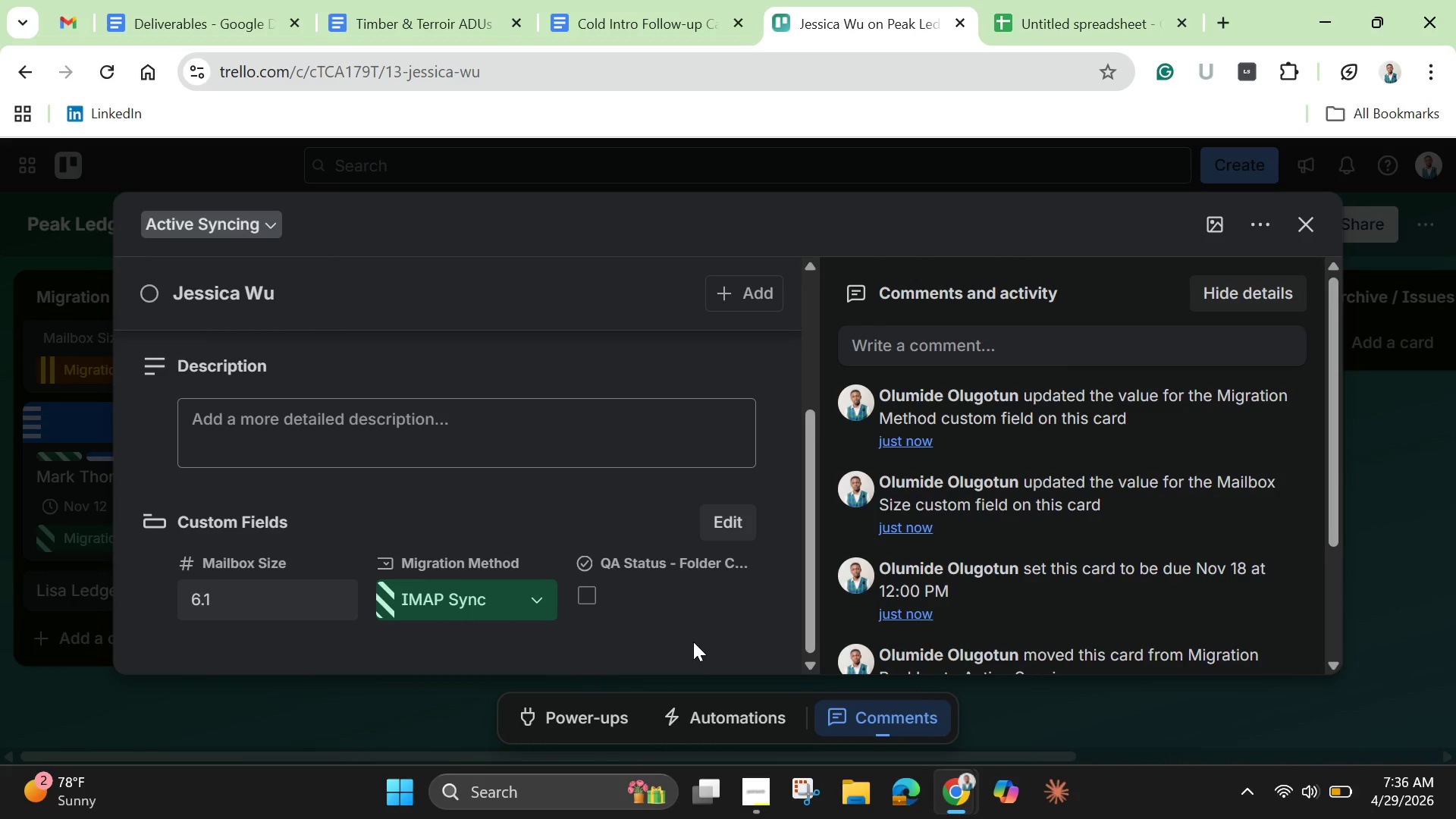 
scroll: coordinate [686, 642], scroll_direction: up, amount: 1.0
 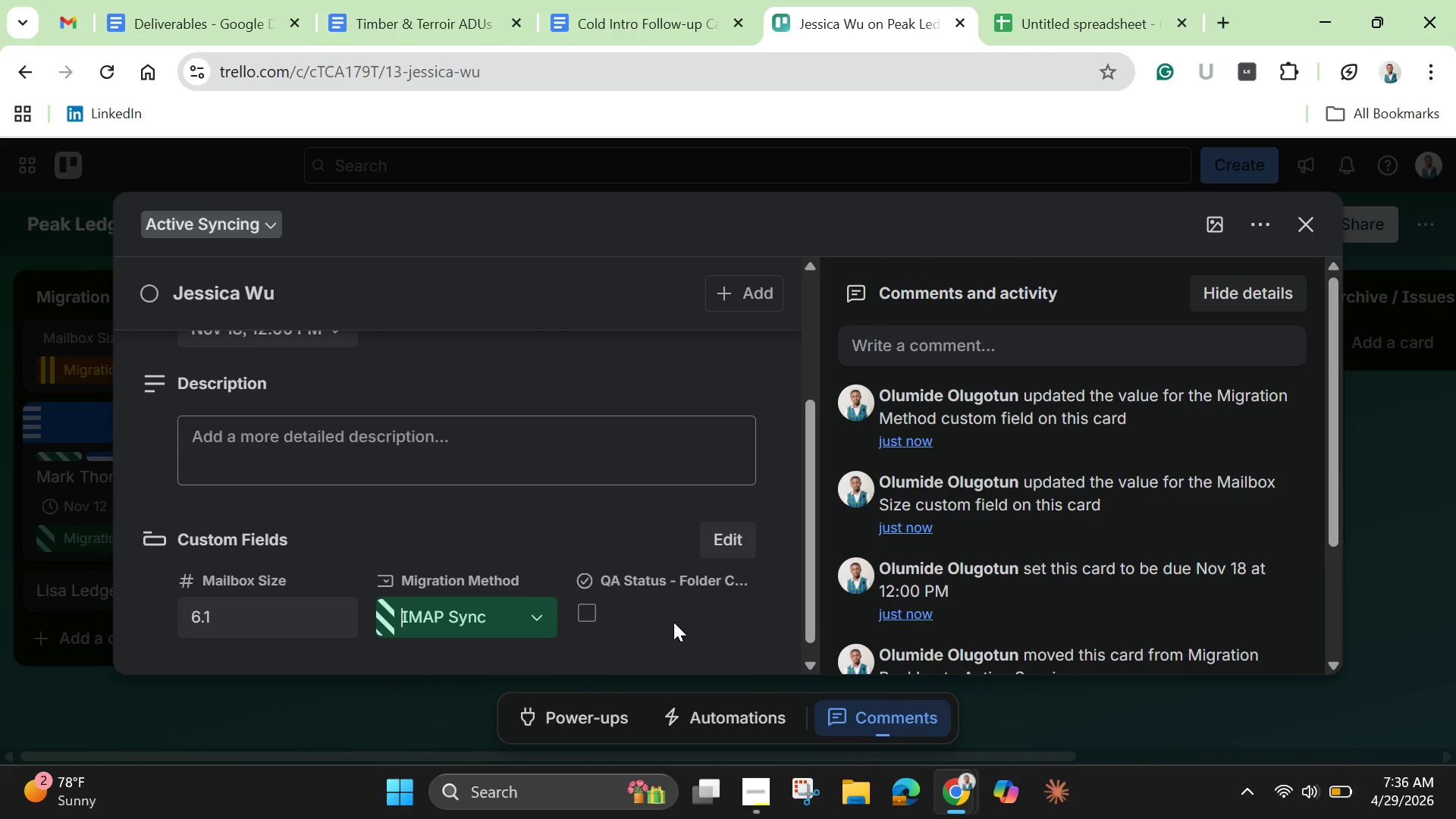 
scroll: coordinate [669, 607], scroll_direction: none, amount: 0.0
 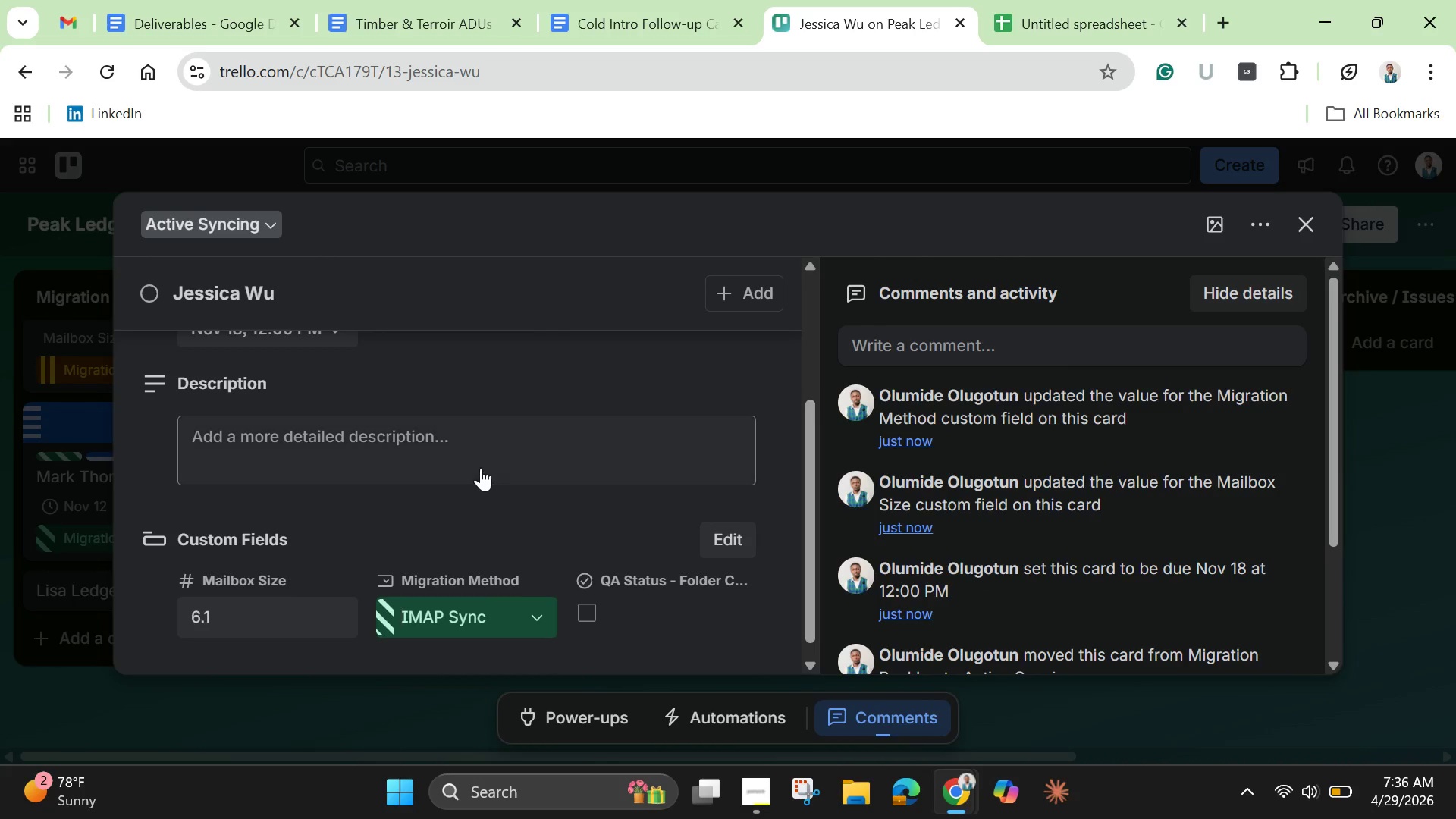 
left_click([481, 466])
 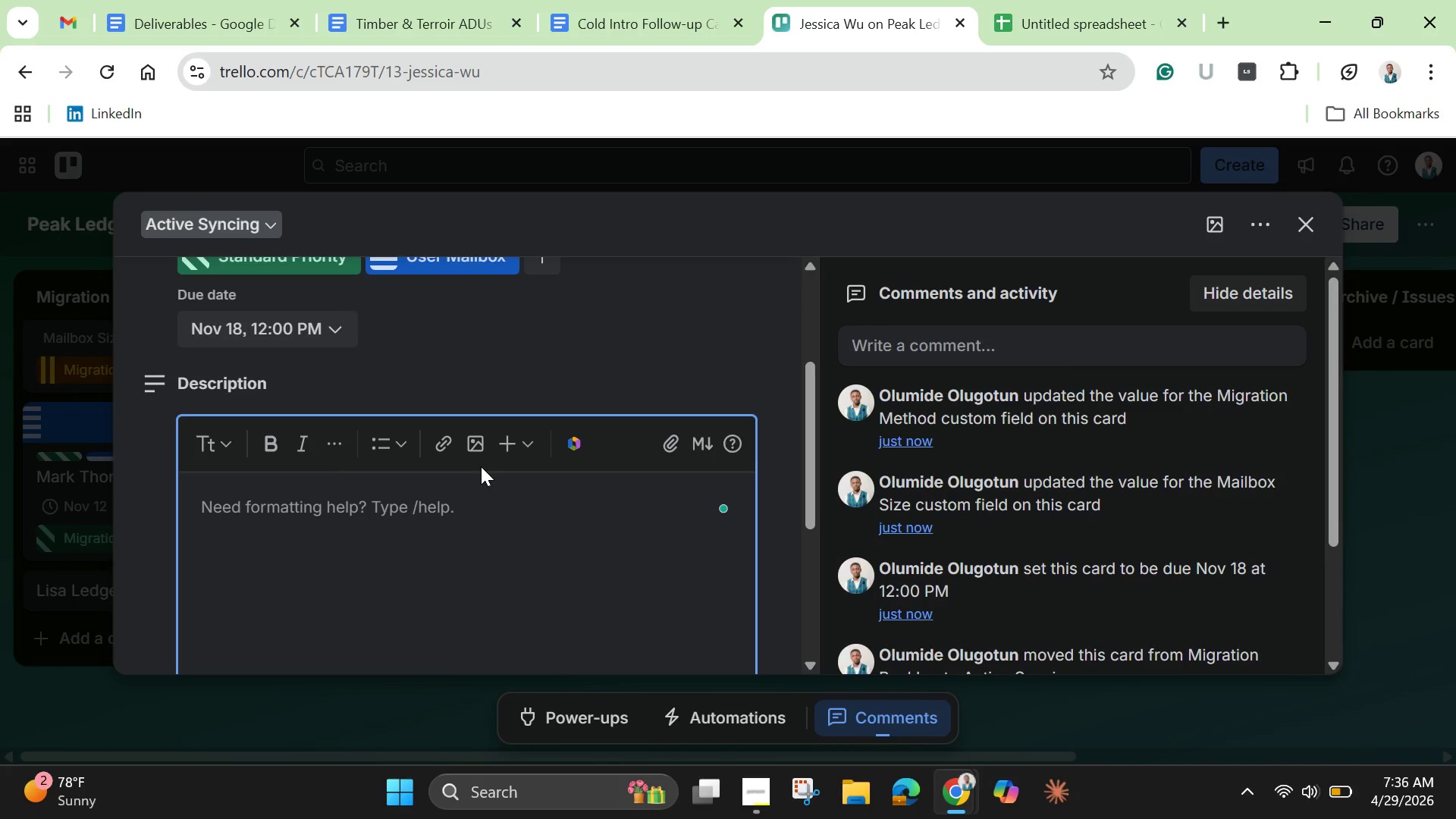 
key(Control+V)
 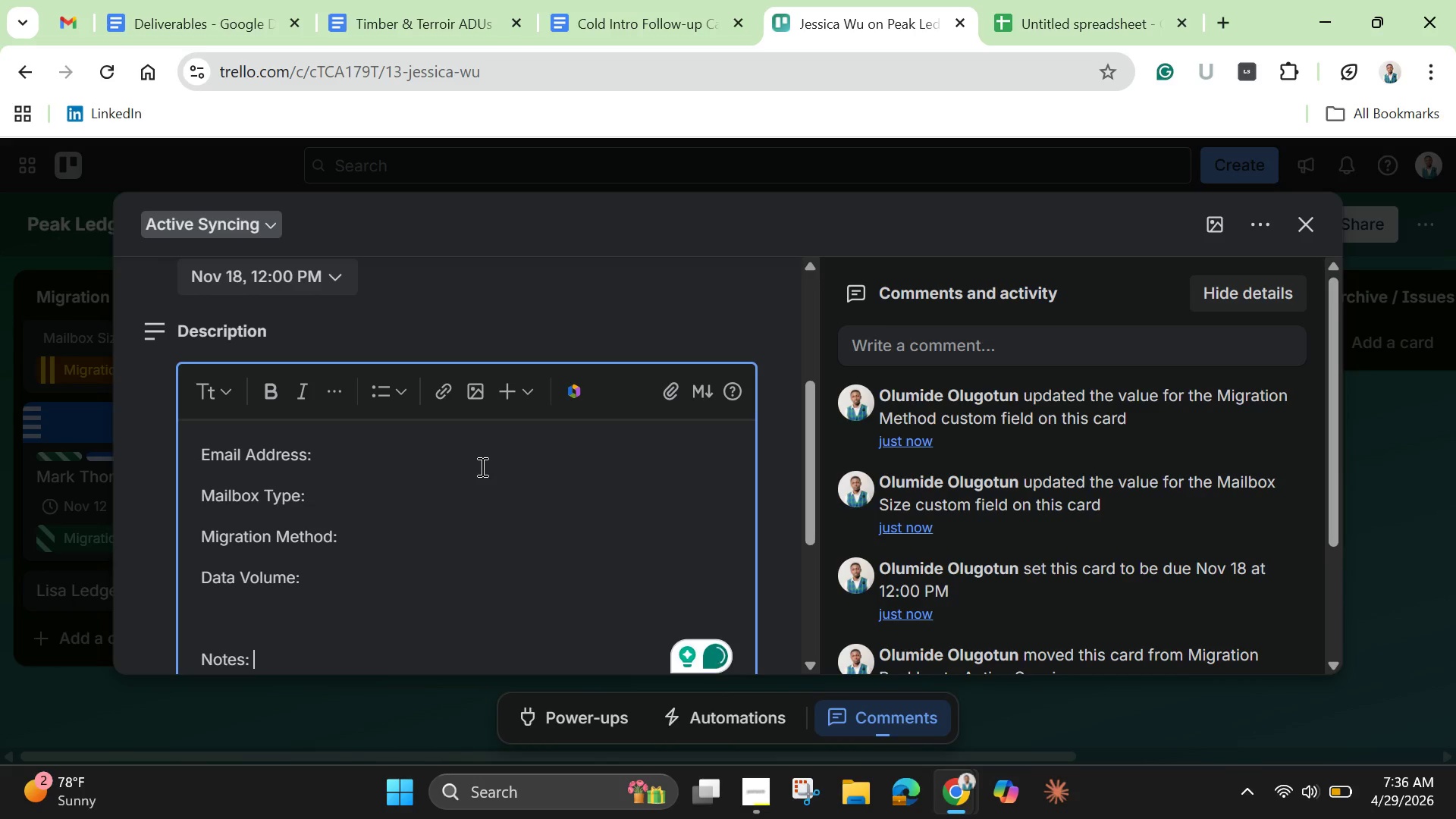 
key(Space)
 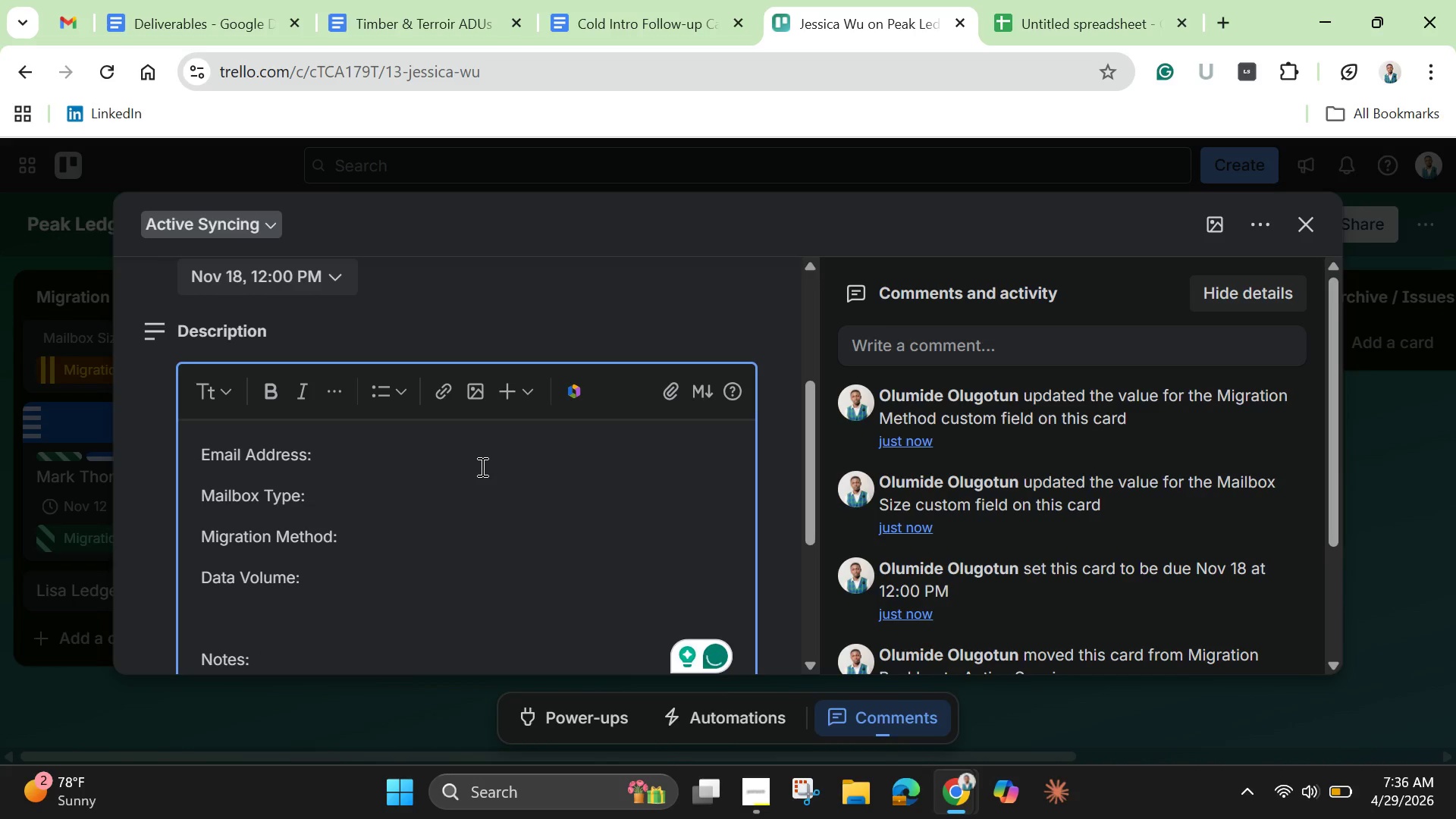 
wait(5.05)
 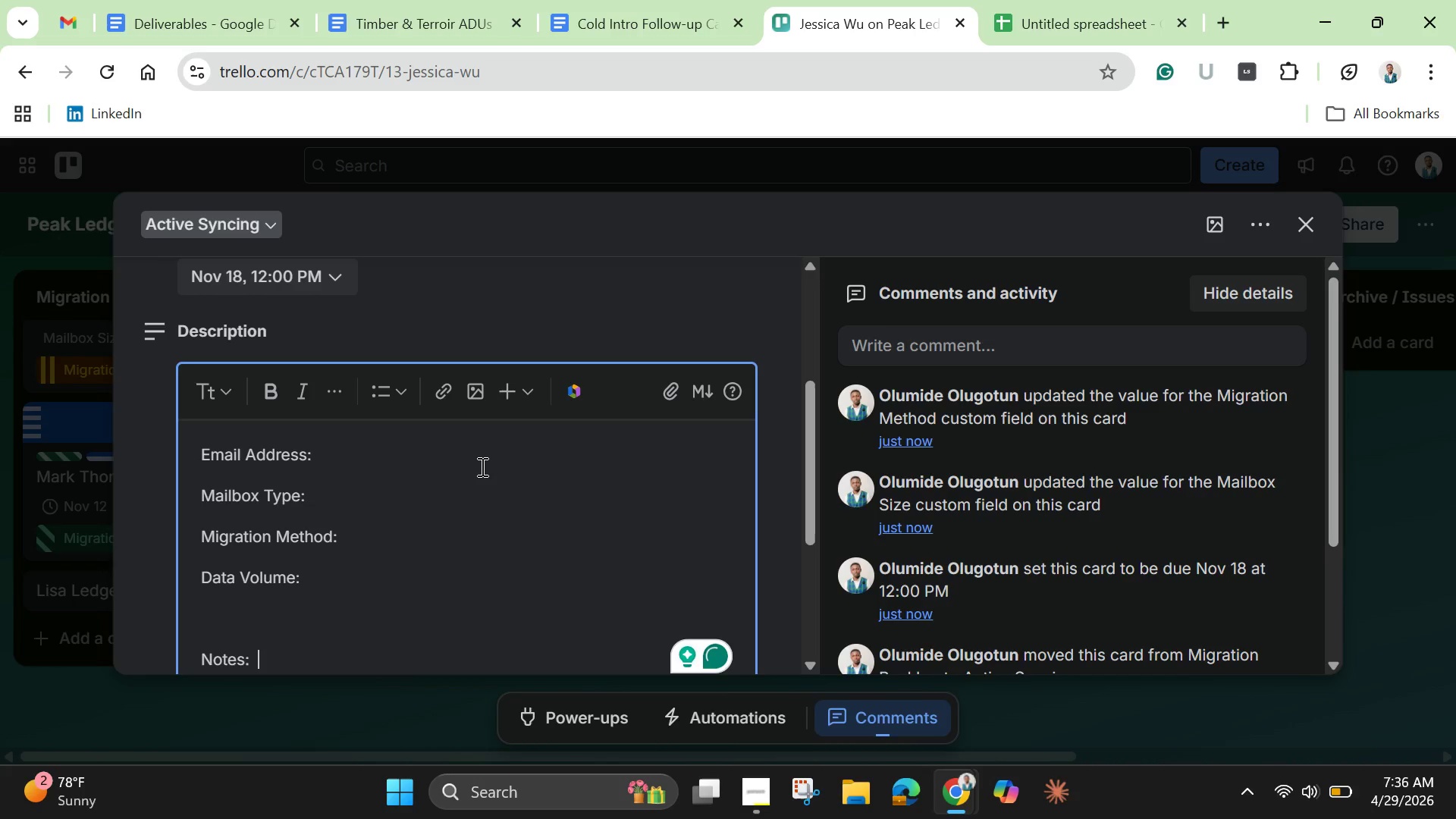 
type(Low voume )
key(Backspace)
key(Backspace)
key(Backspace)
key(Backspace)
type(lume )
 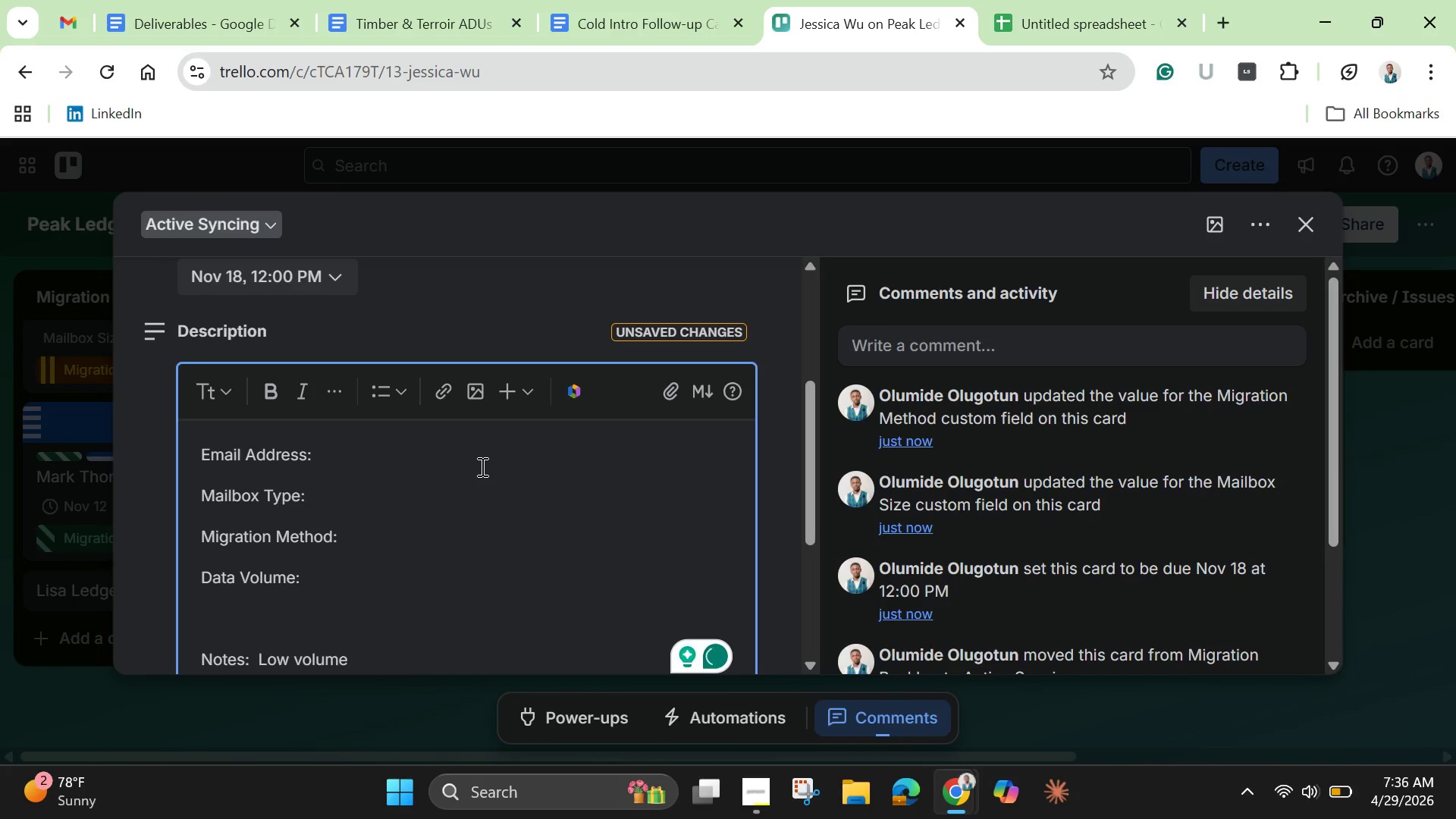 
type(mailbox. Pending fib)
key(Backspace)
type(nal sync.)
 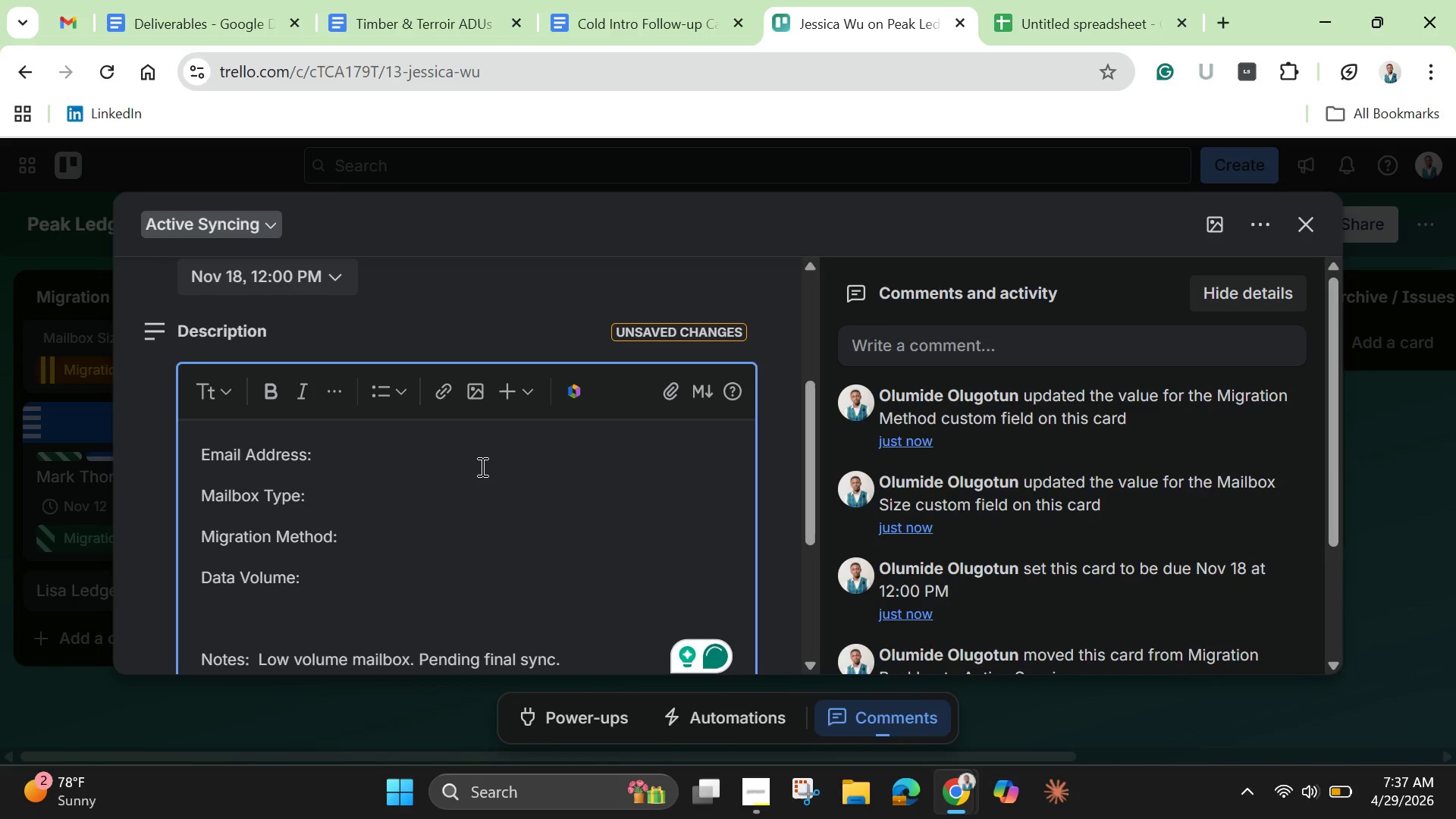 
left_click([339, 453])
 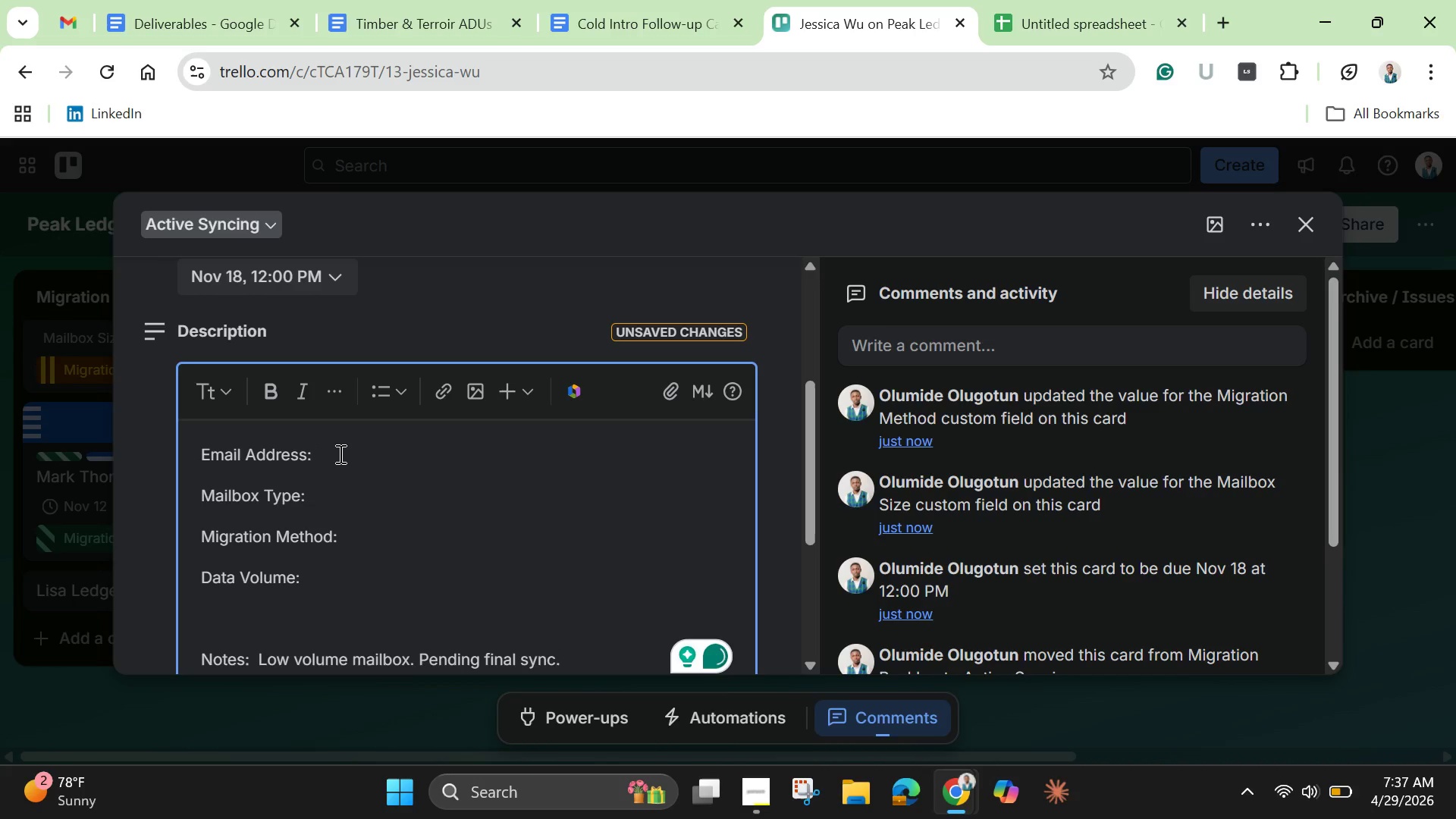 
type(jwu@peakledger.com)
 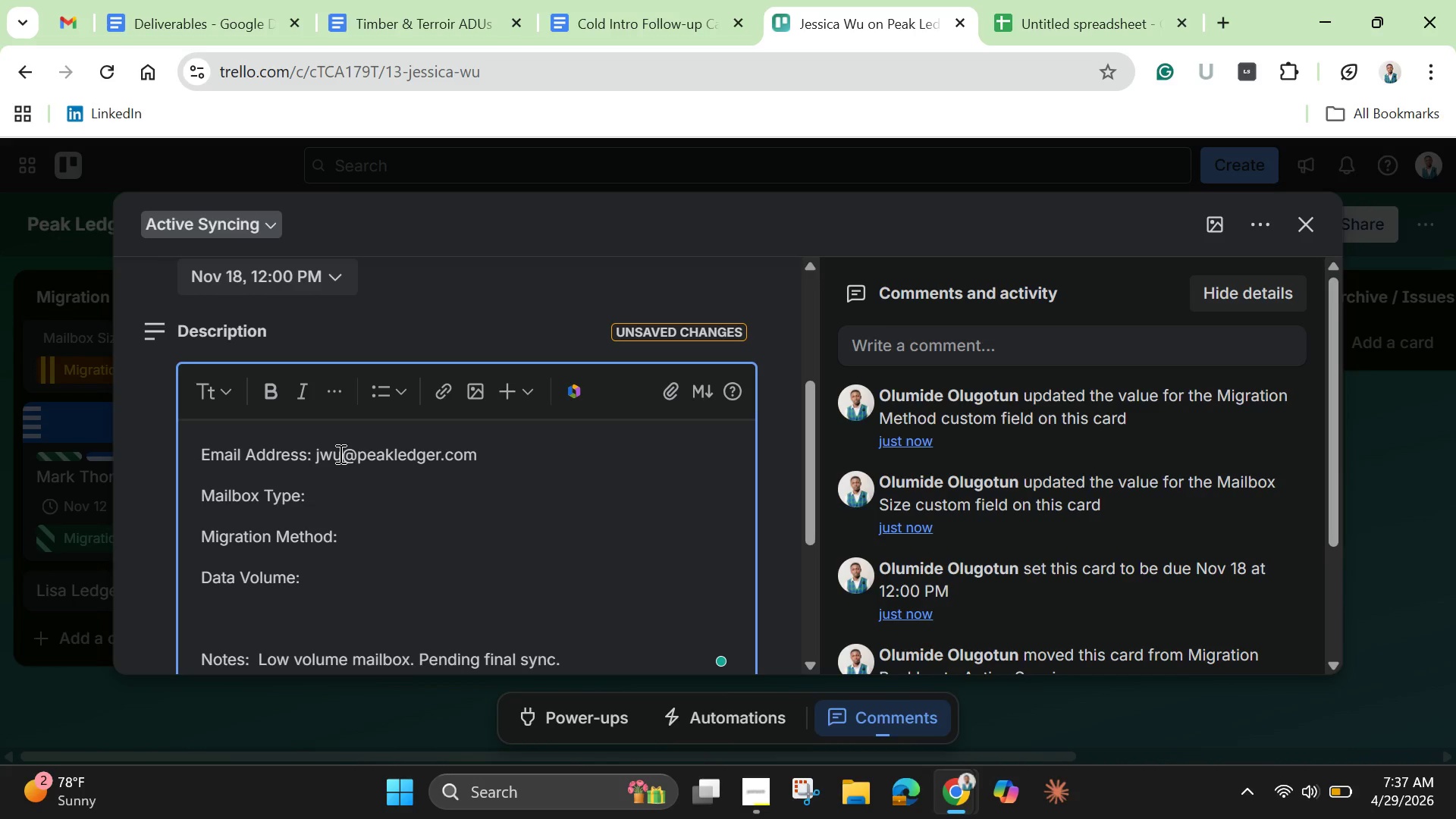 
left_click([325, 493])
 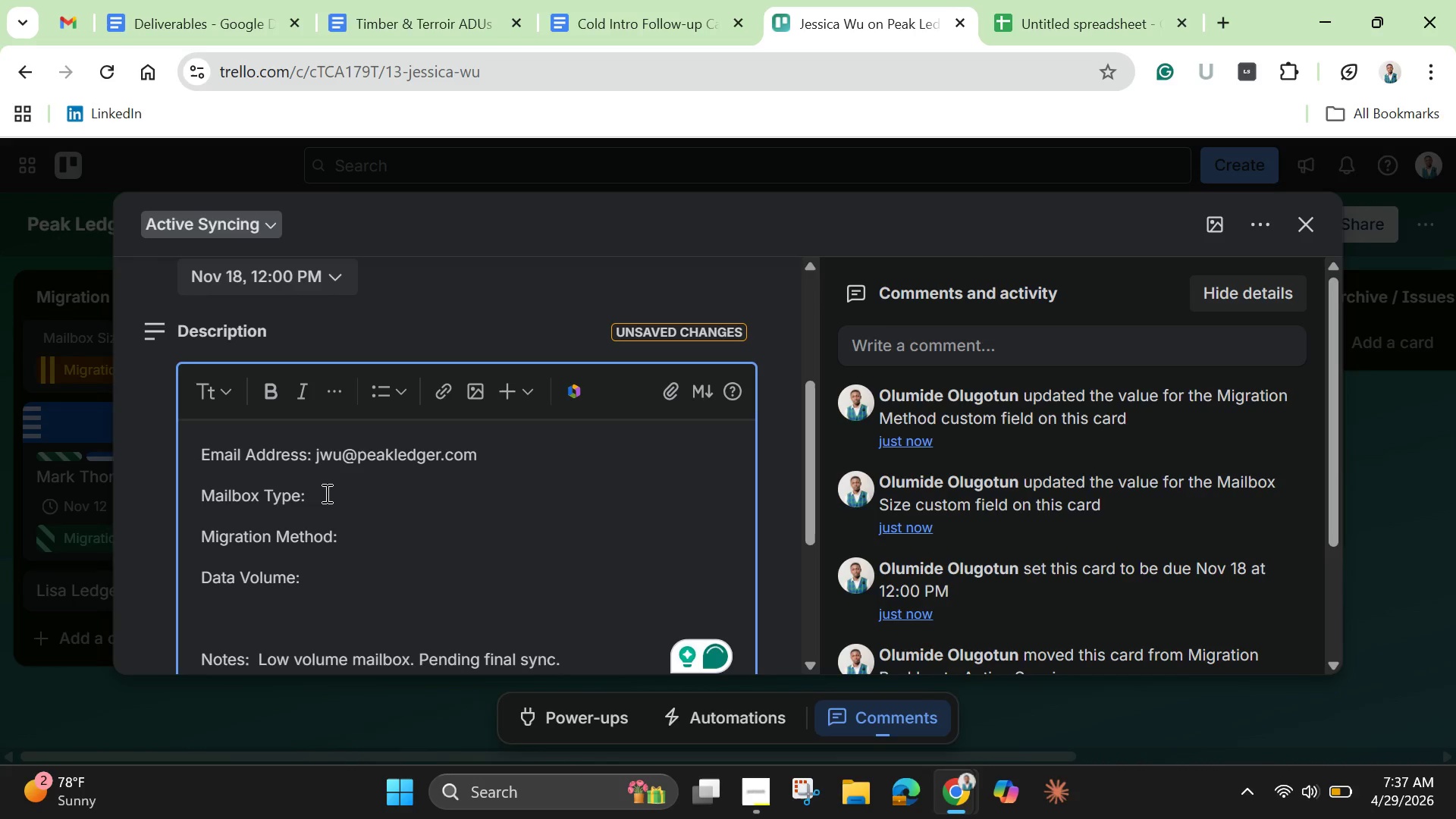 
type( US)
key(Backspace)
type(ser)
 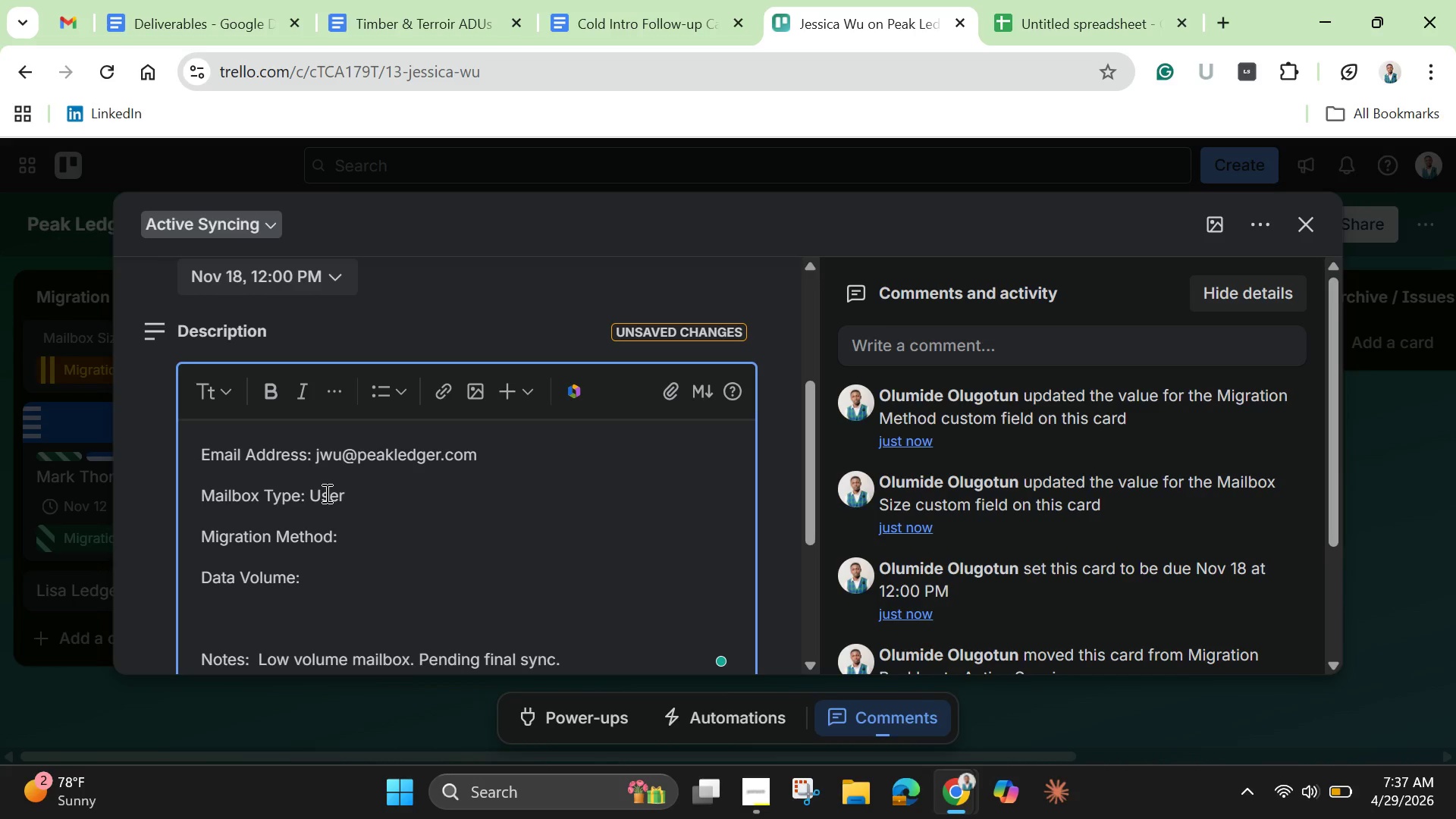 
type( IMAP Sync)
 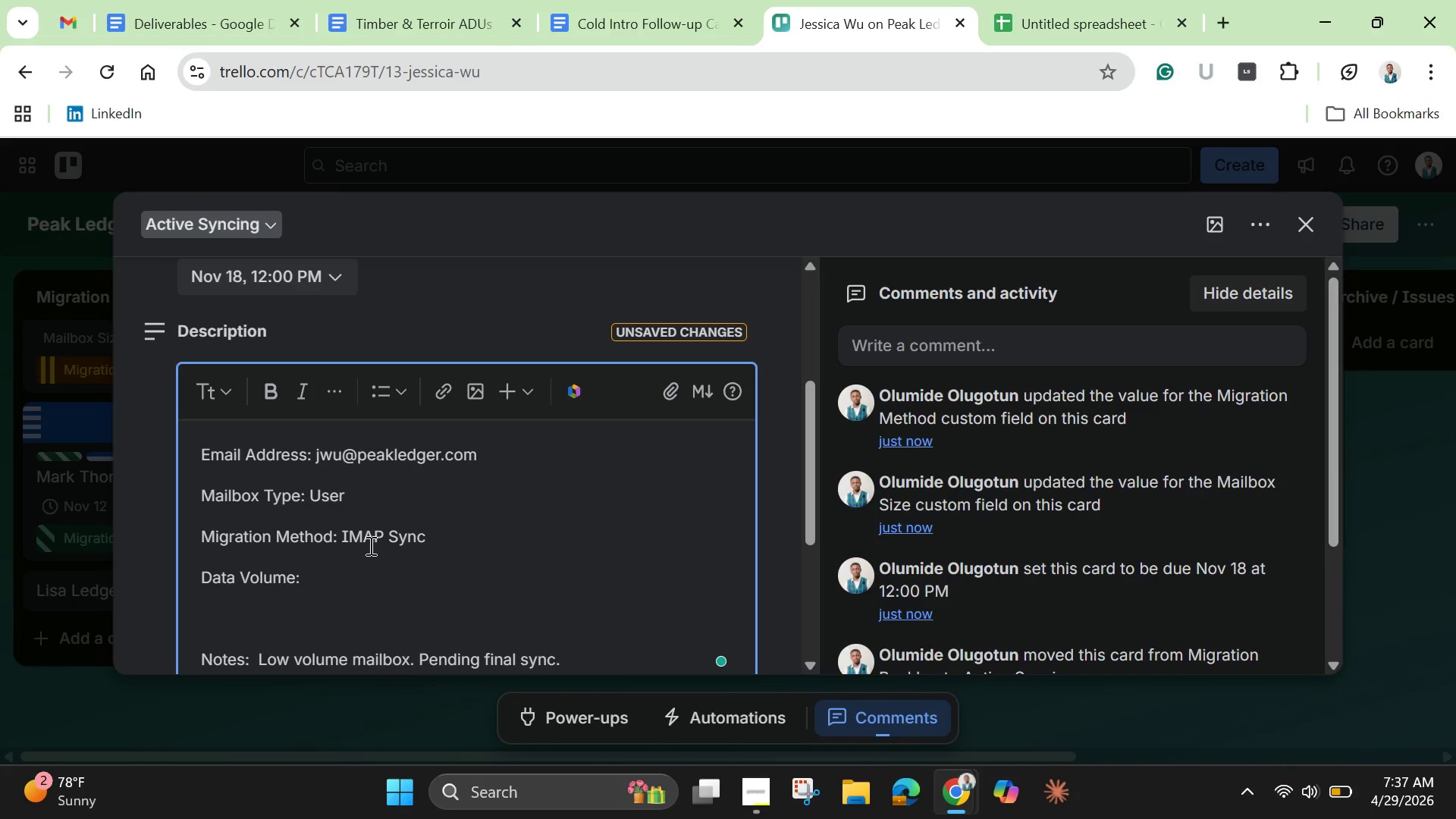 
left_click([356, 581])
 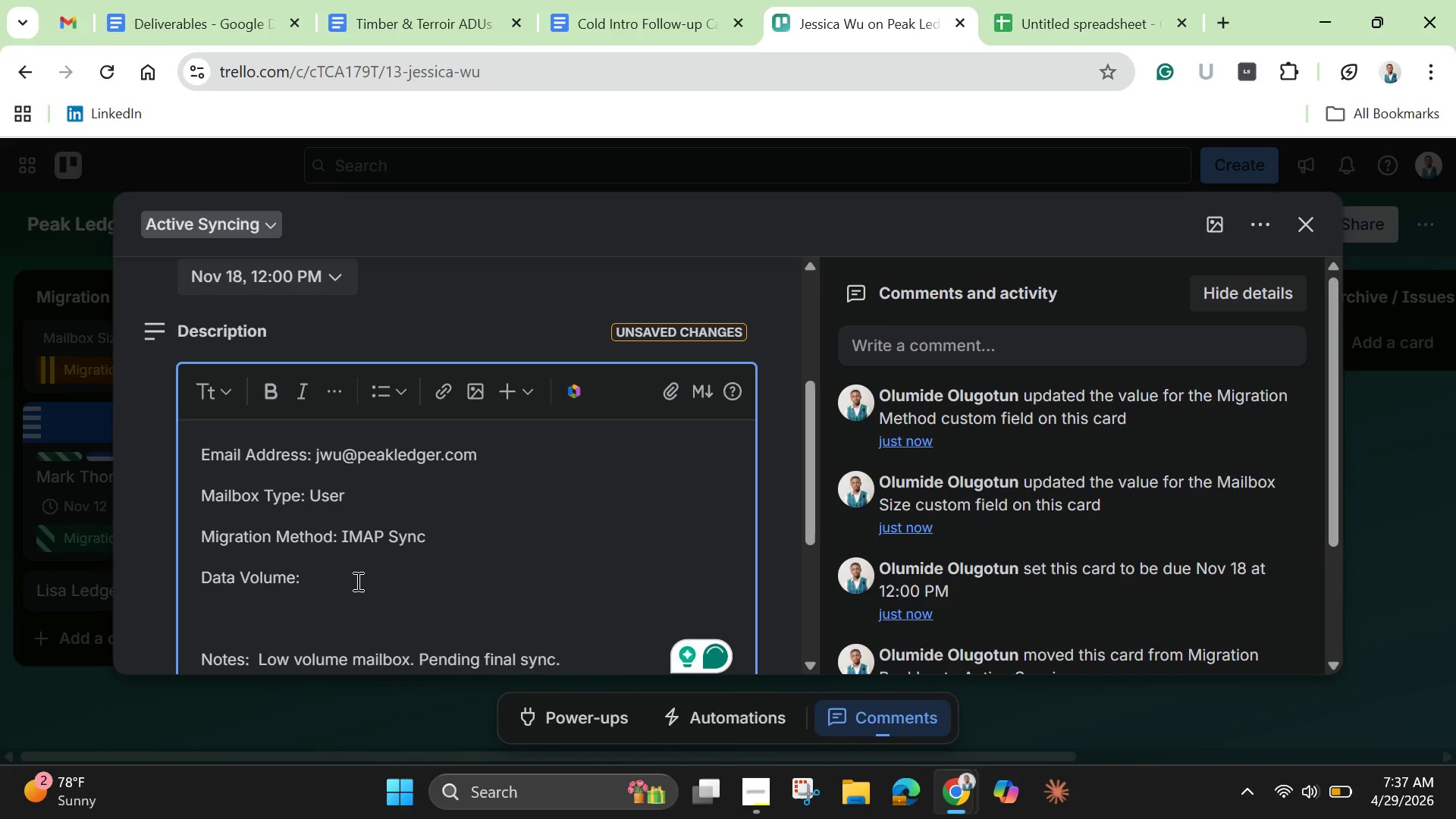 
type( ^)
key(Backspace)
type(6.1 GB)
 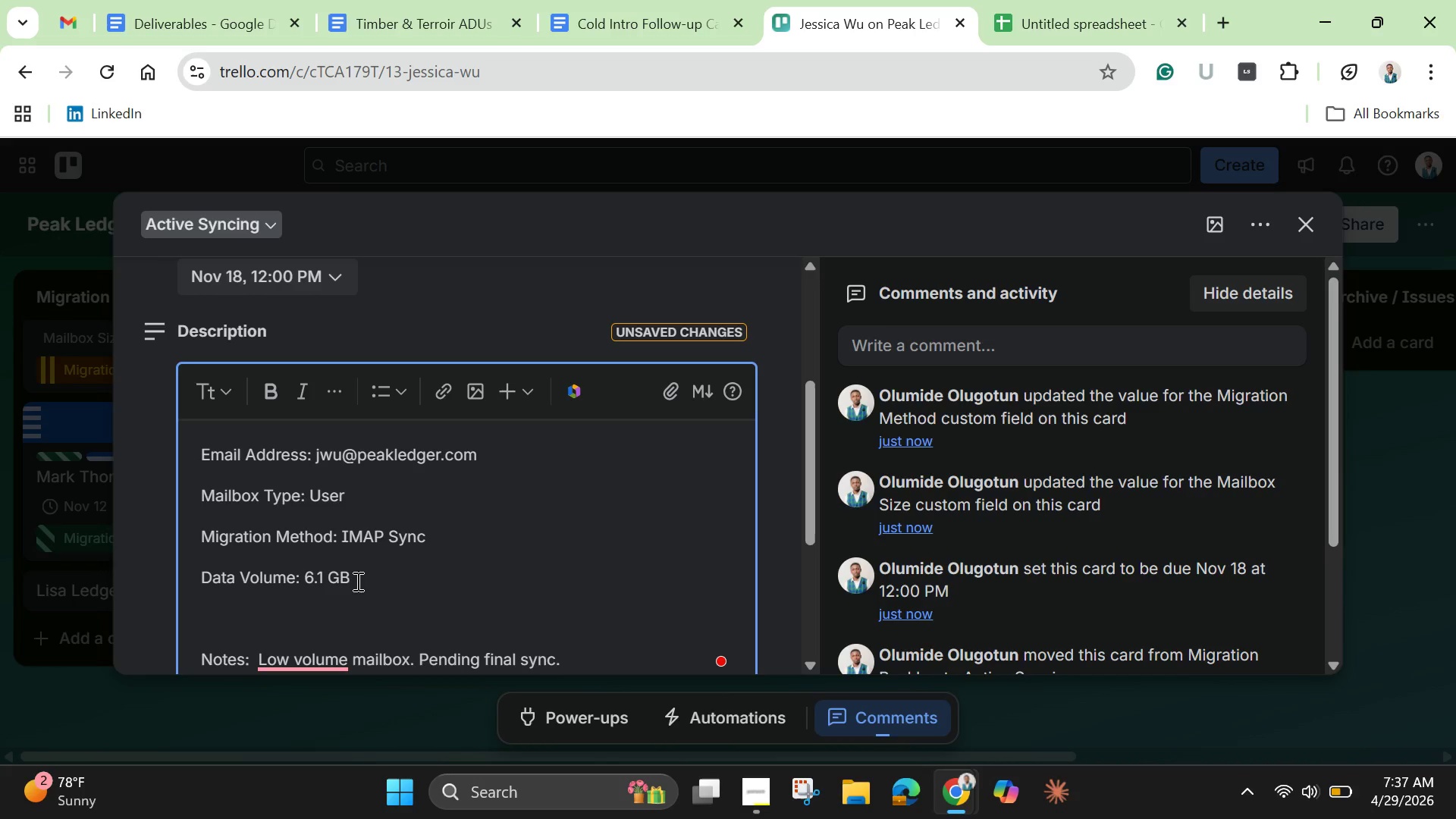 
scroll: coordinate [356, 581], scroll_direction: down, amount: 1.0
 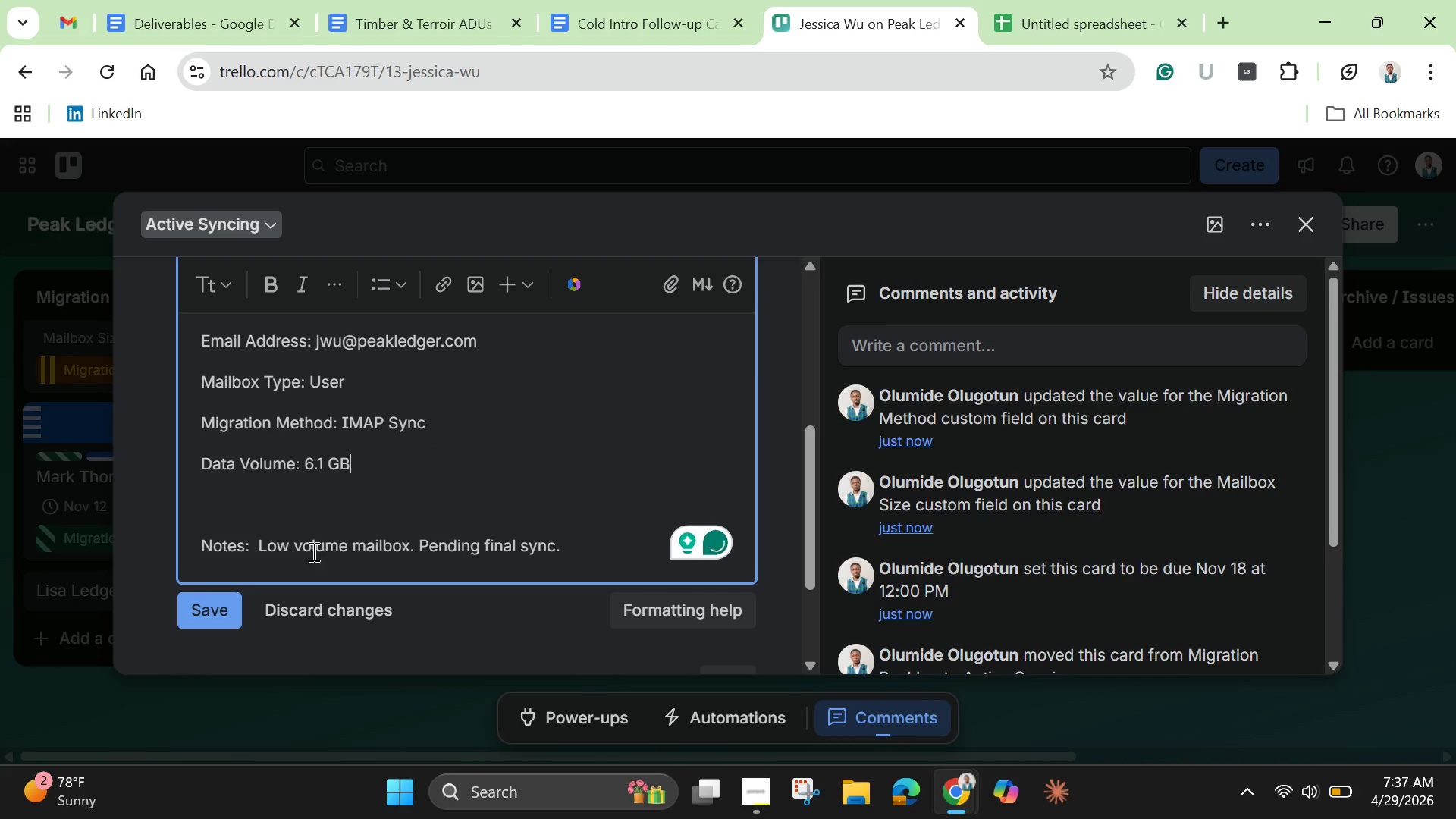 
left_click([312, 551])
 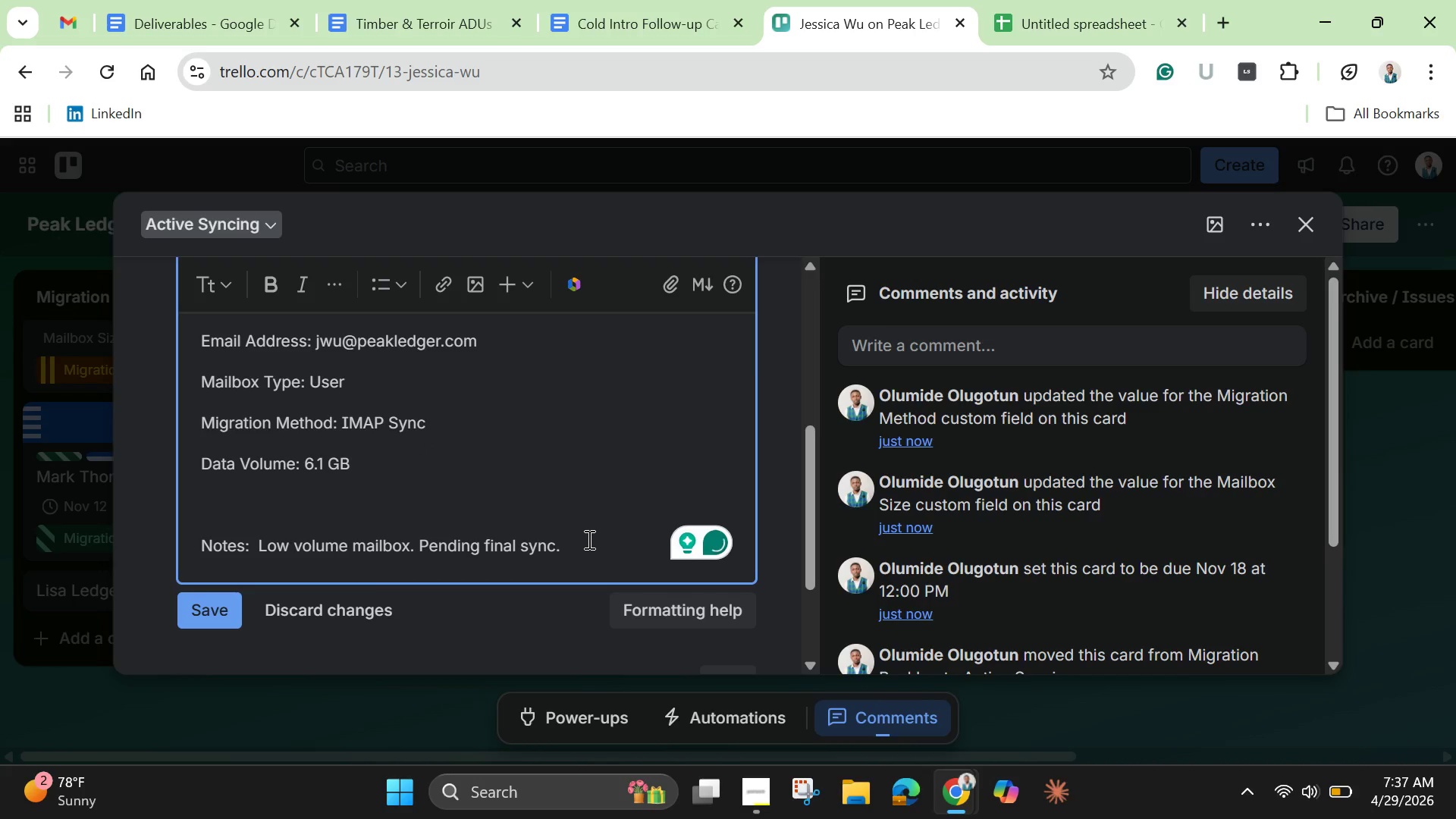 
left_click([588, 538])
 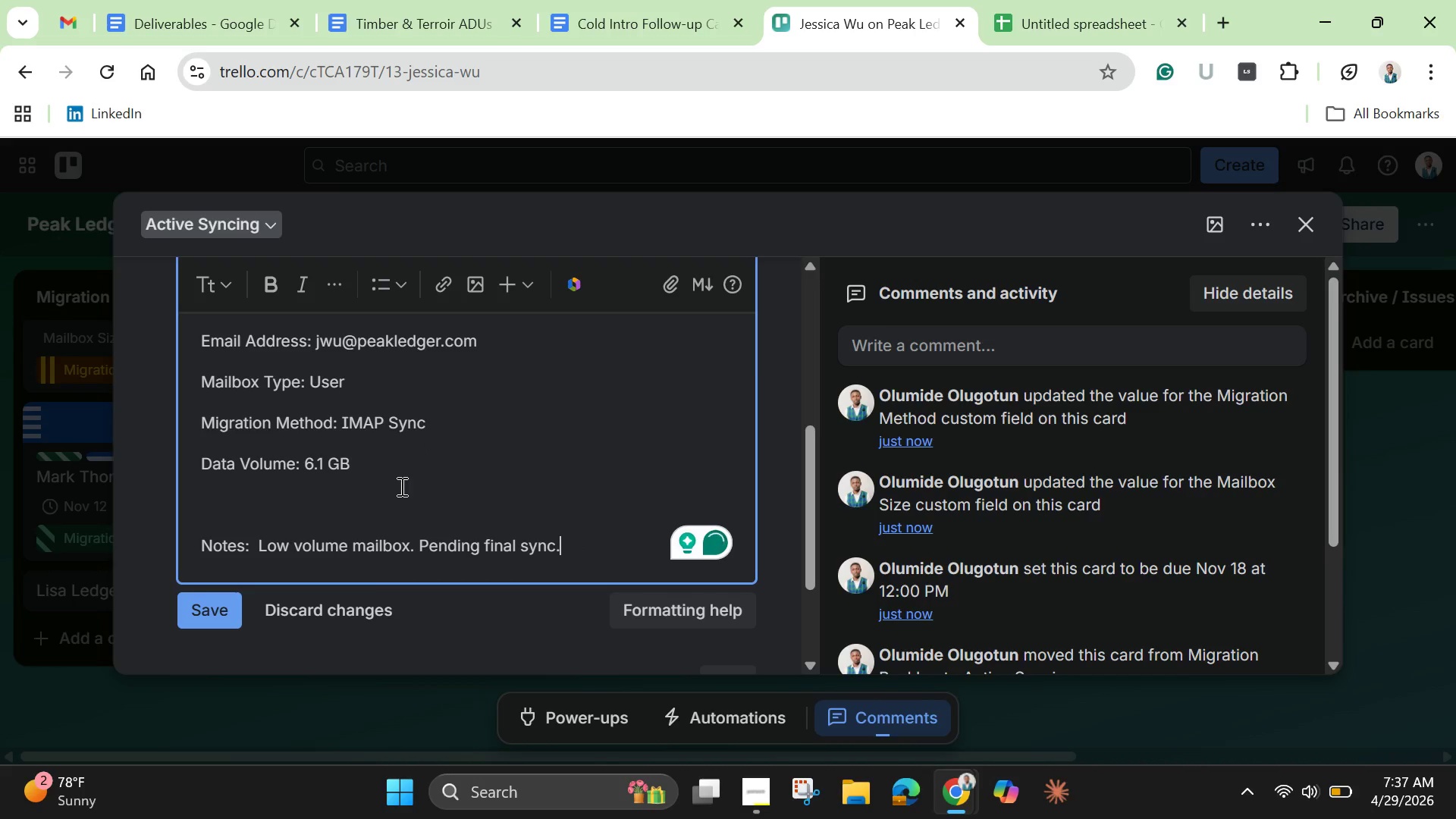 
left_click([396, 460])
 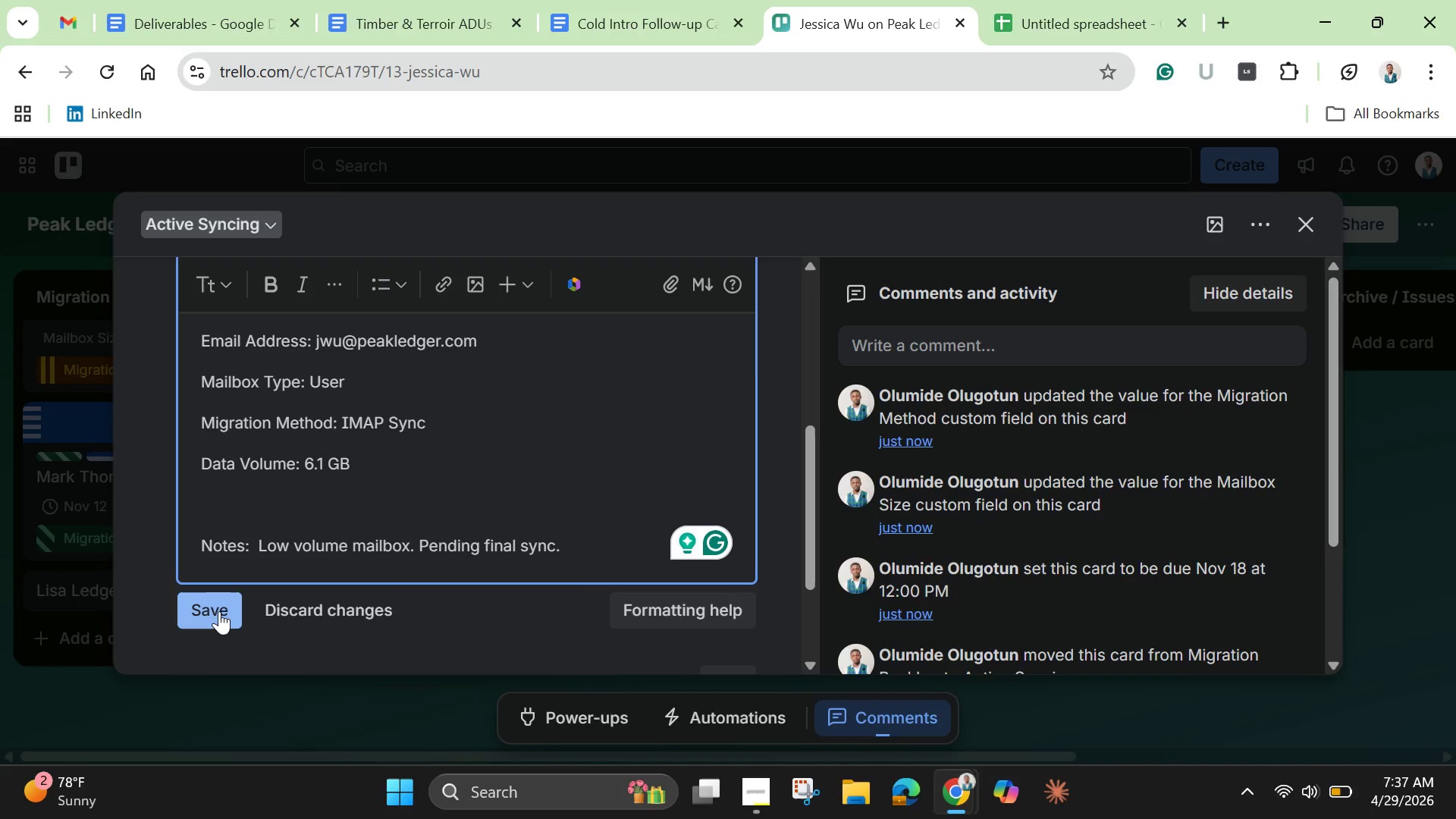 
left_click([218, 607])
 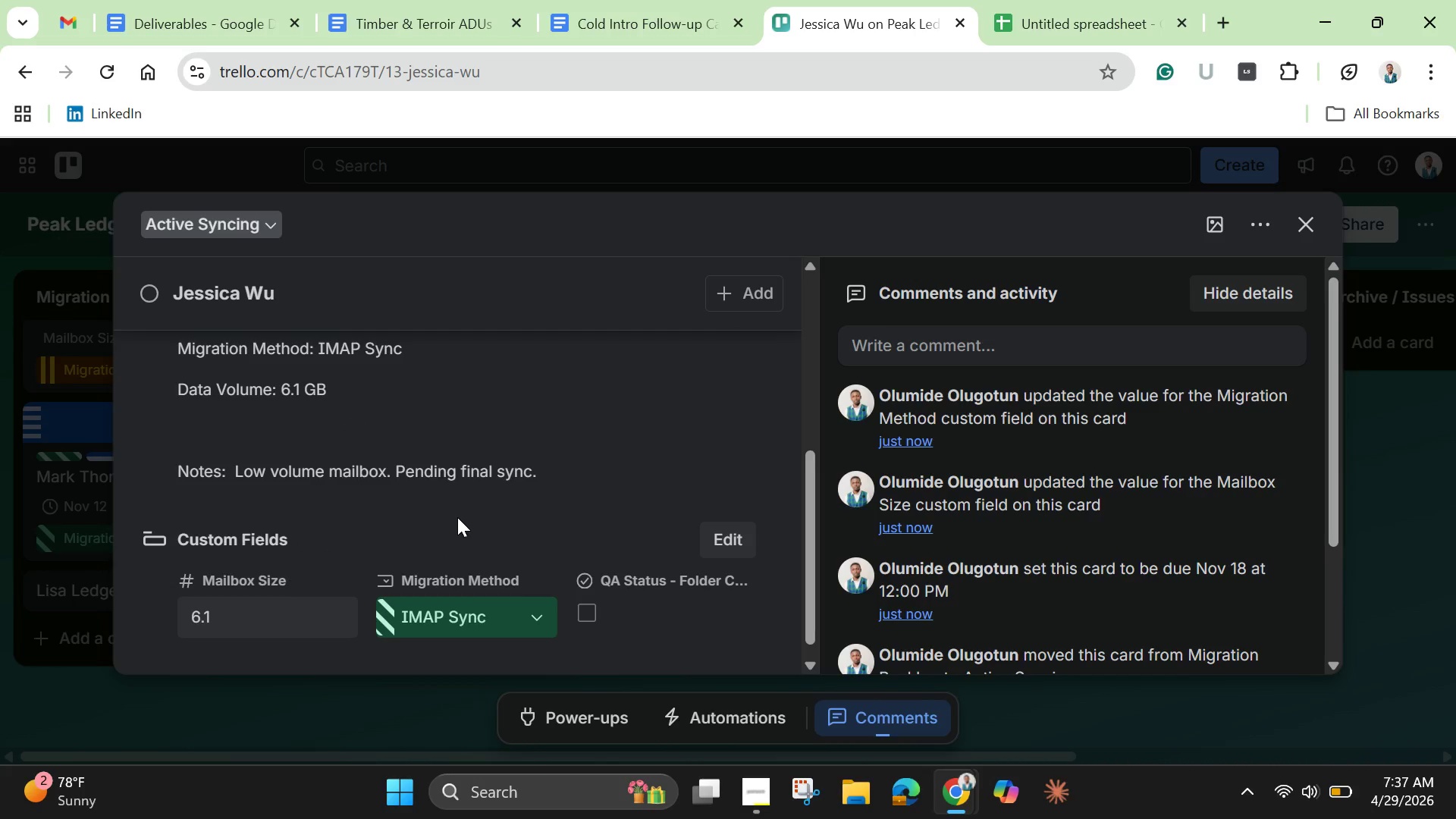 
scroll: coordinate [462, 505], scroll_direction: up, amount: 3.0
 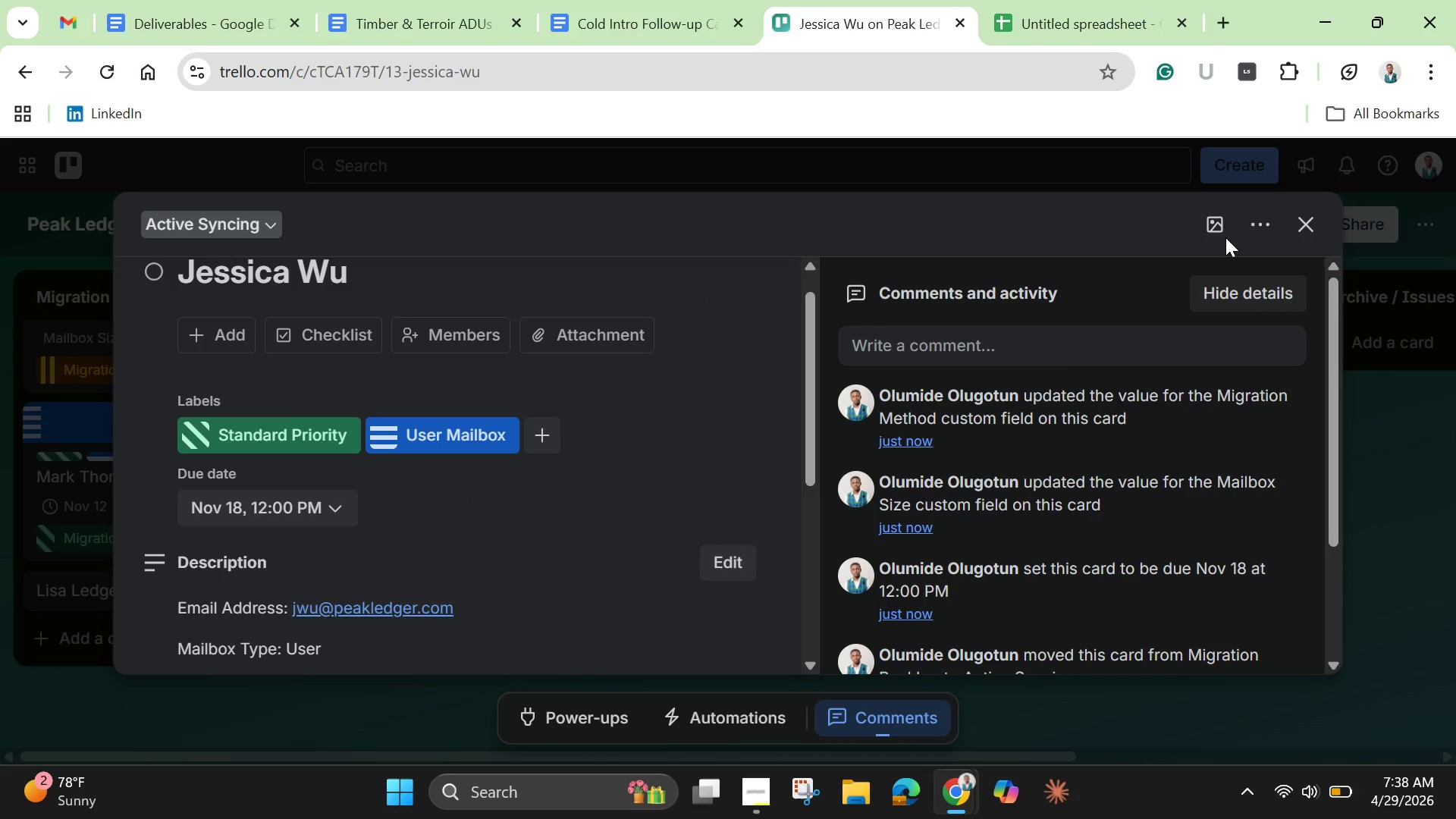 
left_click([1218, 224])
 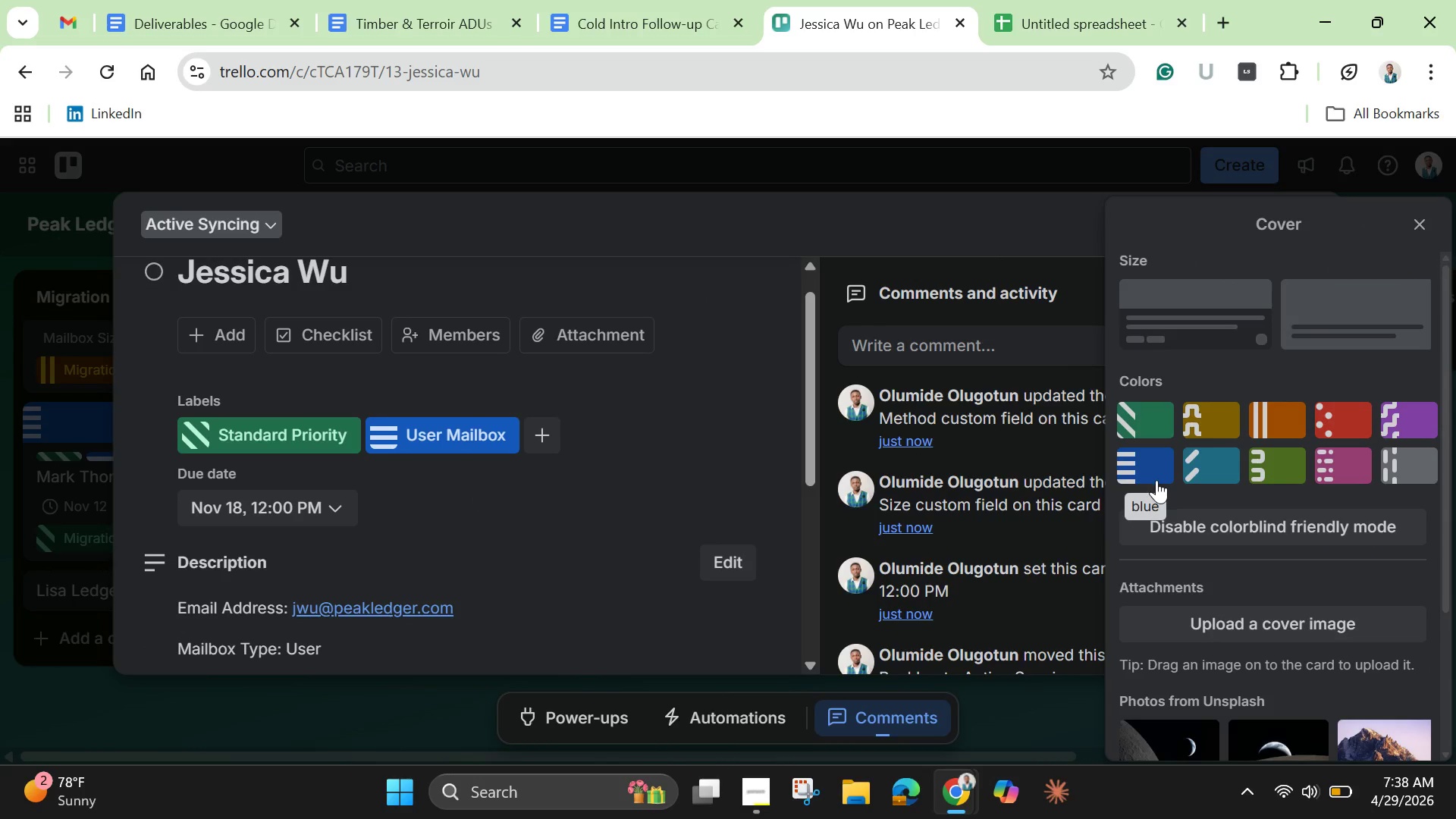 
left_click([1156, 480])
 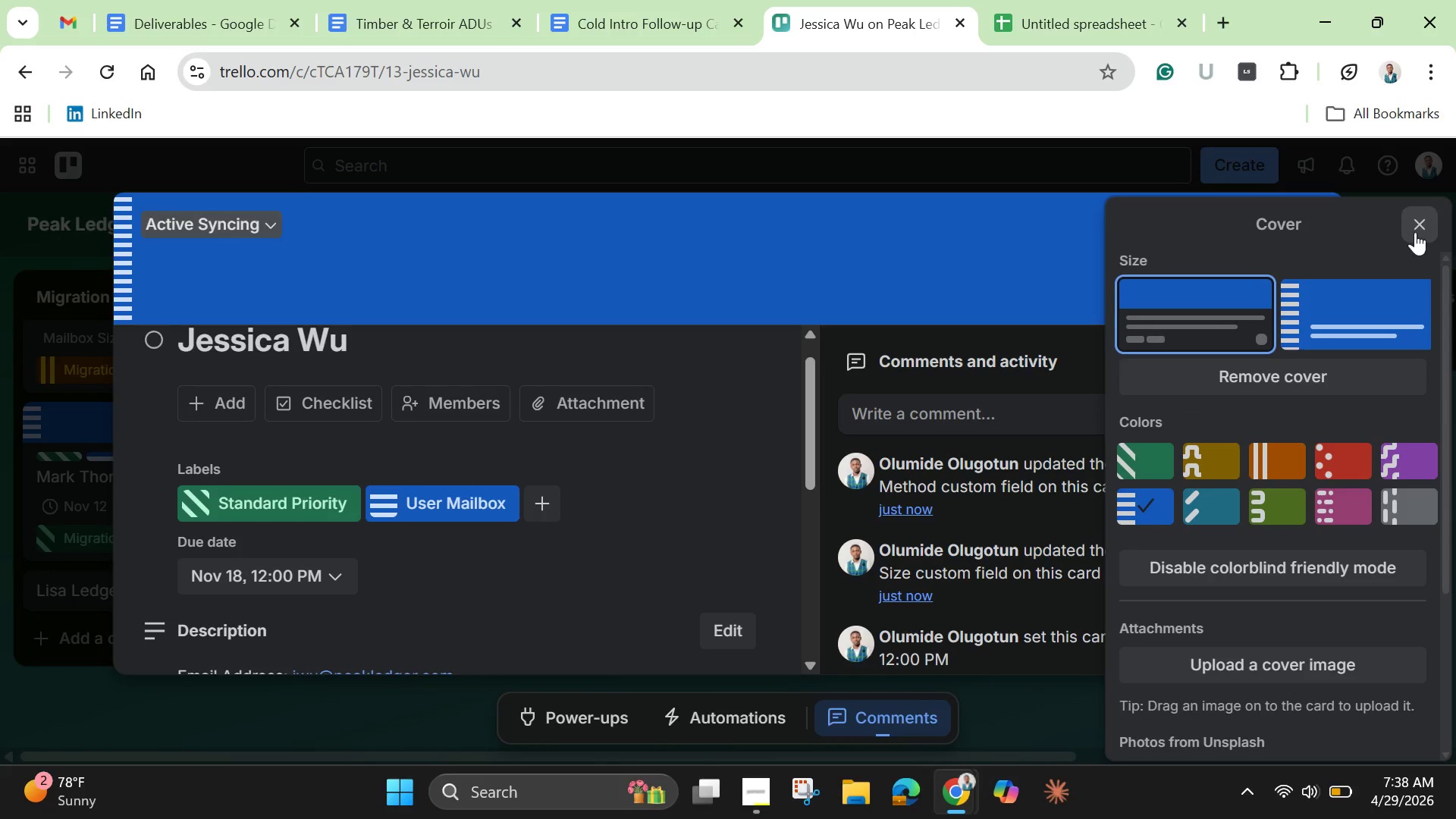 
left_click([1416, 221])
 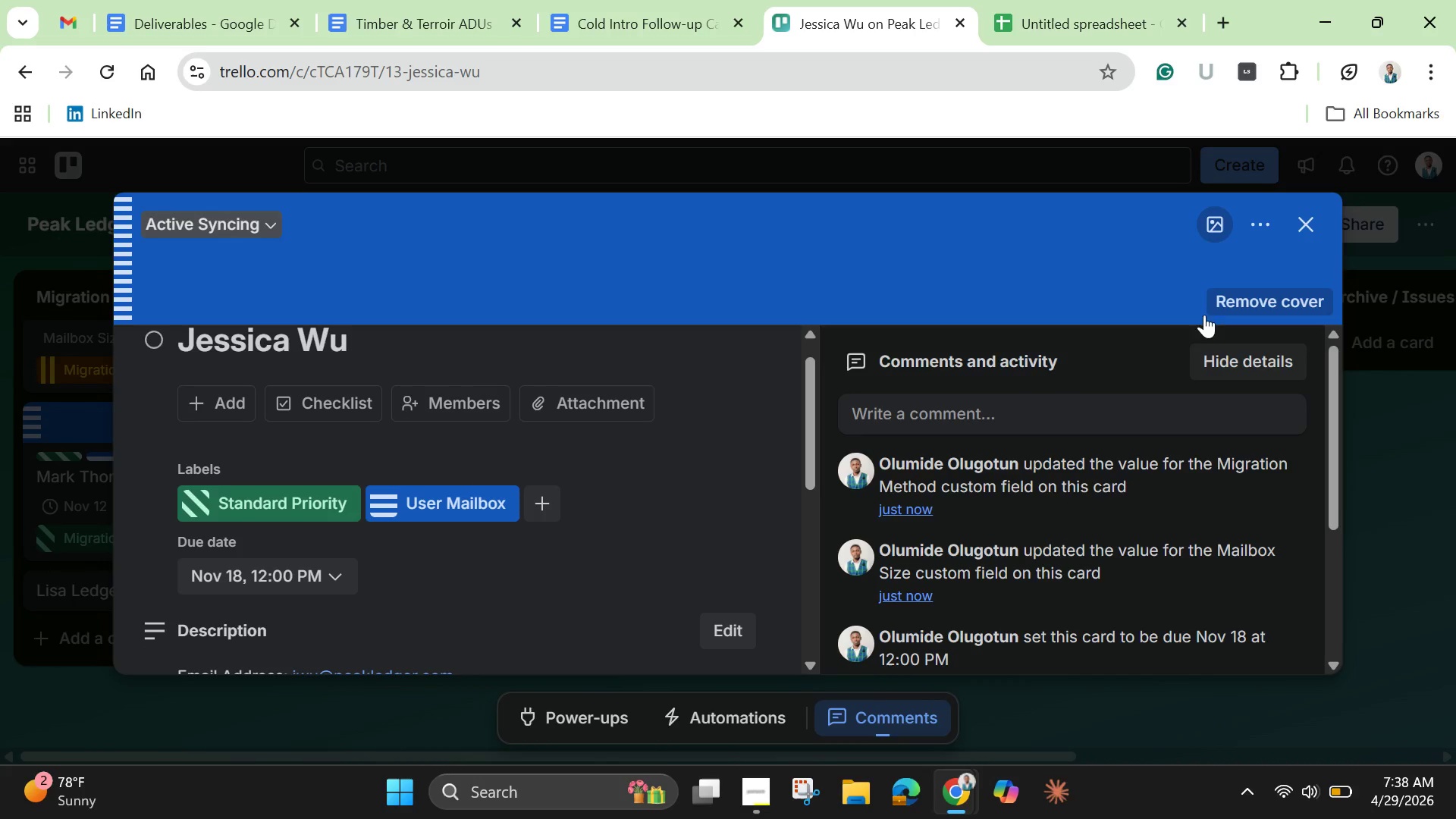 
scroll: coordinate [602, 475], scroll_direction: down, amount: 7.0
 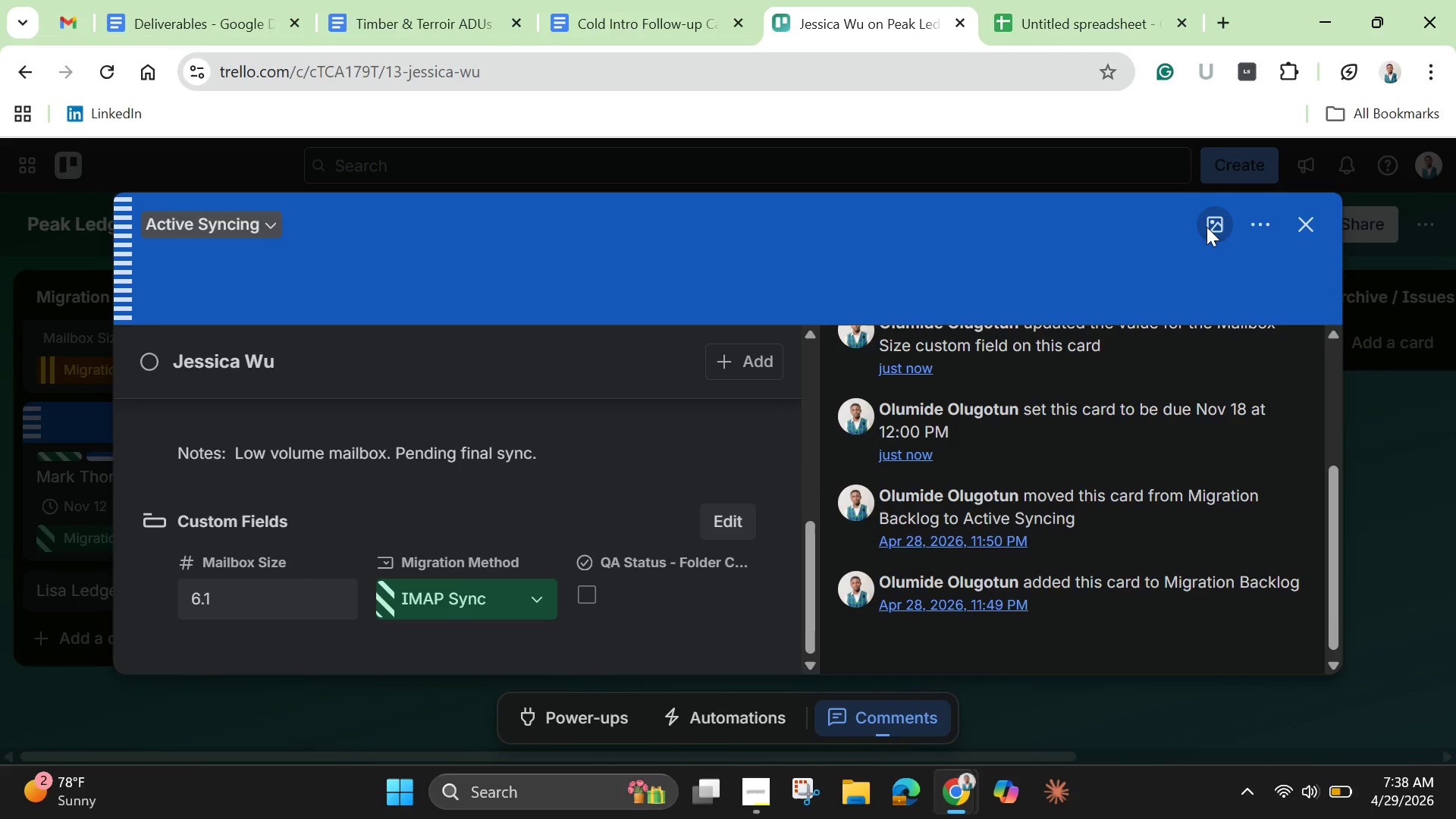 
left_click([1313, 224])
 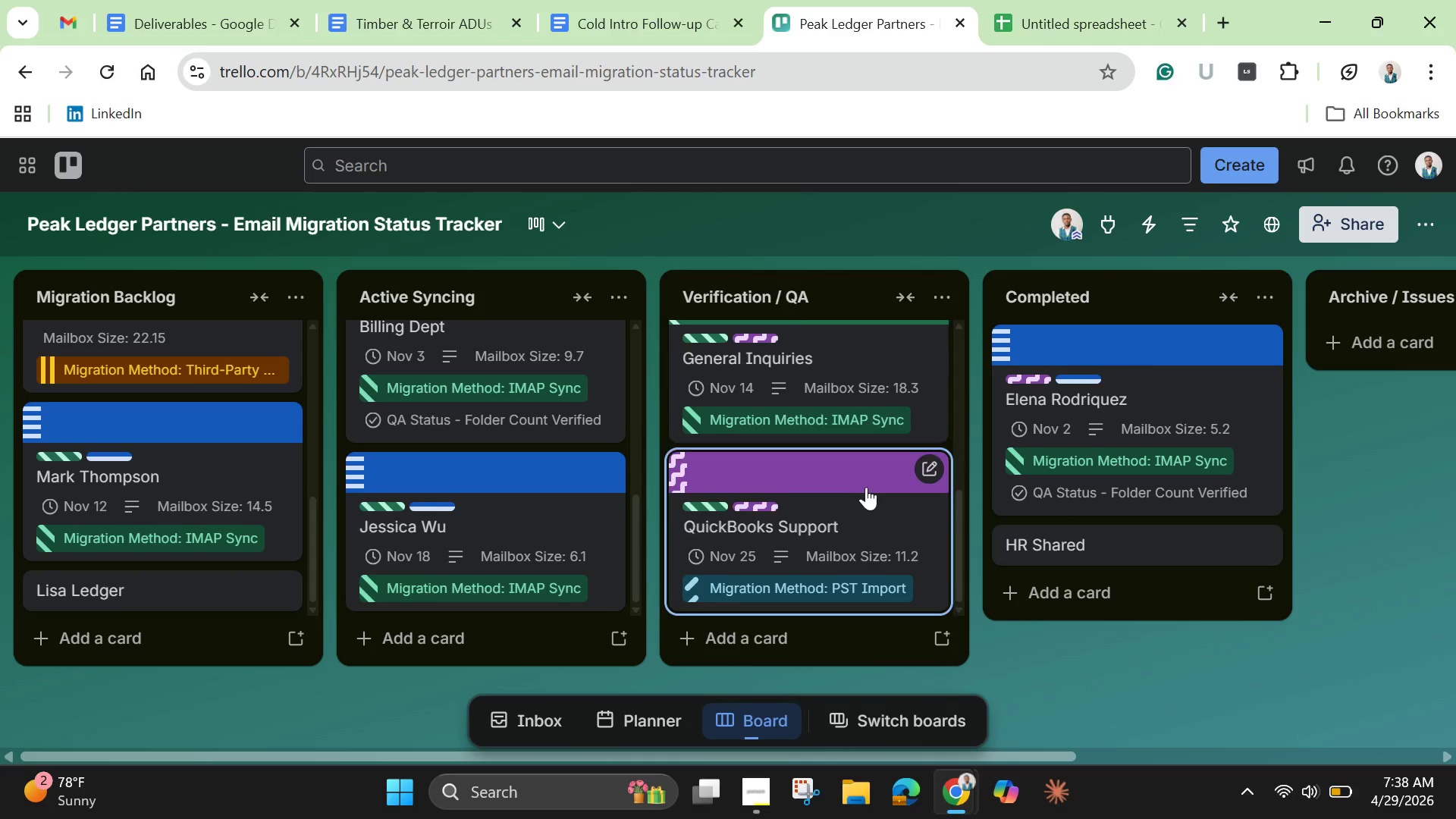 
scroll: coordinate [223, 531], scroll_direction: down, amount: 10.0
 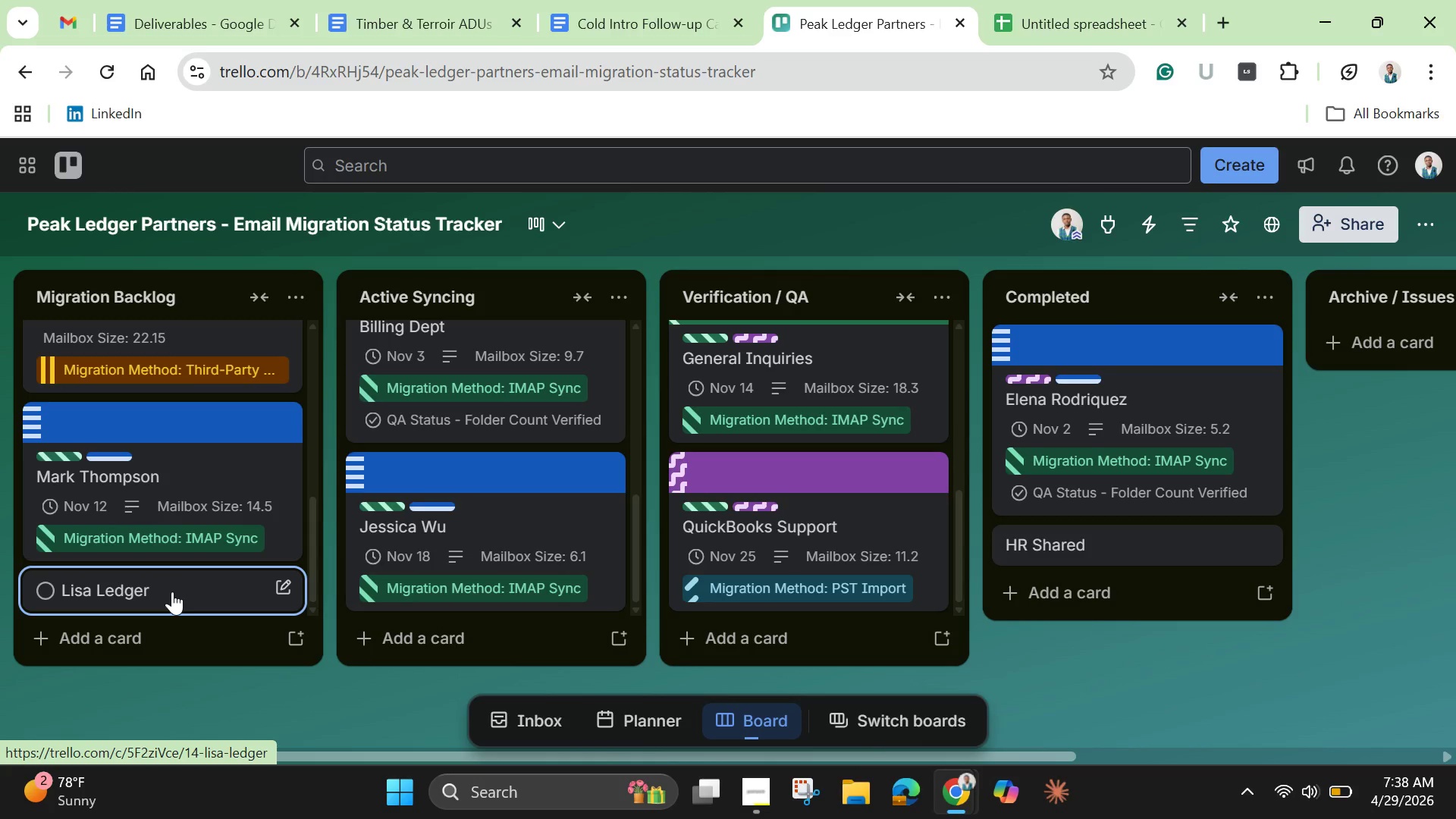 
left_click([172, 592])
 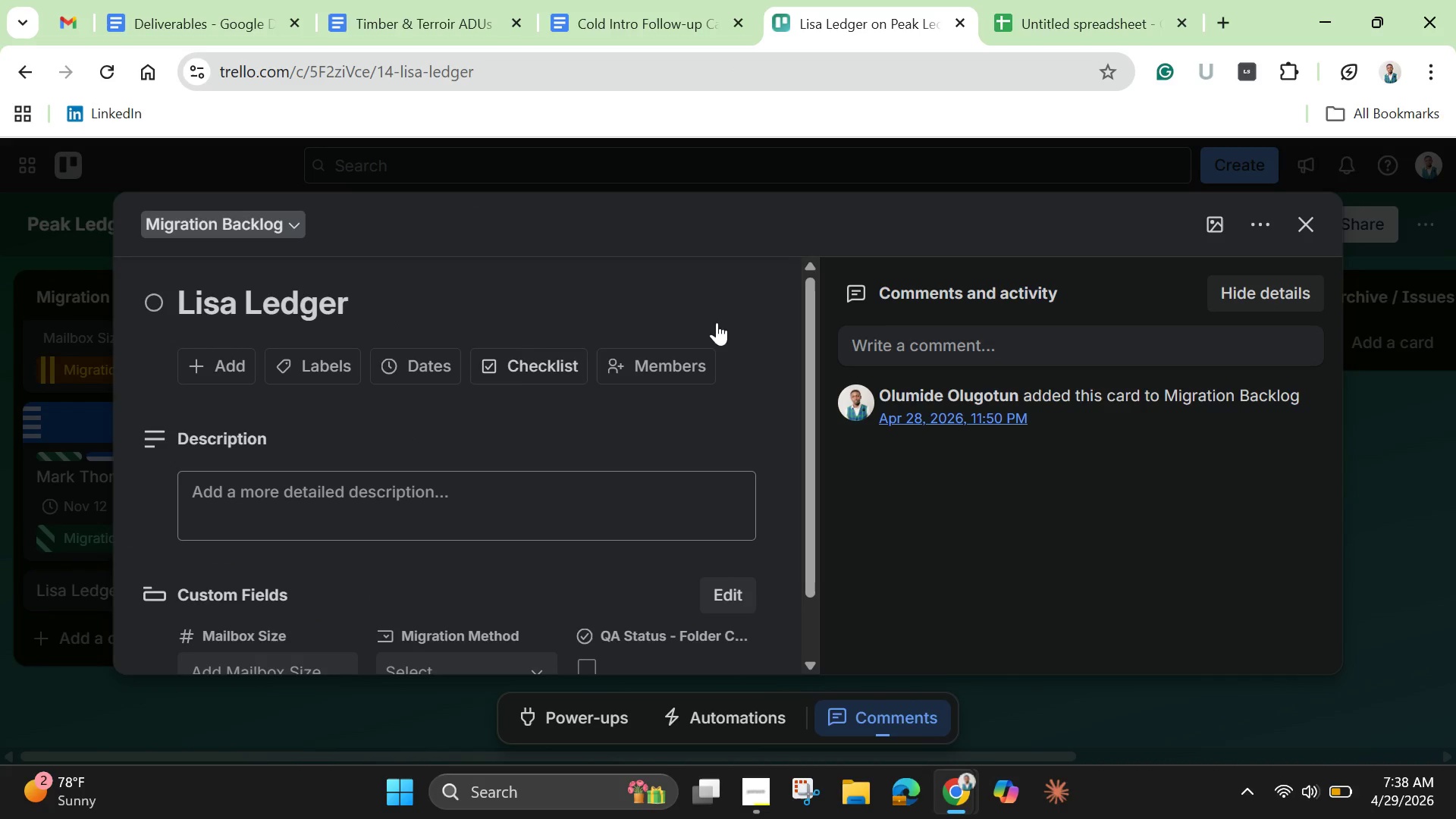 
left_click([1307, 229])
 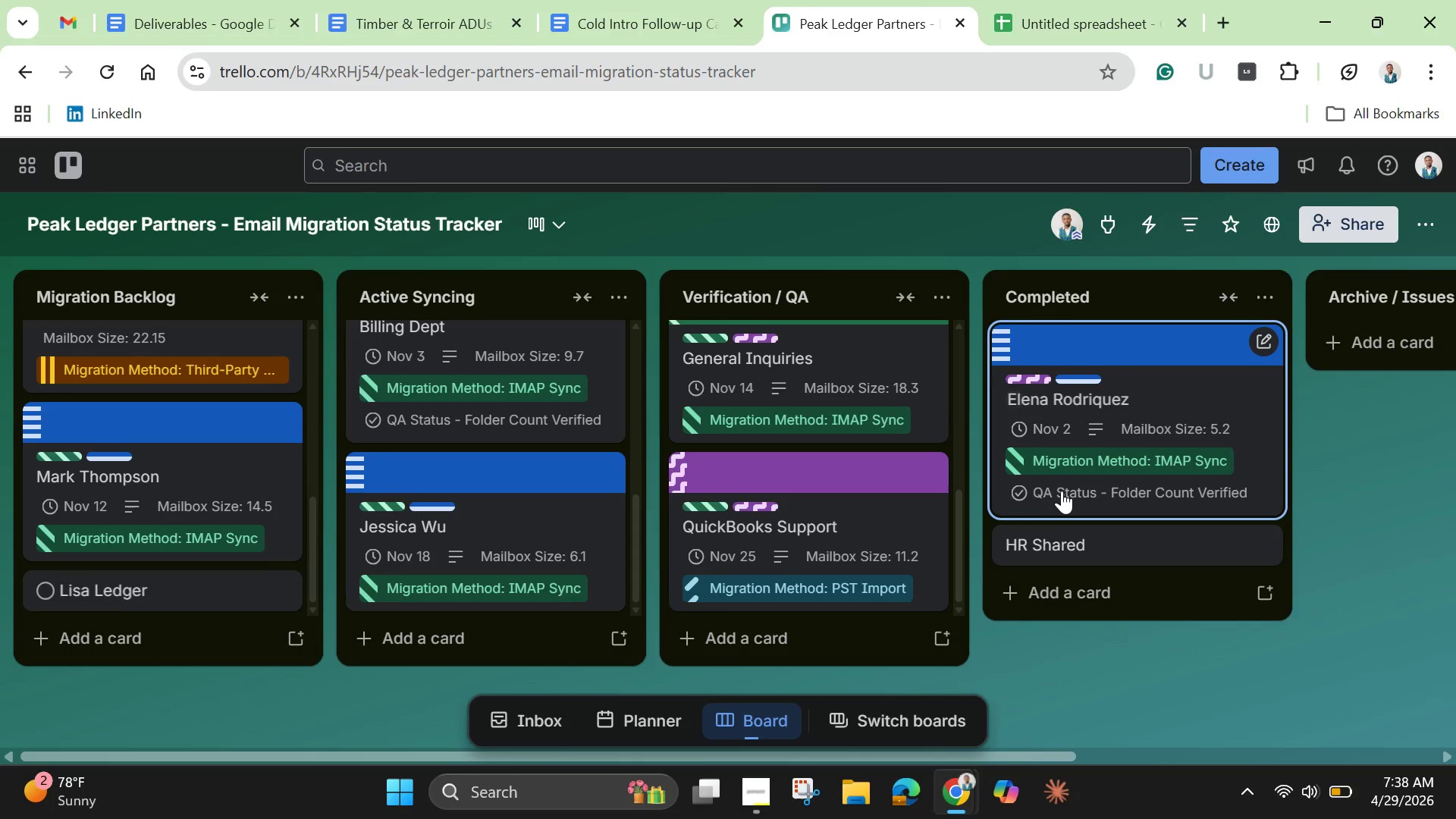 
scroll: coordinate [799, 512], scroll_direction: down, amount: 5.0
 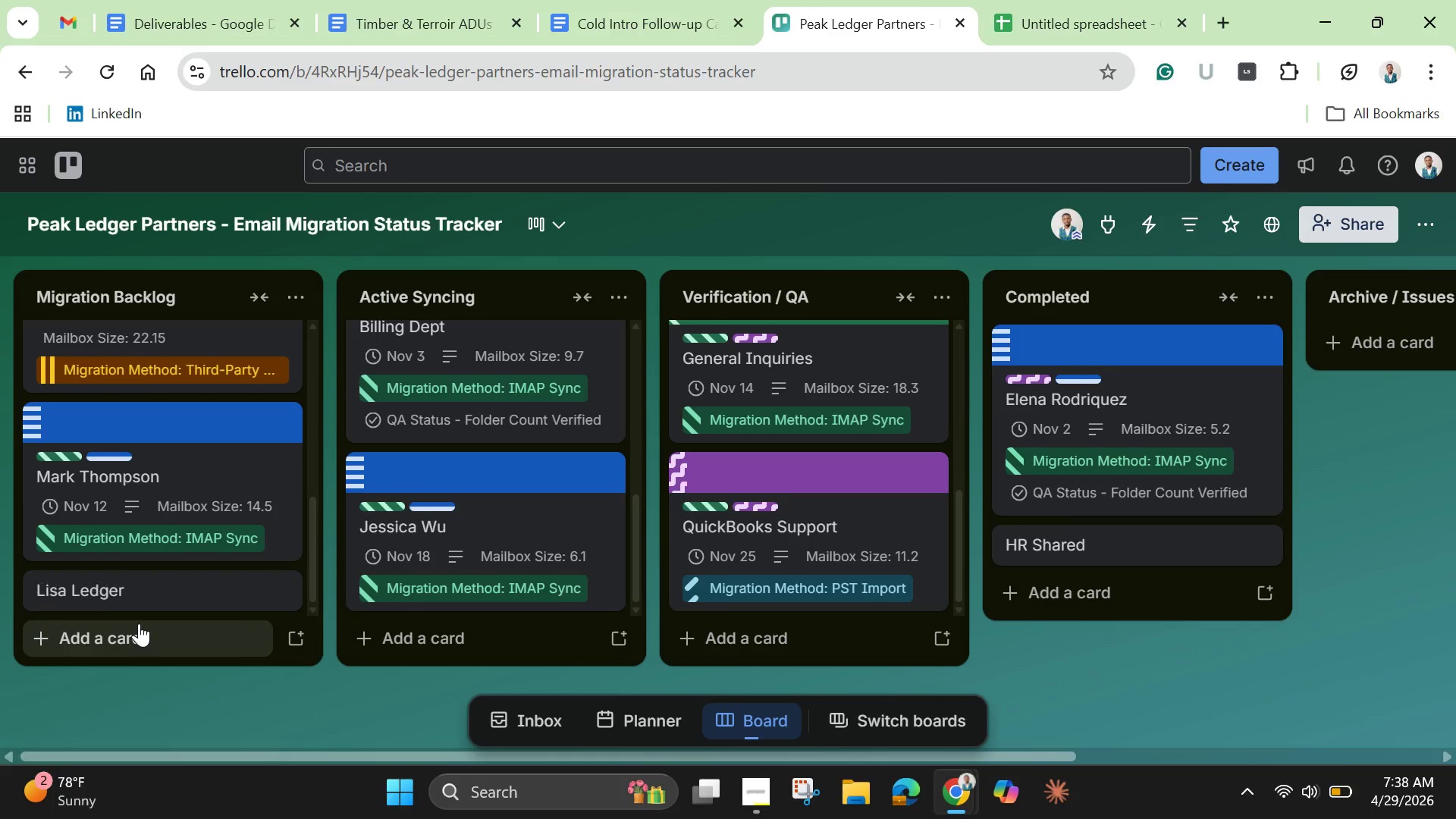 
left_click([133, 585])
 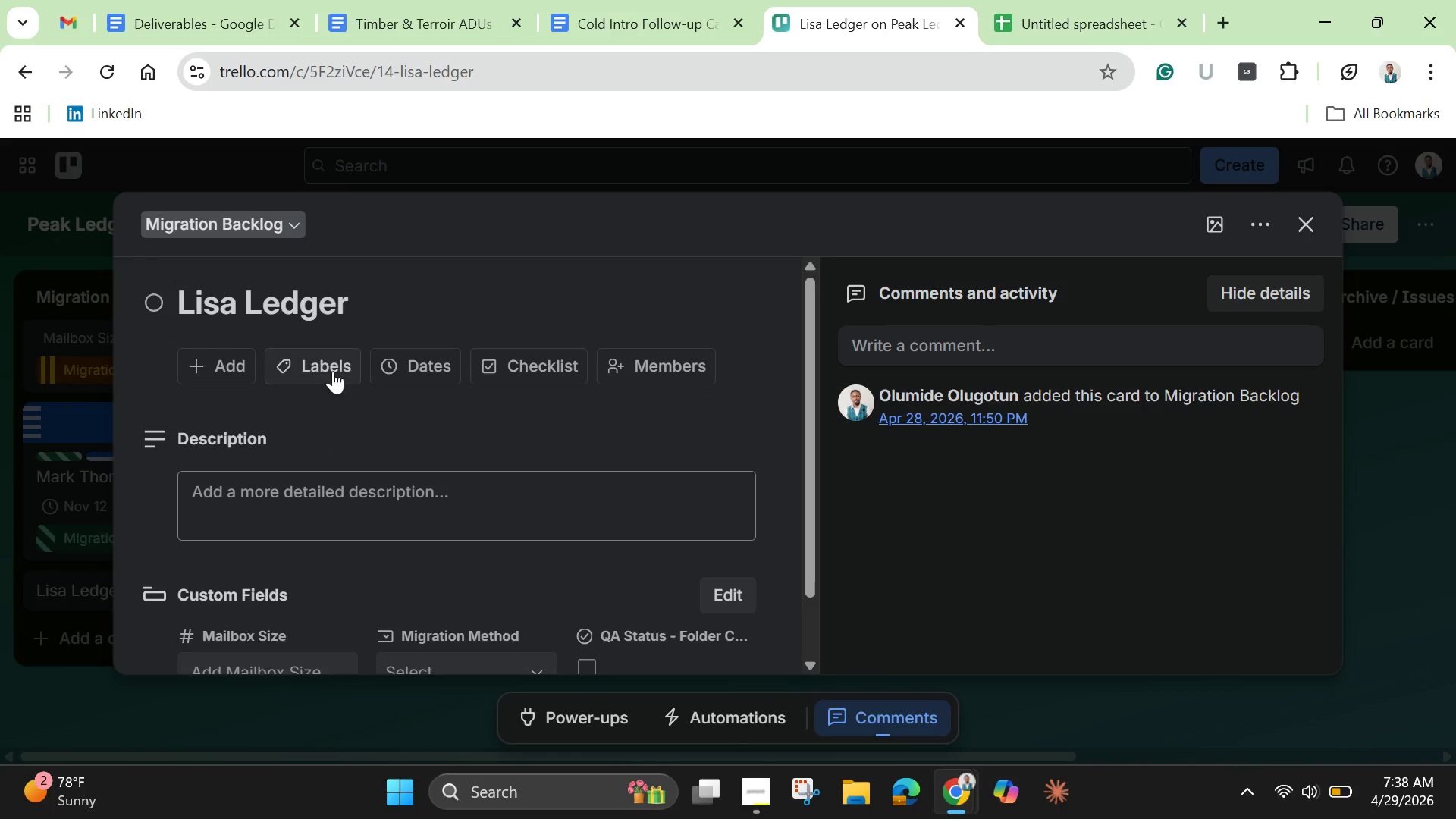 
mouse_move([350, 363])
 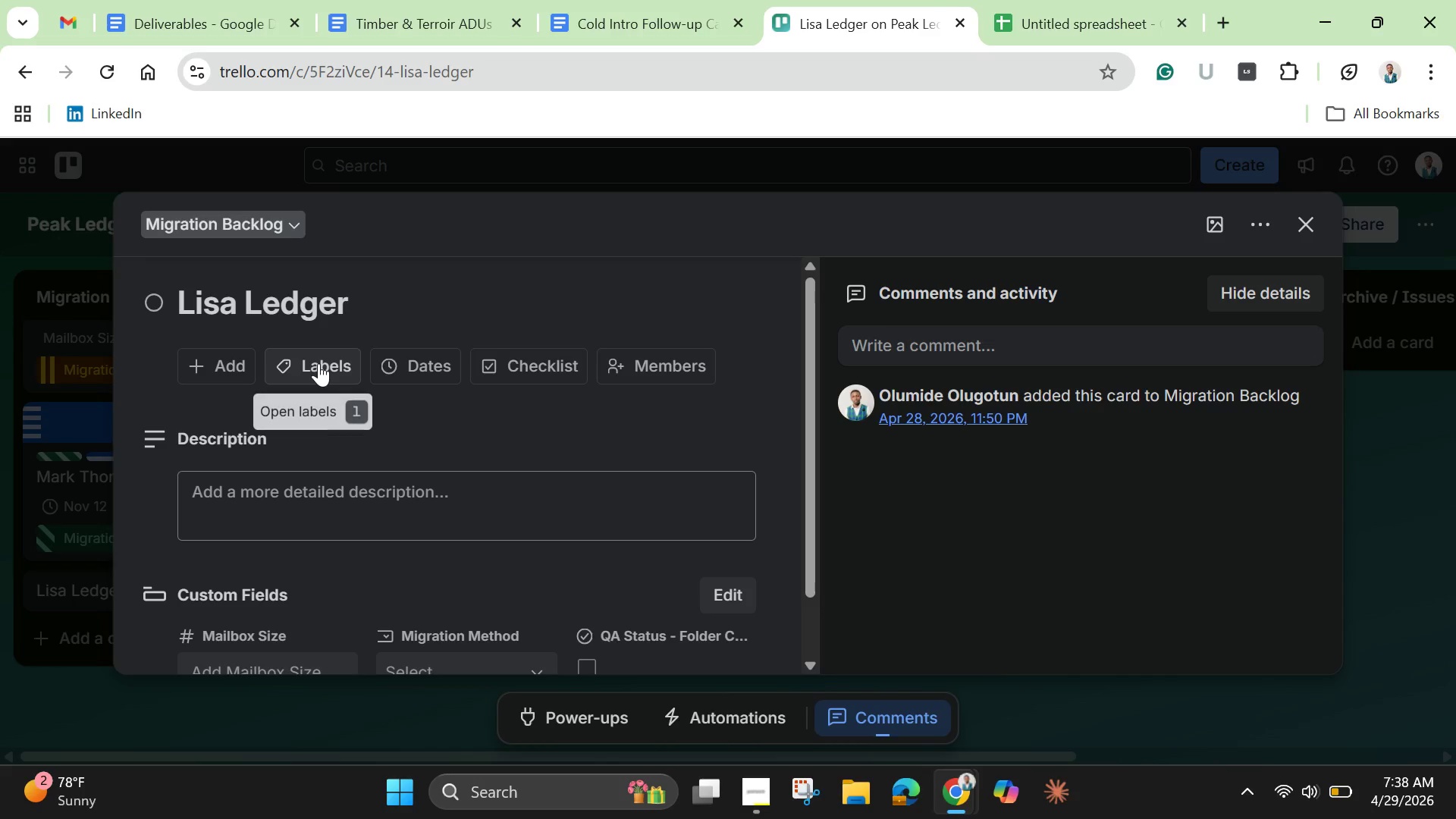 
left_click([318, 365])
 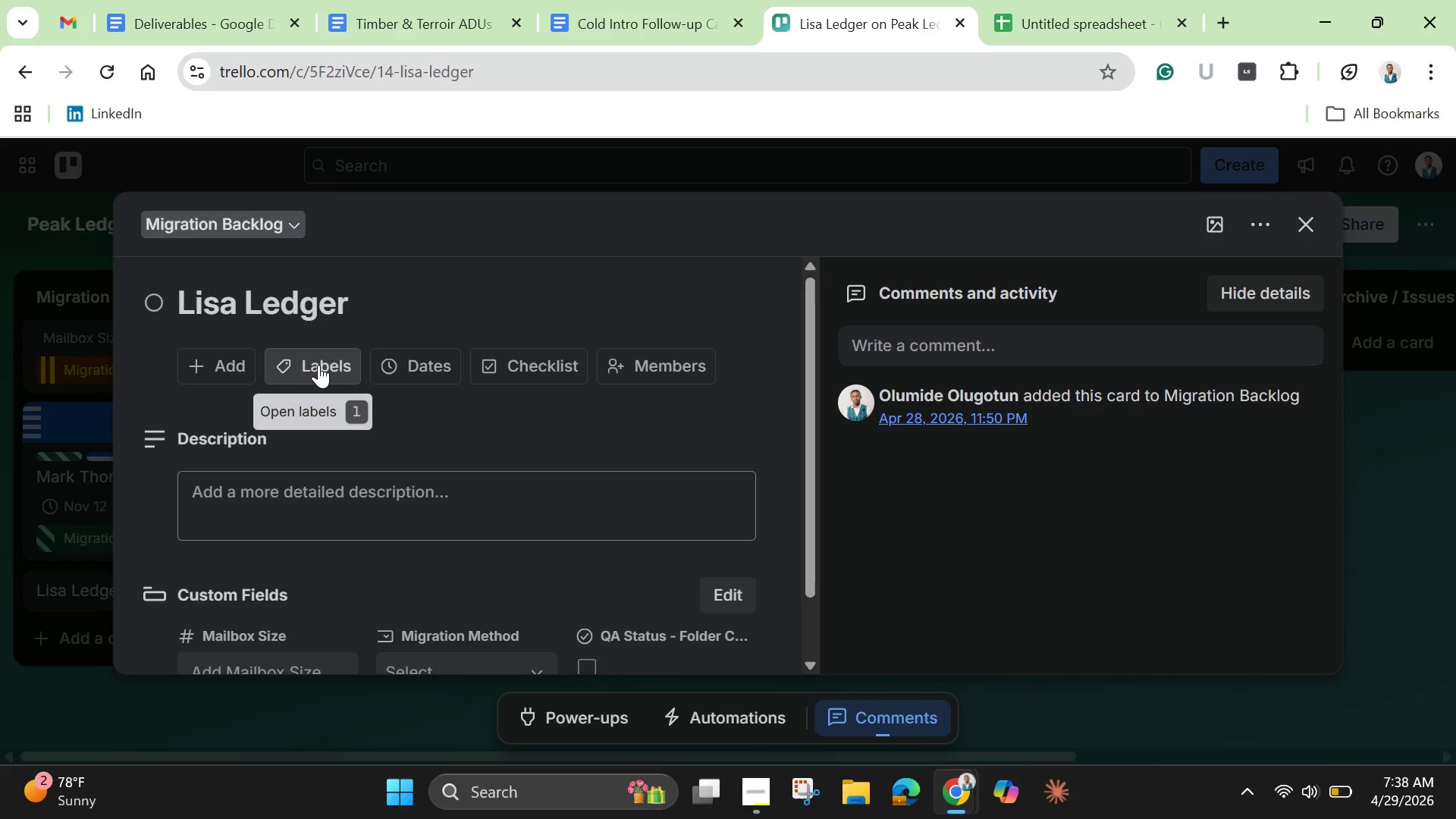 
mouse_move([325, 382])
 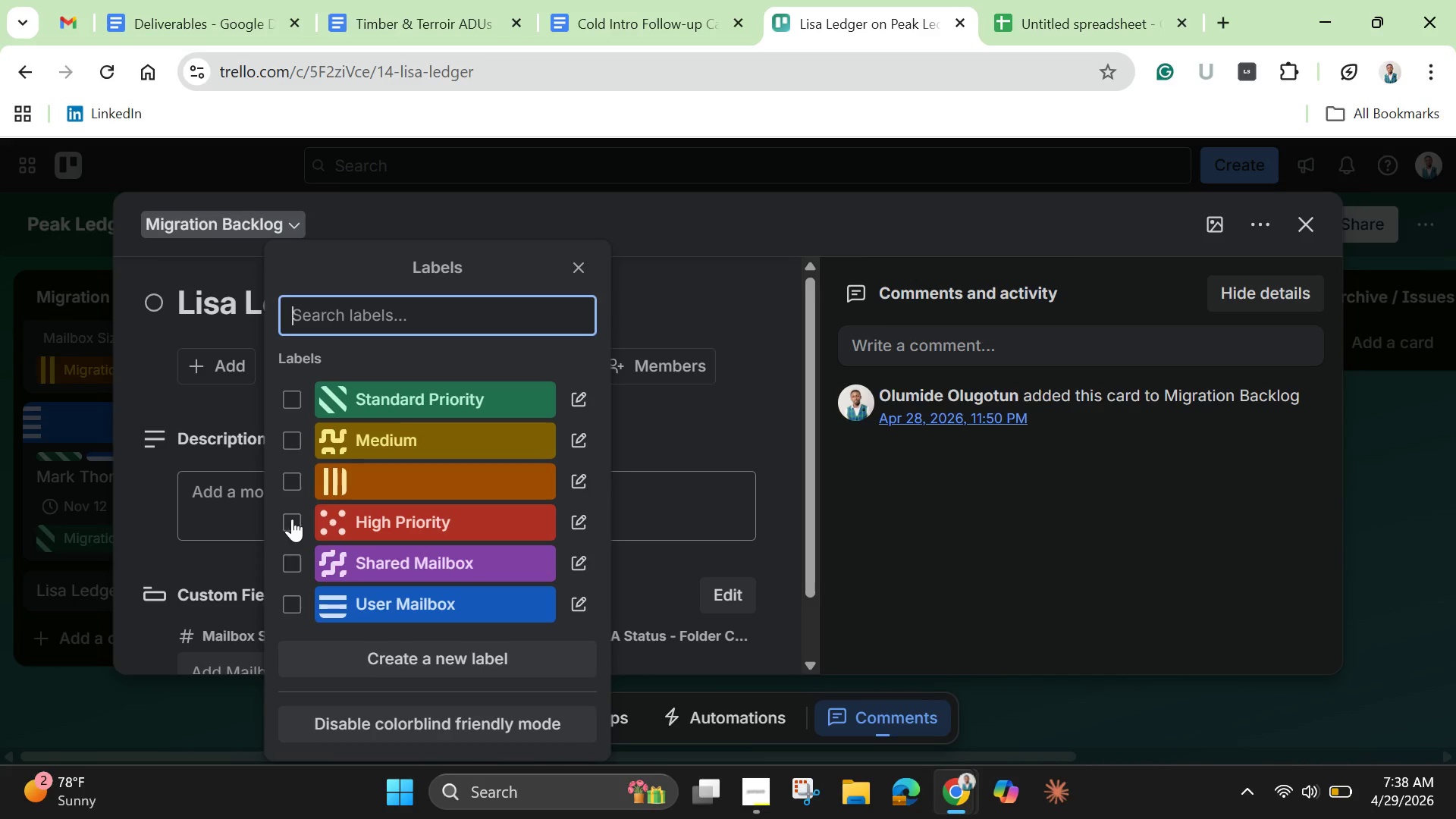 
left_click([292, 519])
 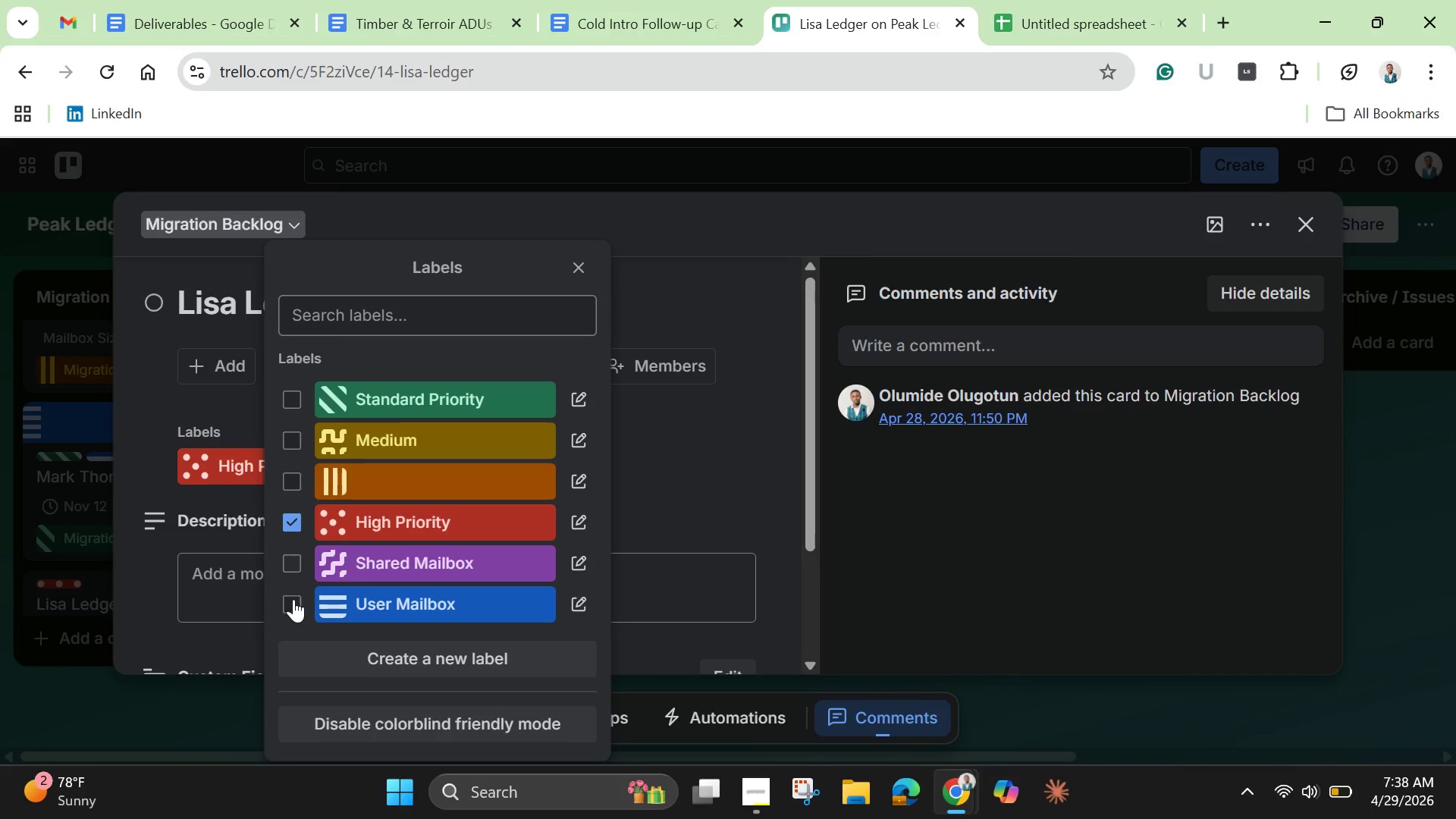 
left_click([283, 604])
 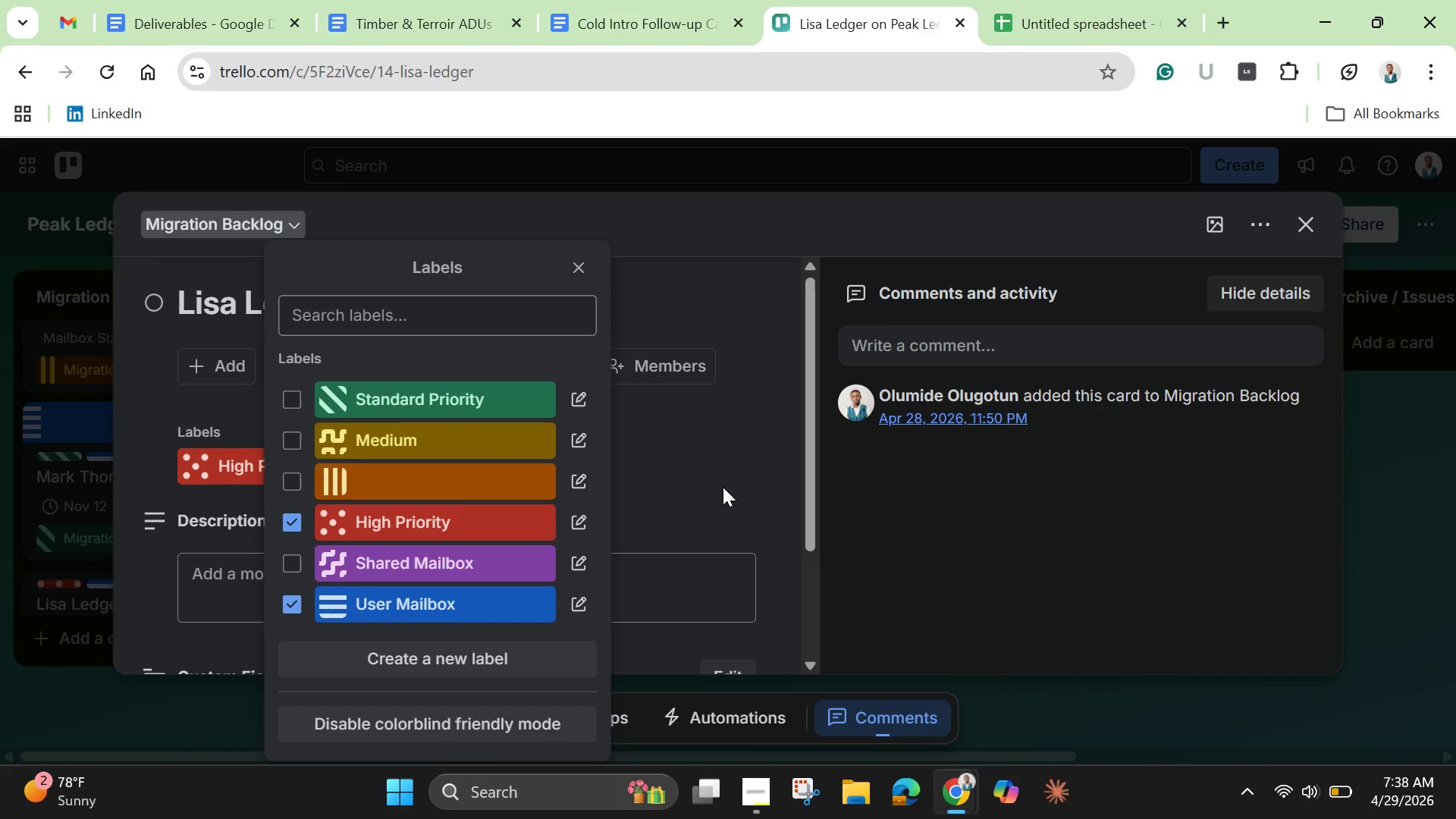 
left_click([723, 487])
 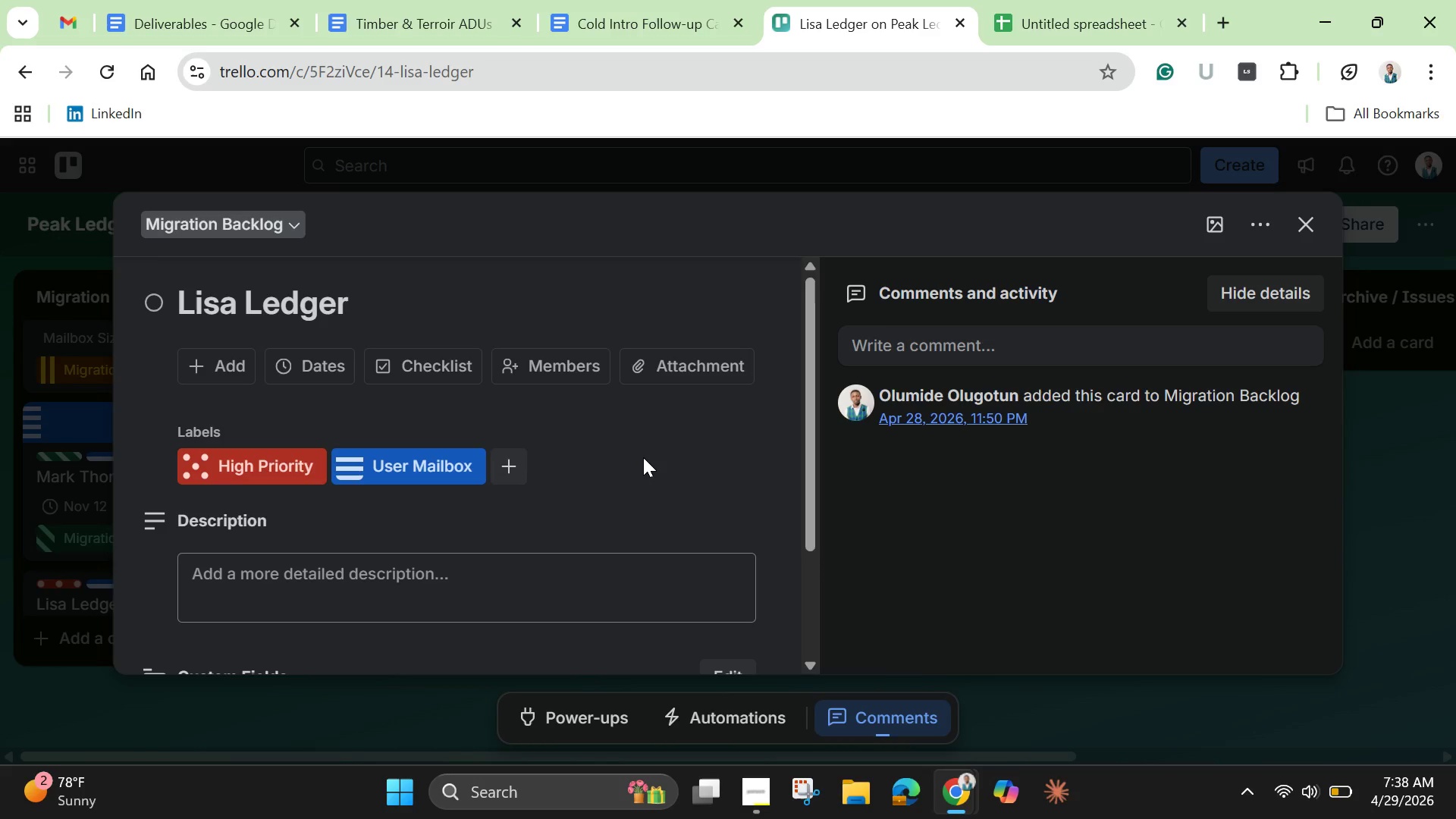 
wait(8.91)
 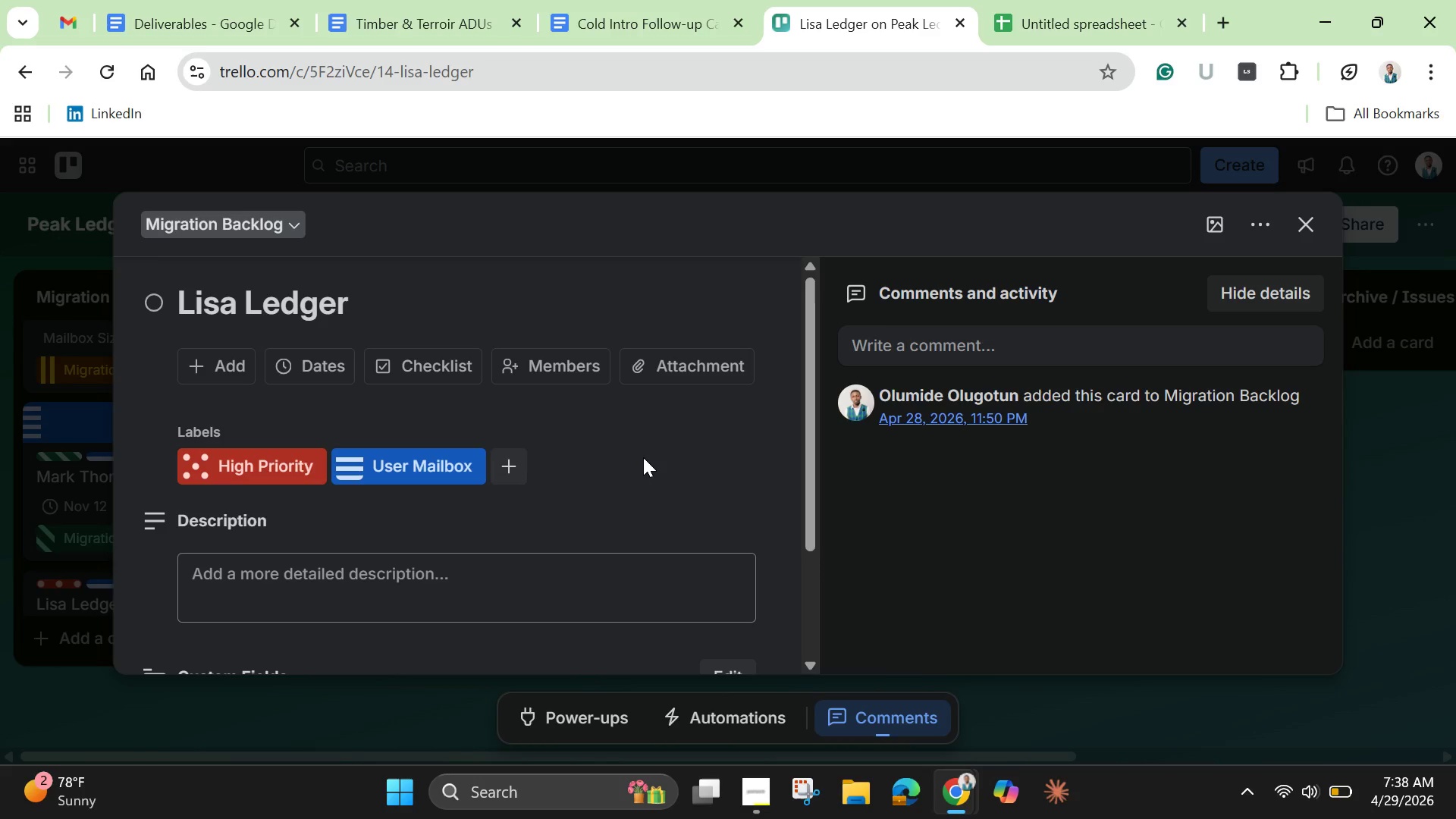 
scroll: coordinate [455, 450], scroll_direction: down, amount: 1.0
 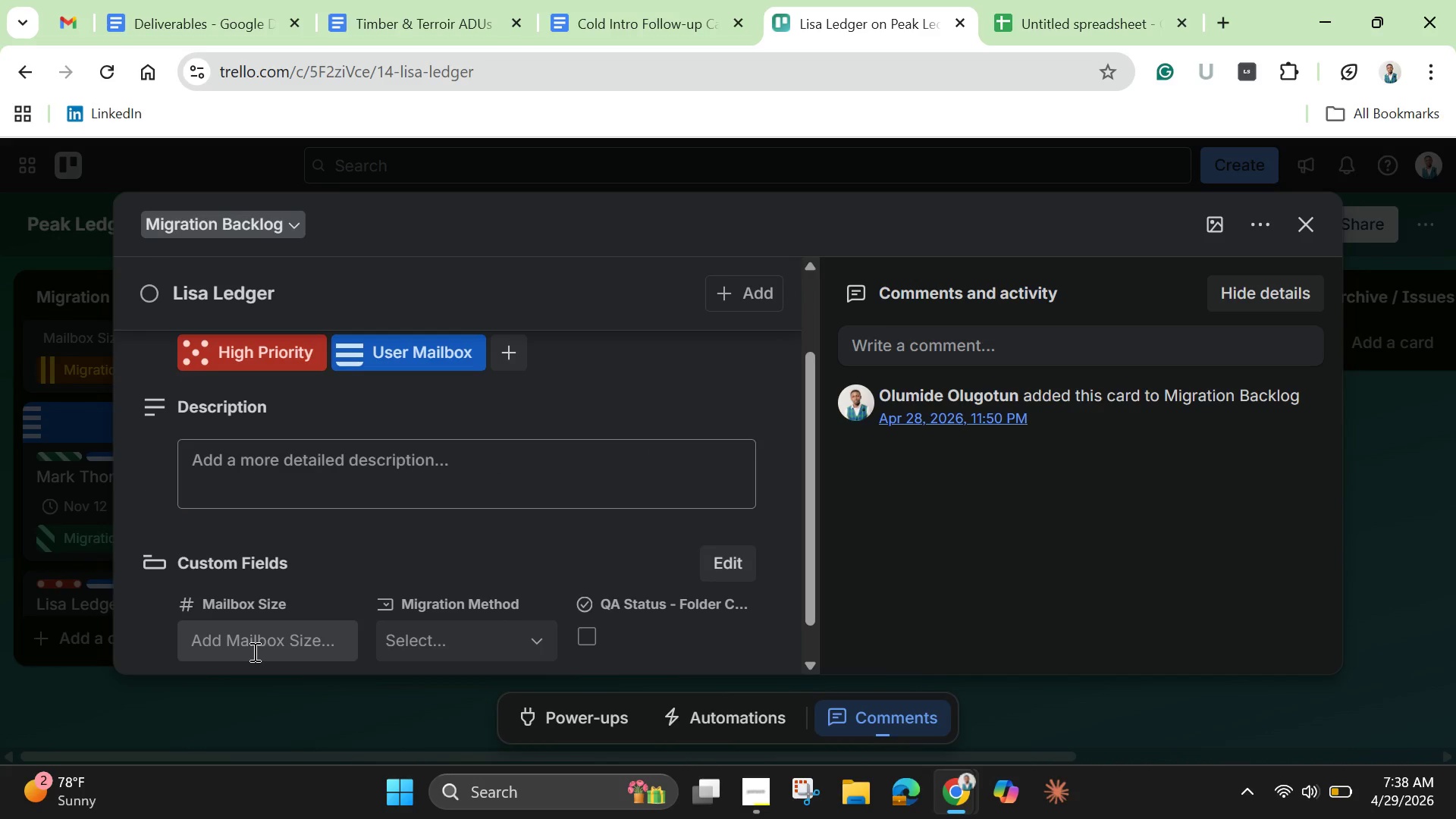 
left_click([253, 651])
 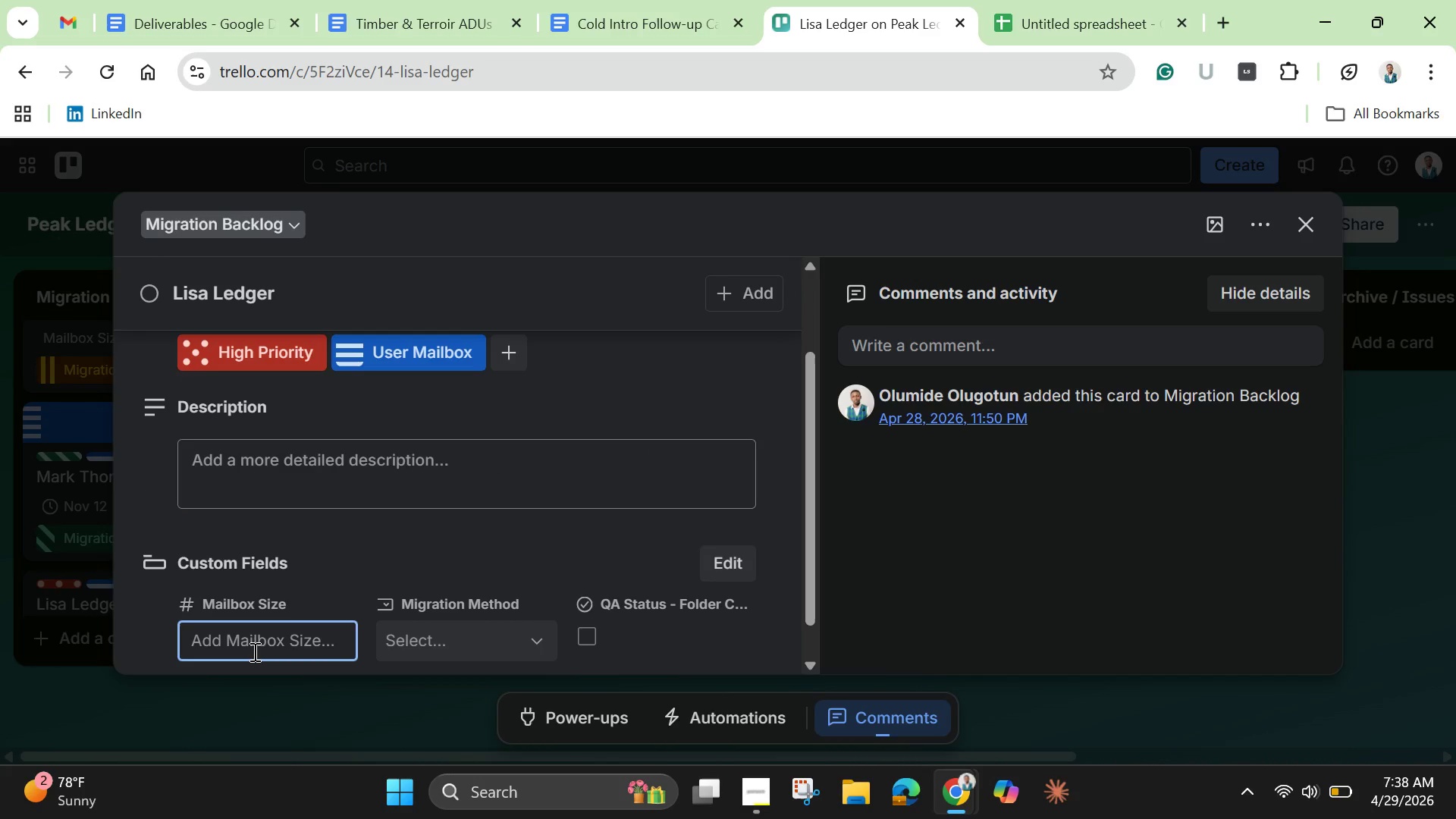 
type(31.2)
 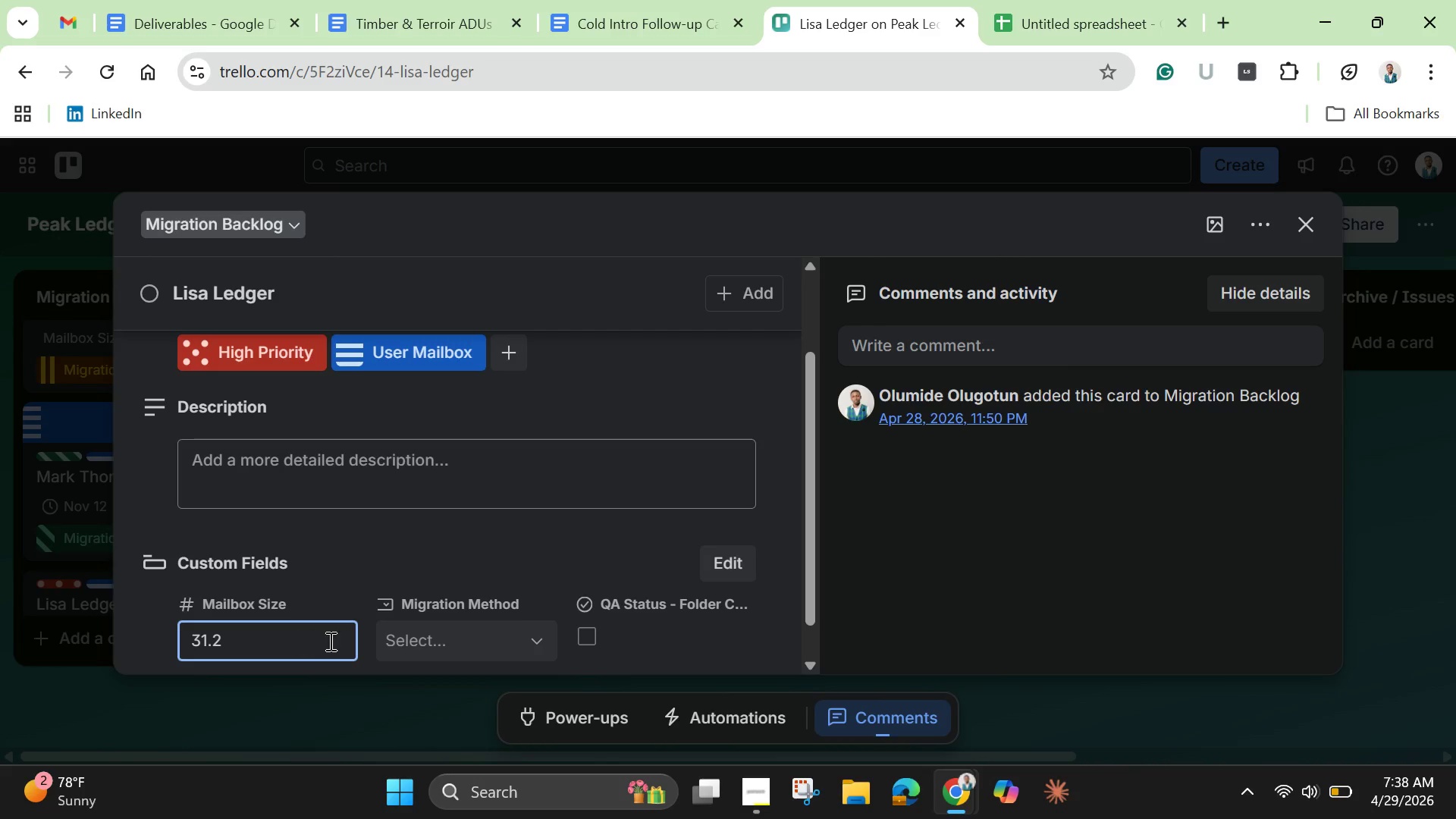 
left_click([472, 639])
 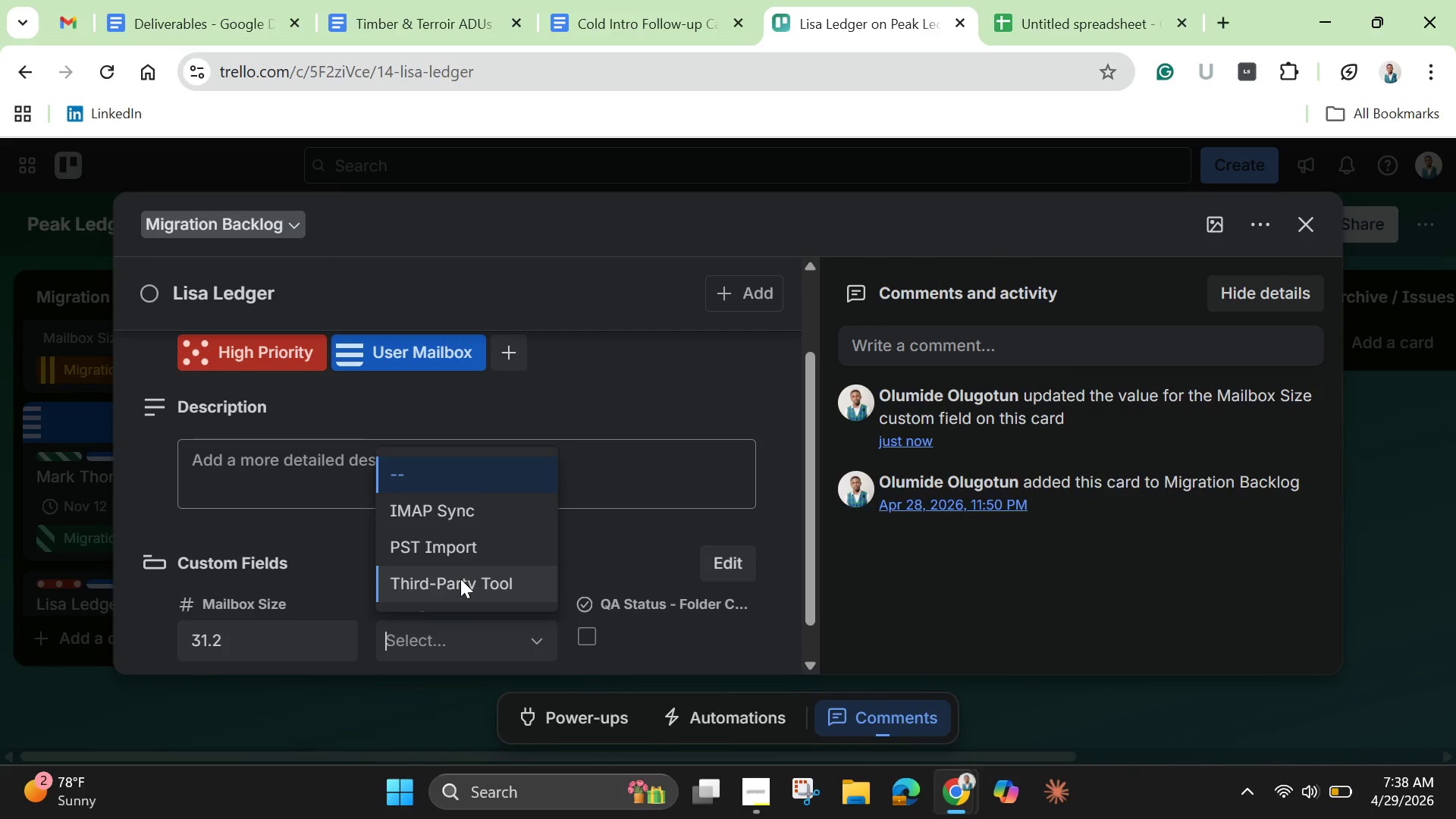 
left_click([457, 582])
 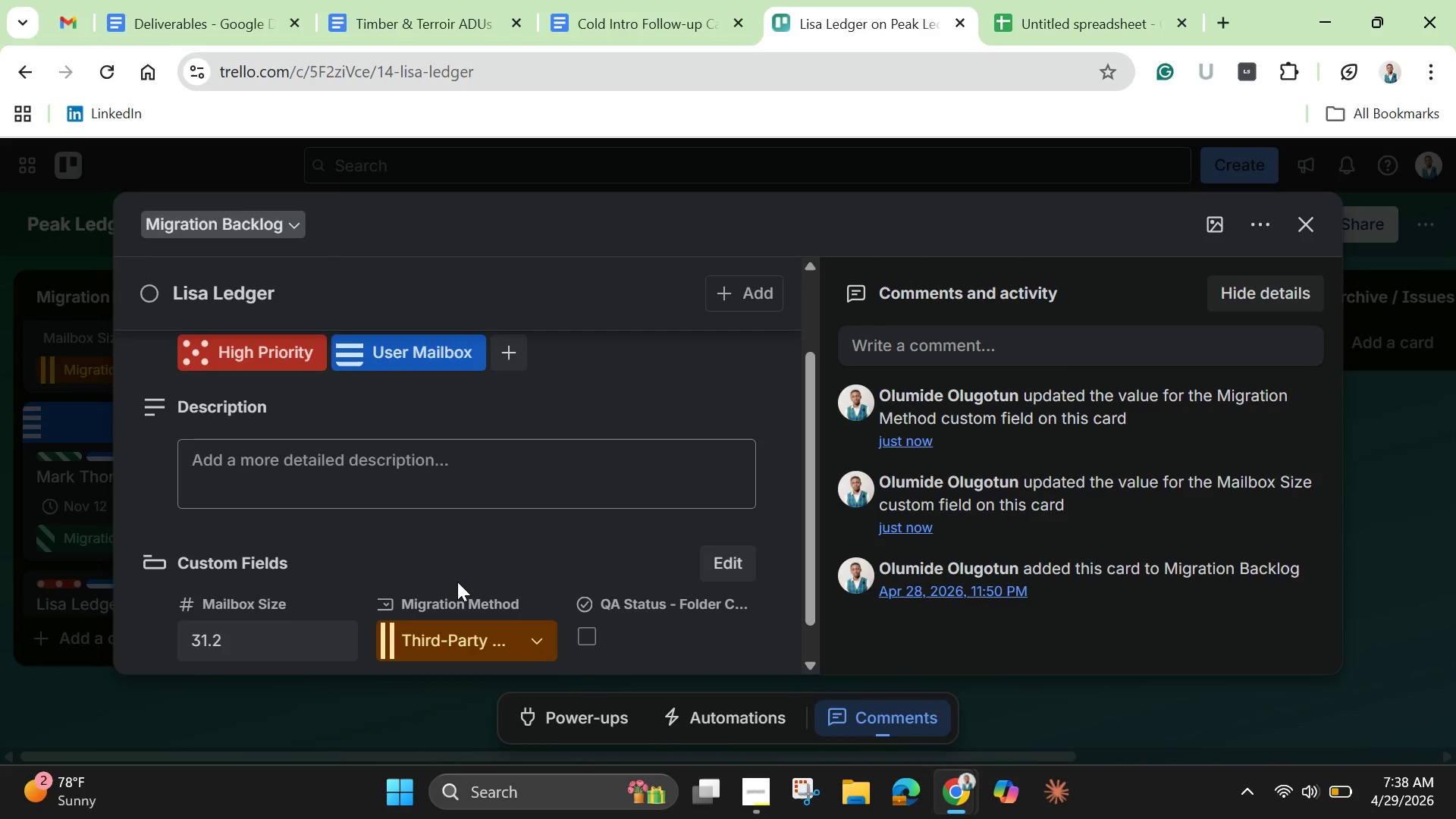 
scroll: coordinate [457, 582], scroll_direction: down, amount: 1.0
 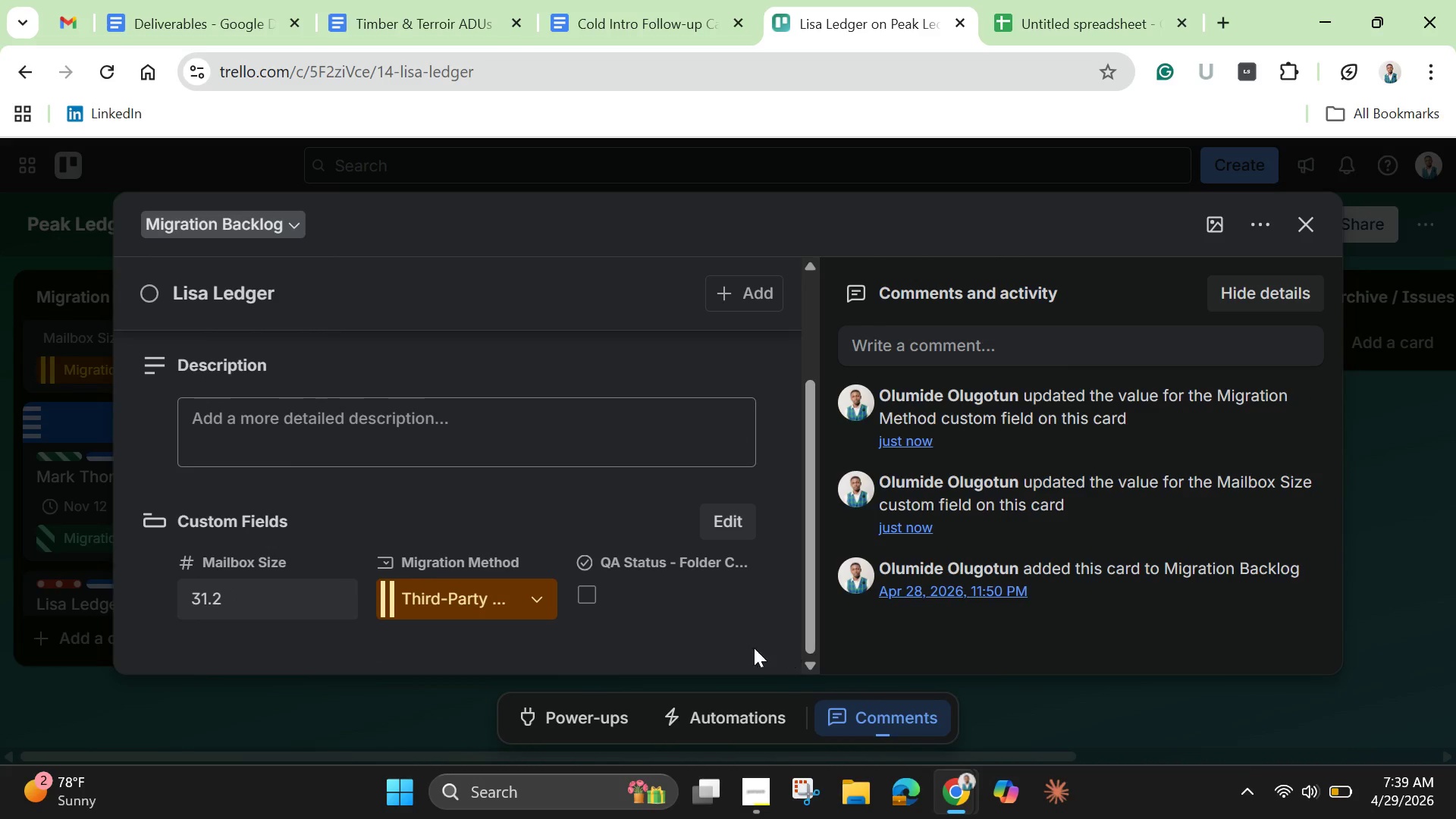 
left_click([714, 628])
 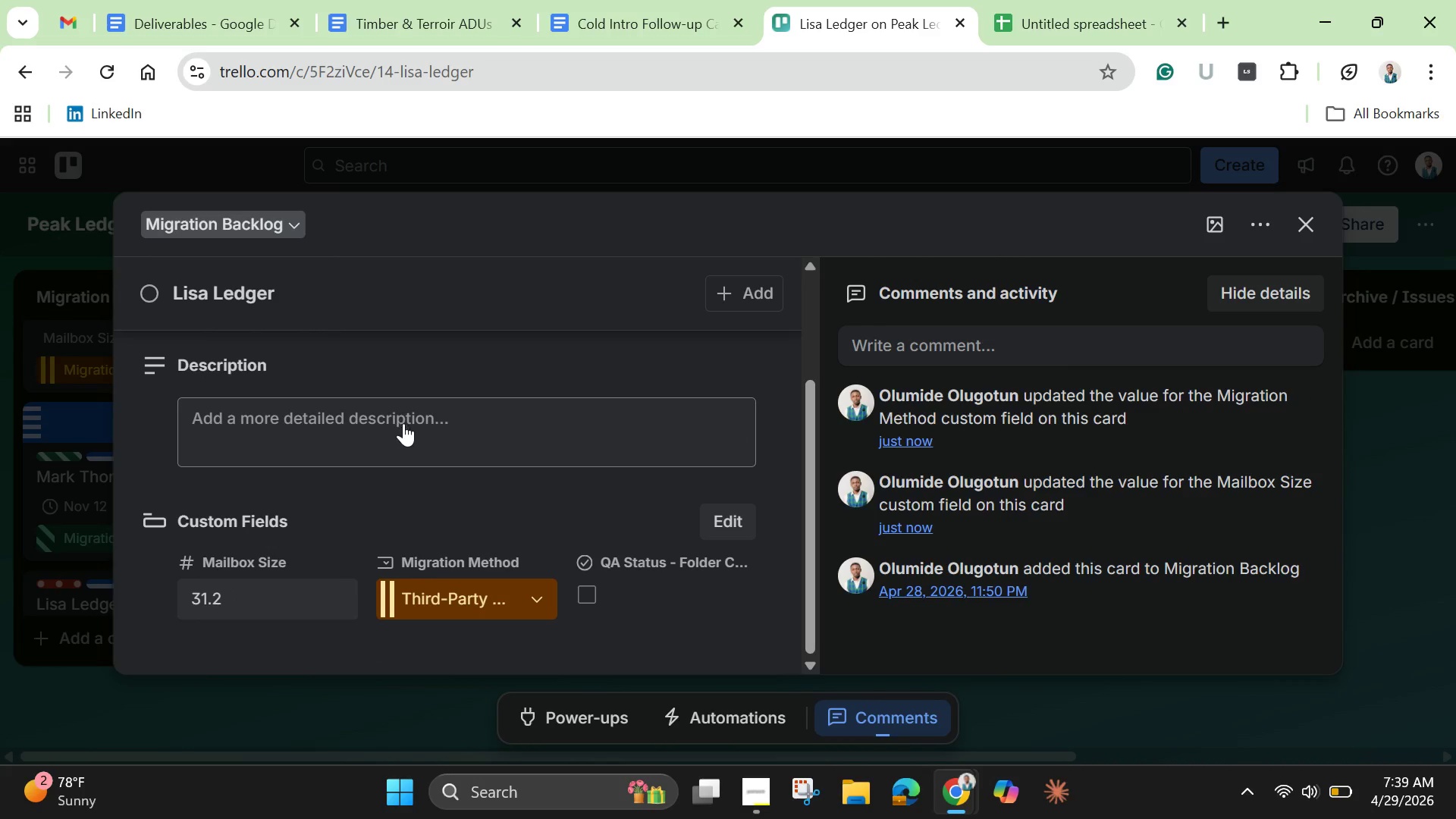 
scroll: coordinate [406, 423], scroll_direction: up, amount: 2.0
 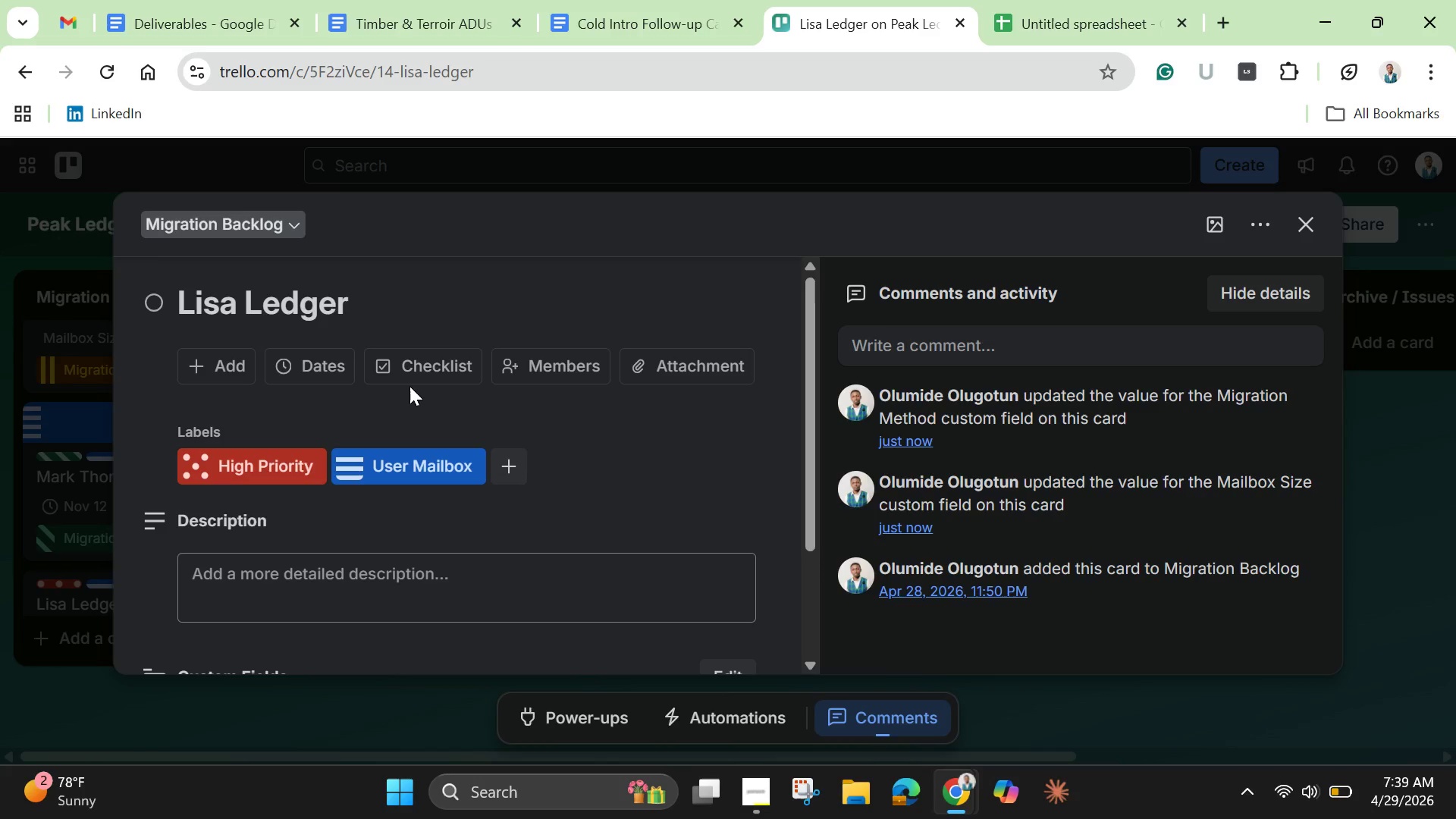 
wait(6.67)
 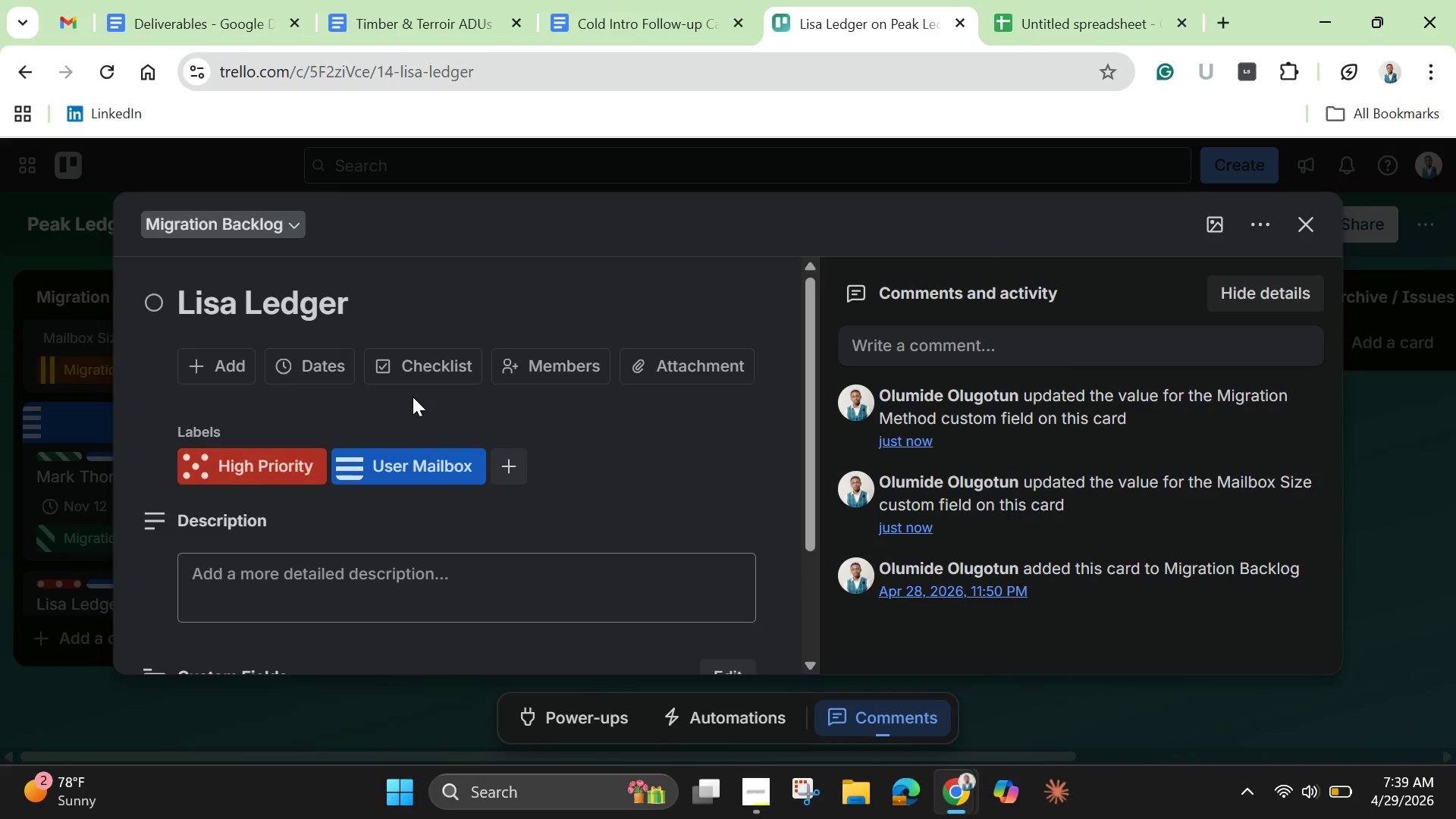 
left_click_drag(start_coordinate=[808, 490], to_coordinate=[803, 531])
 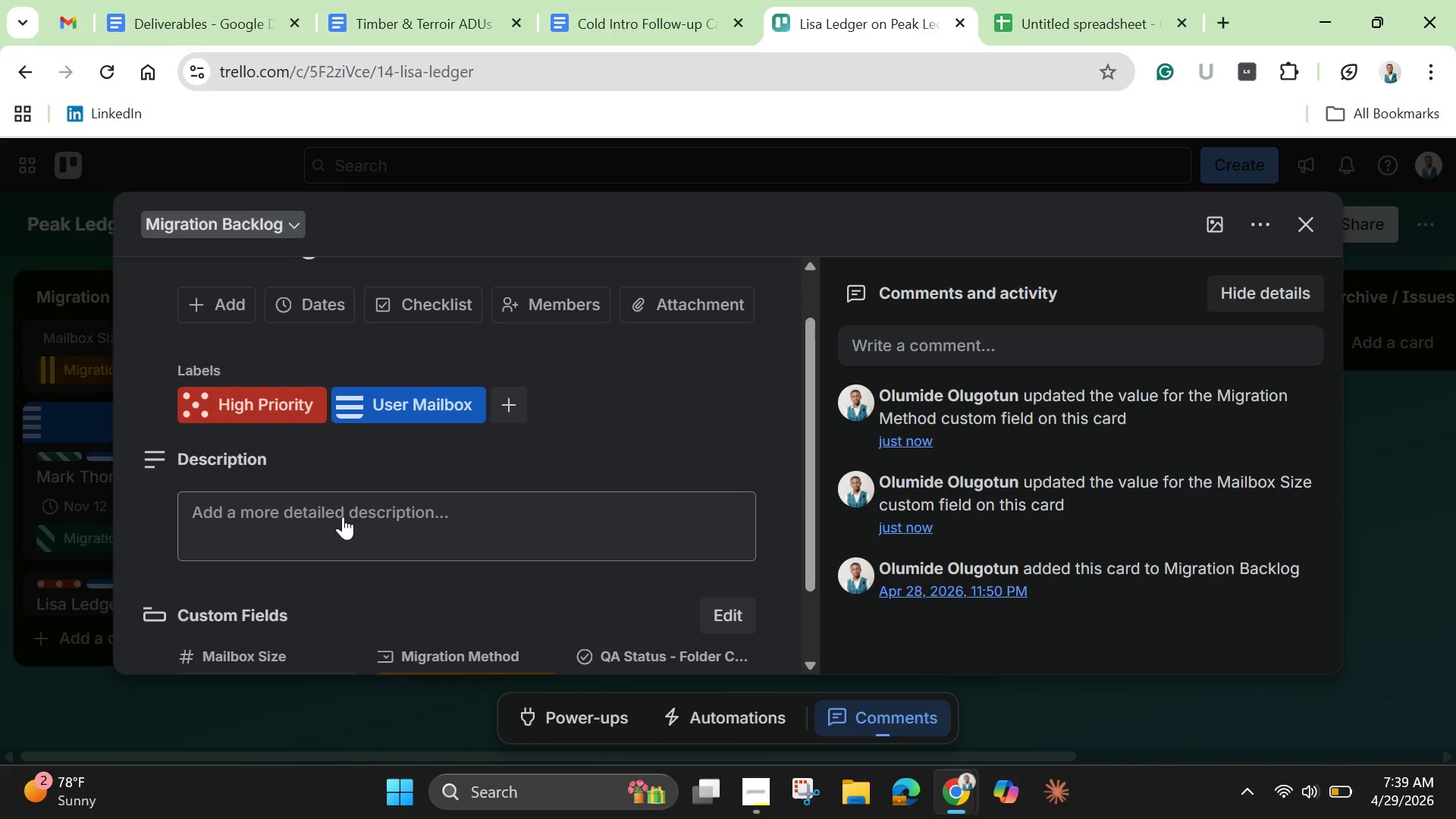 
scroll: coordinate [505, 515], scroll_direction: down, amount: 2.0
 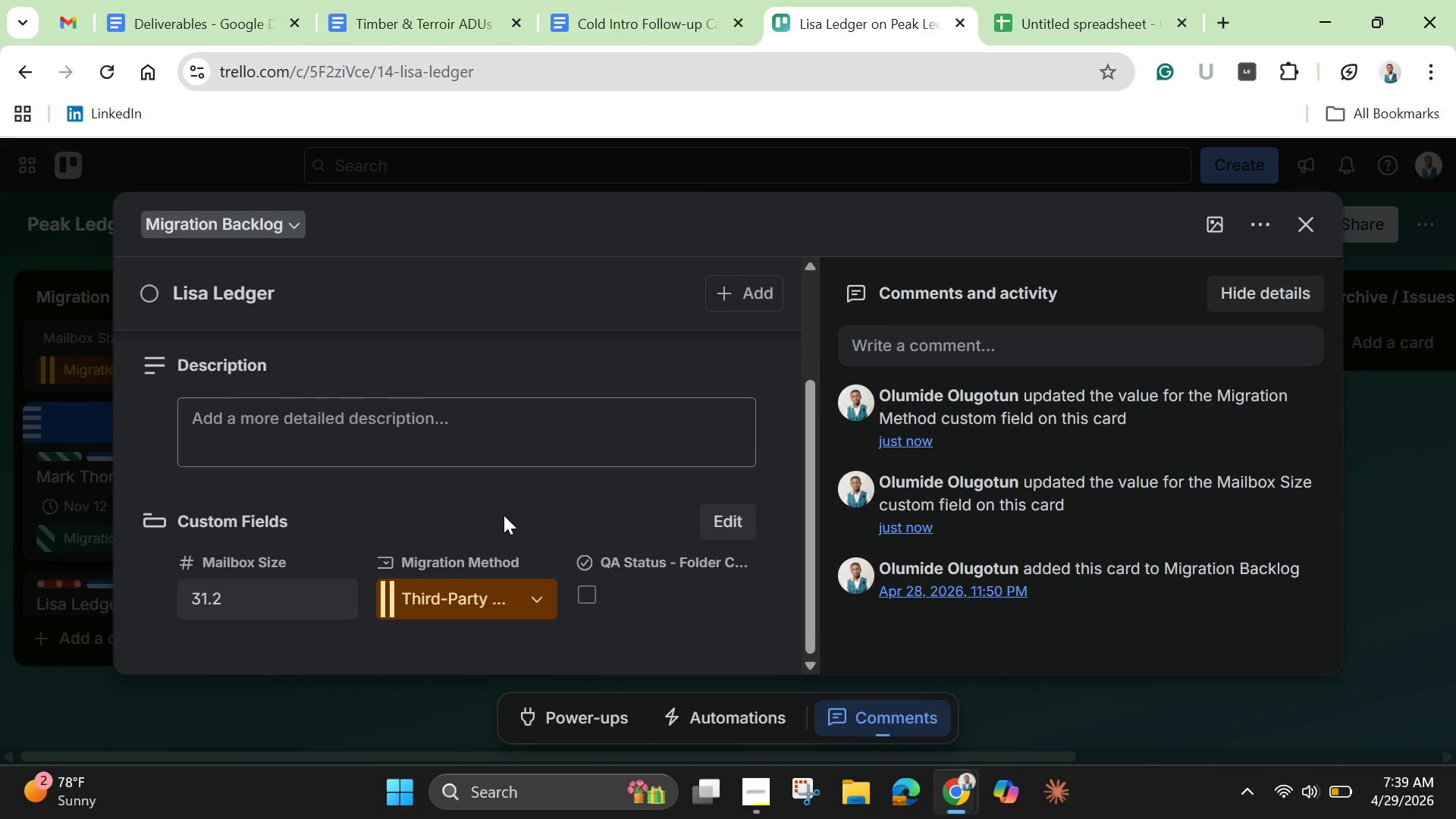 
scroll: coordinate [504, 515], scroll_direction: up, amount: 1.0
 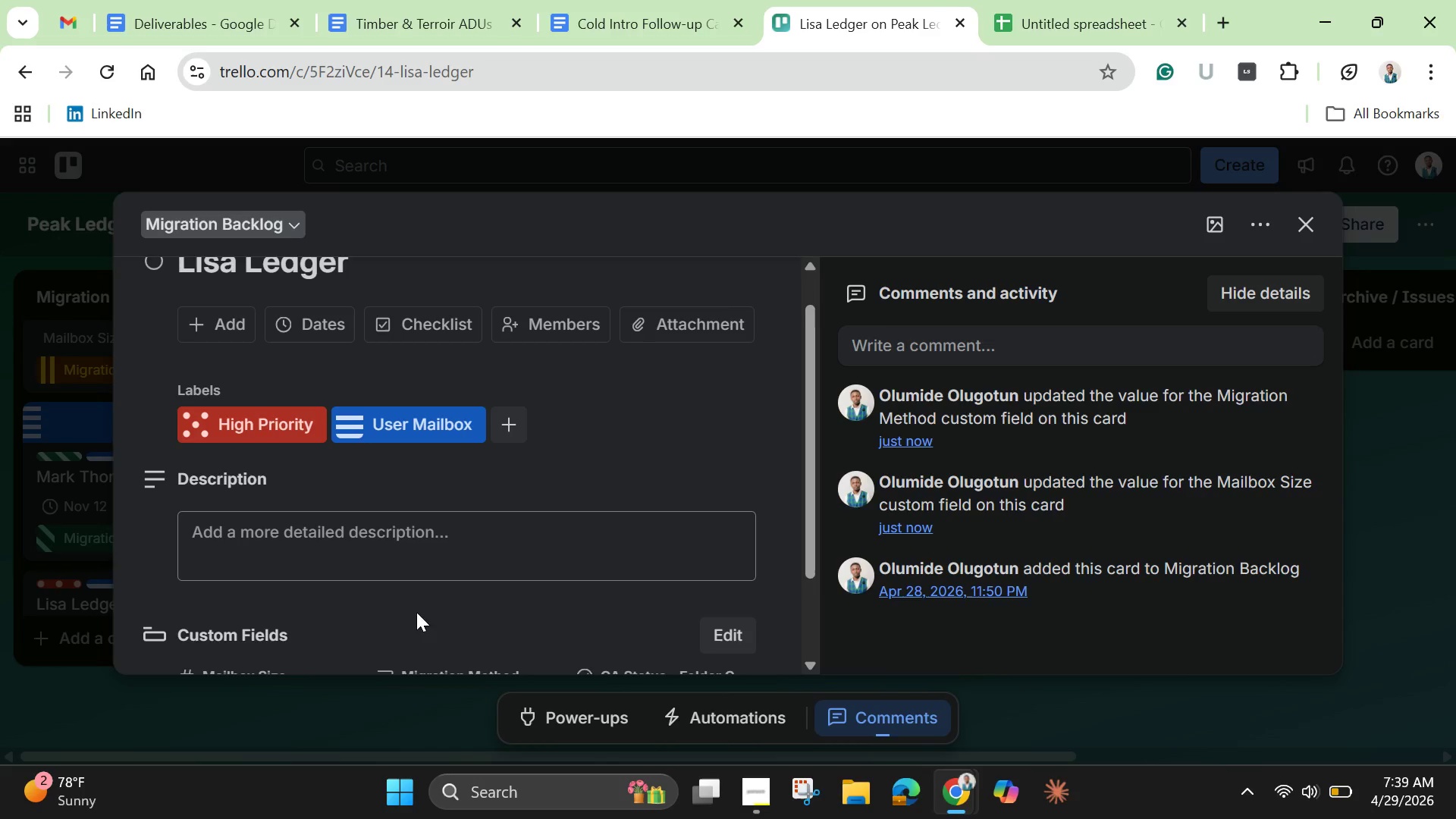 
wait(34.66)
 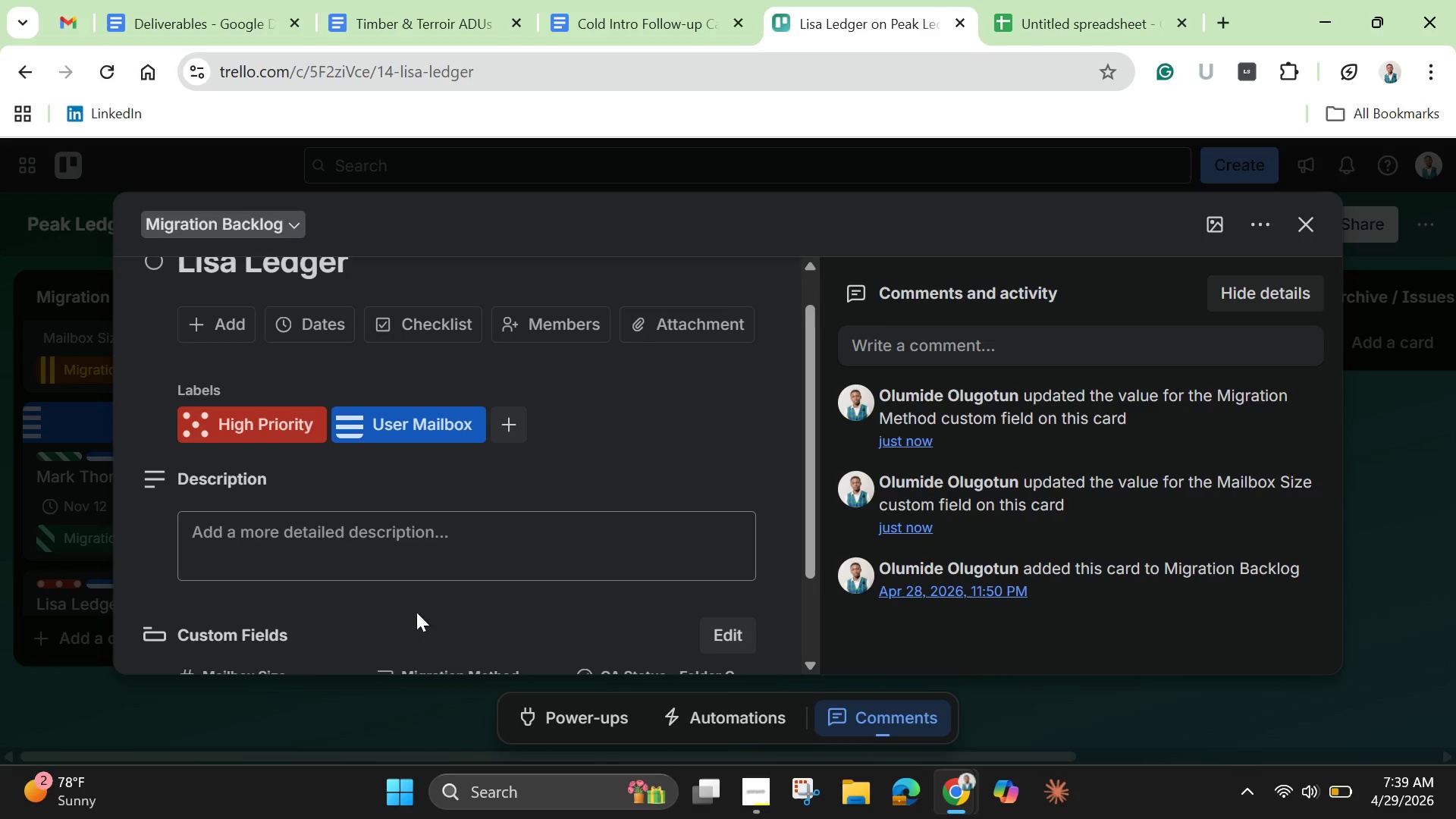 
left_click([374, 538])
 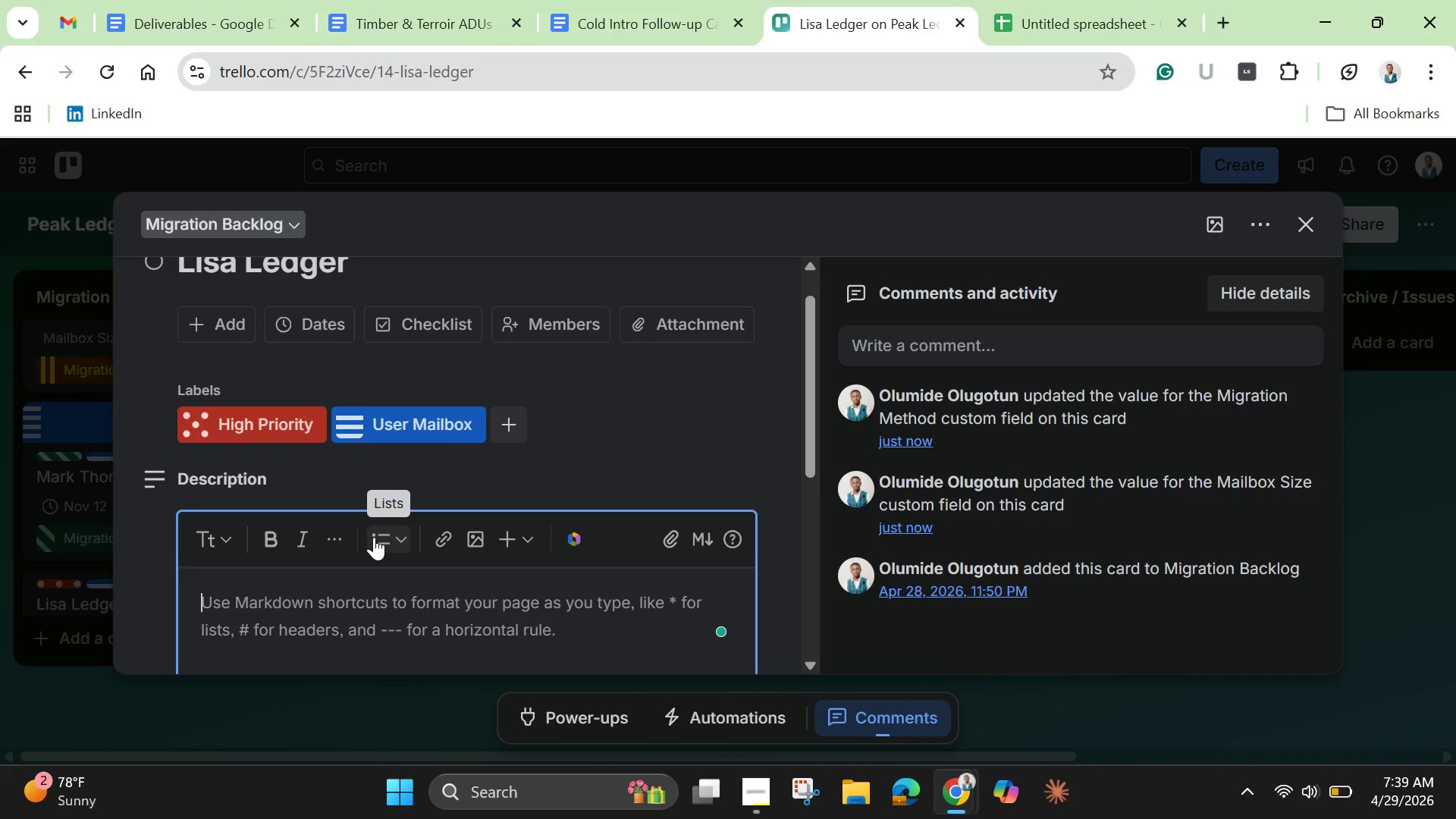 
key(Control+V)
 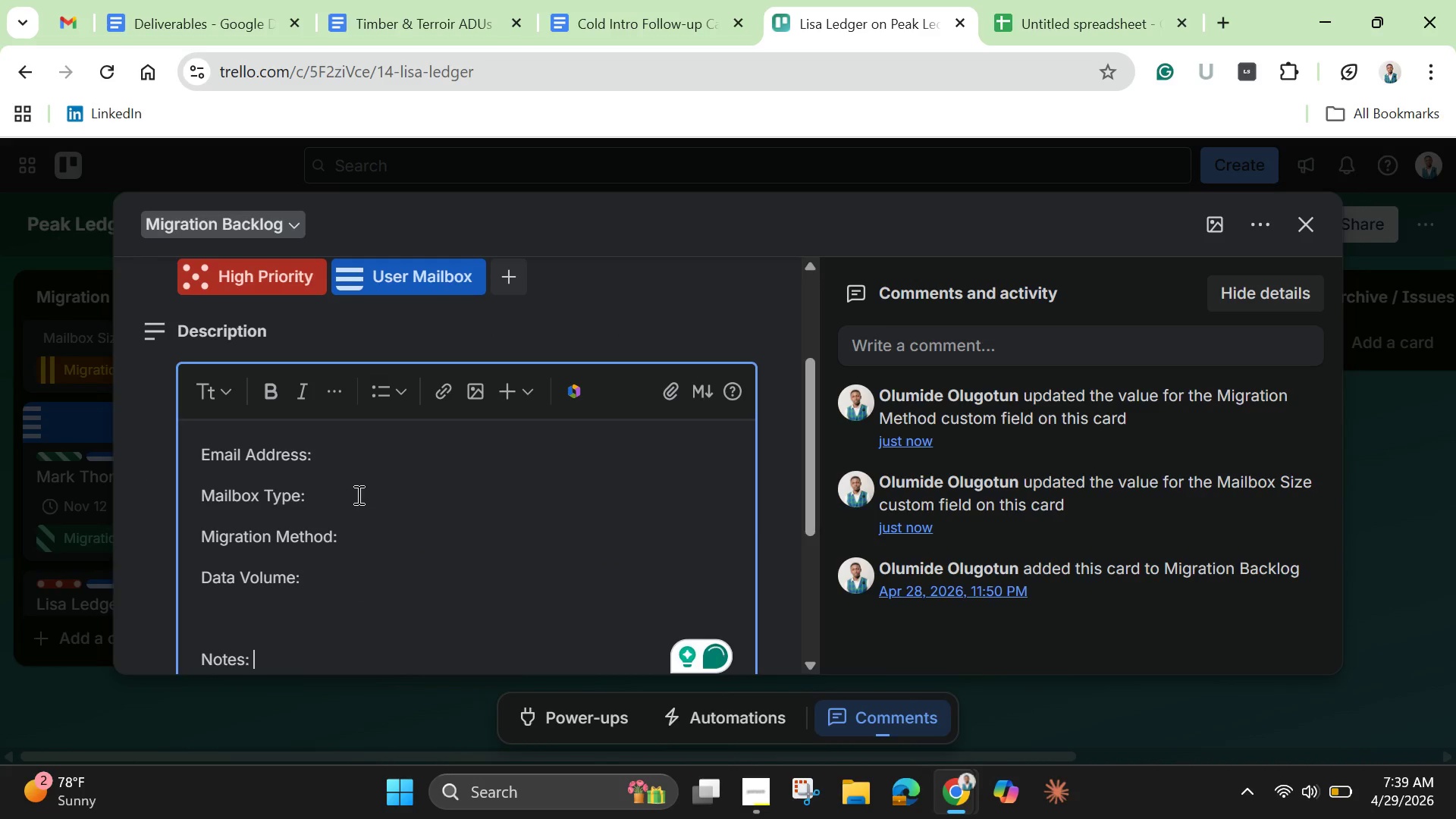 
left_click([354, 457])
 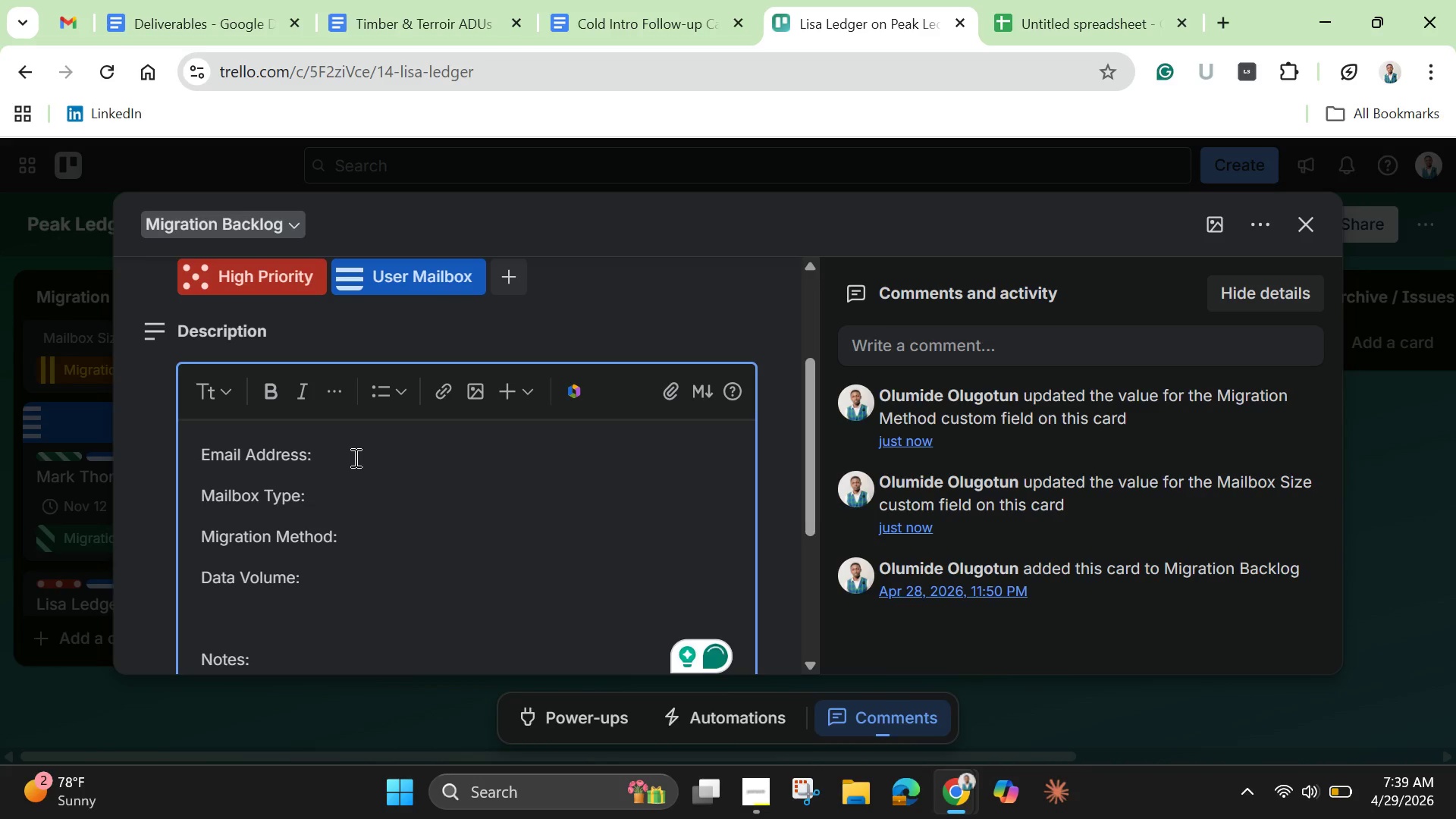 
type(lisa.led)
 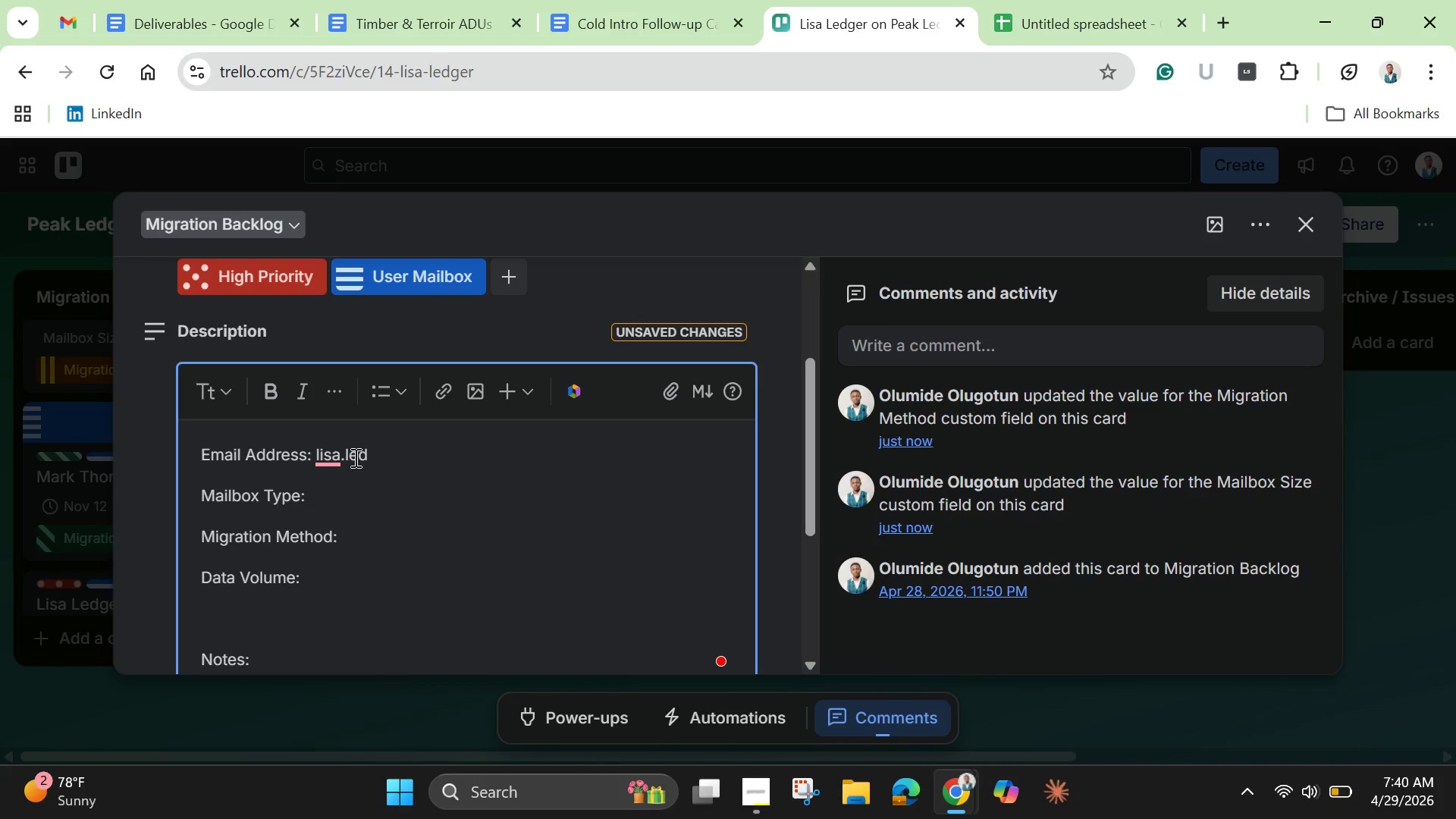 
type(ger@spea)
key(Backspace)
key(Backspace)
key(Backspace)
key(Backspace)
type(peakledger.com)
 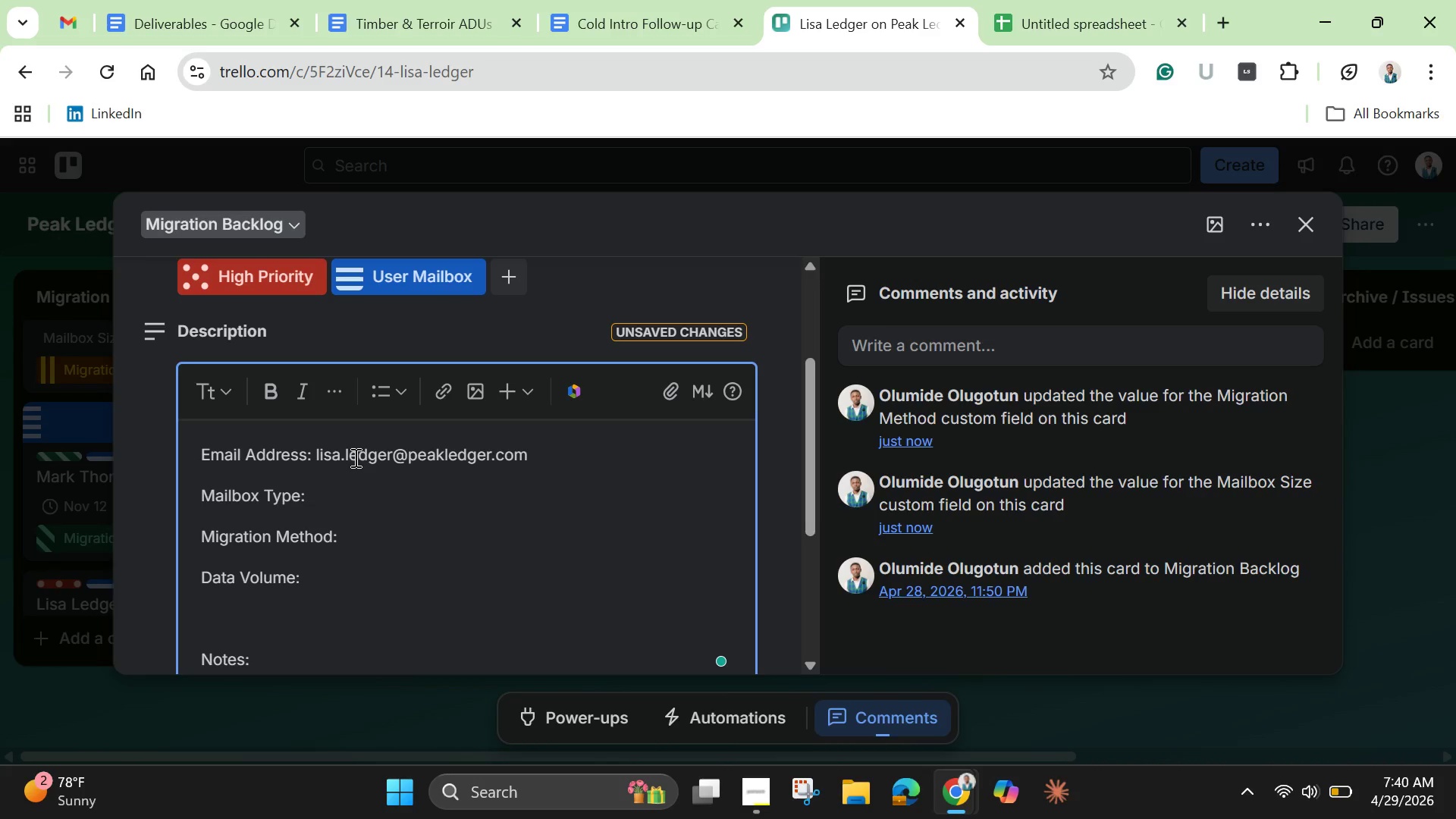 
key(Enter)
 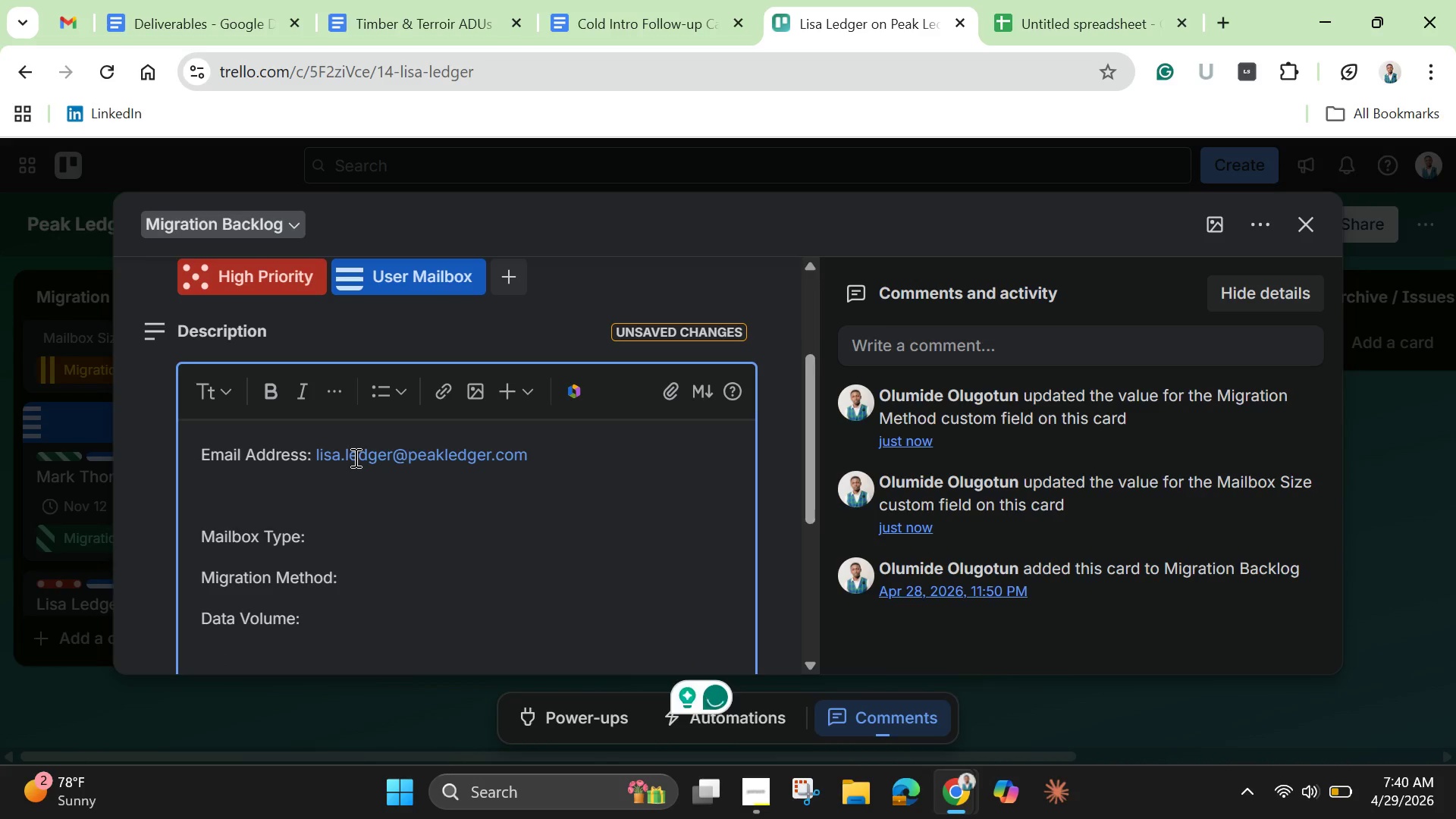 
key(Backspace)
 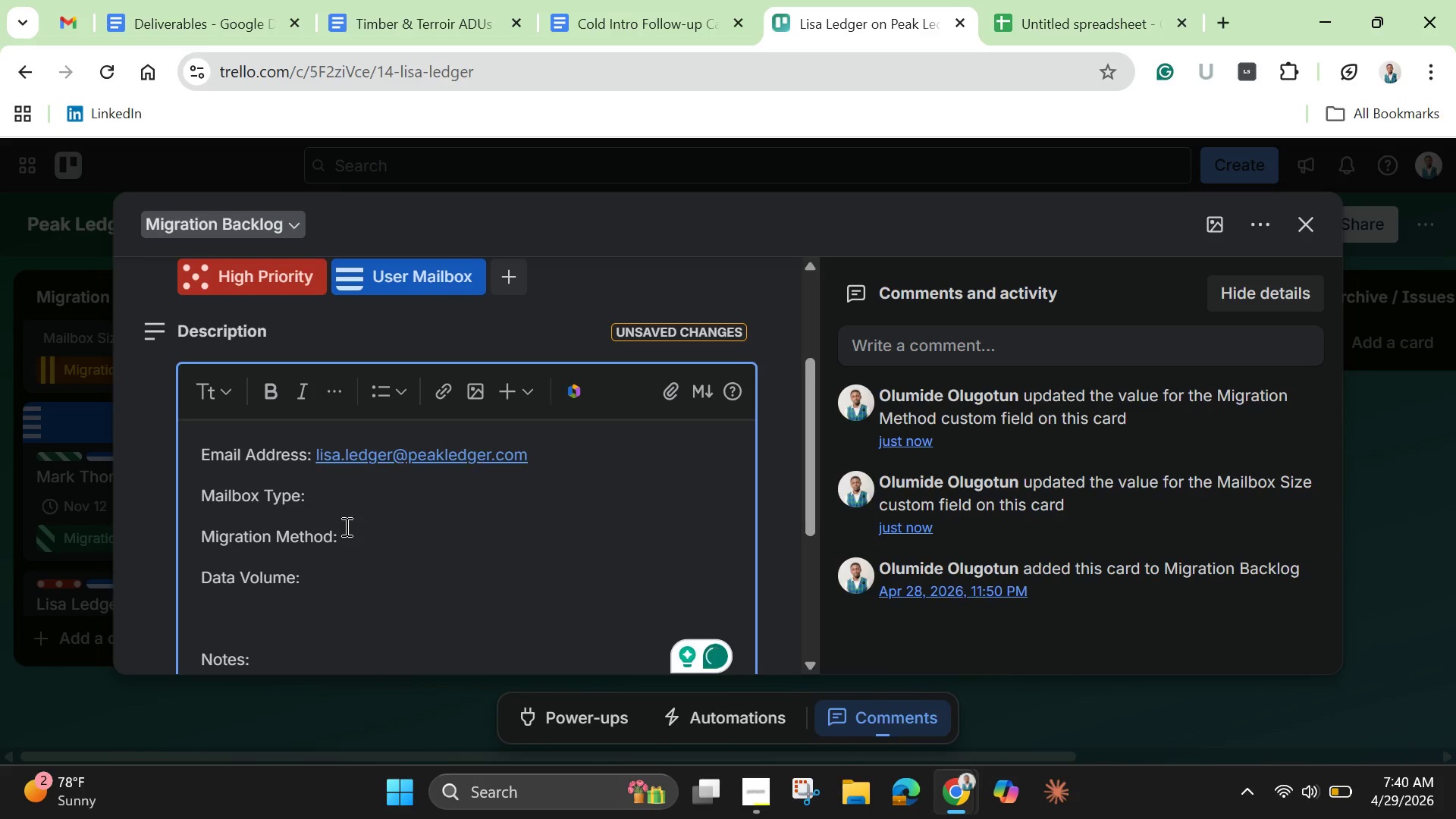 
left_click([331, 508])
 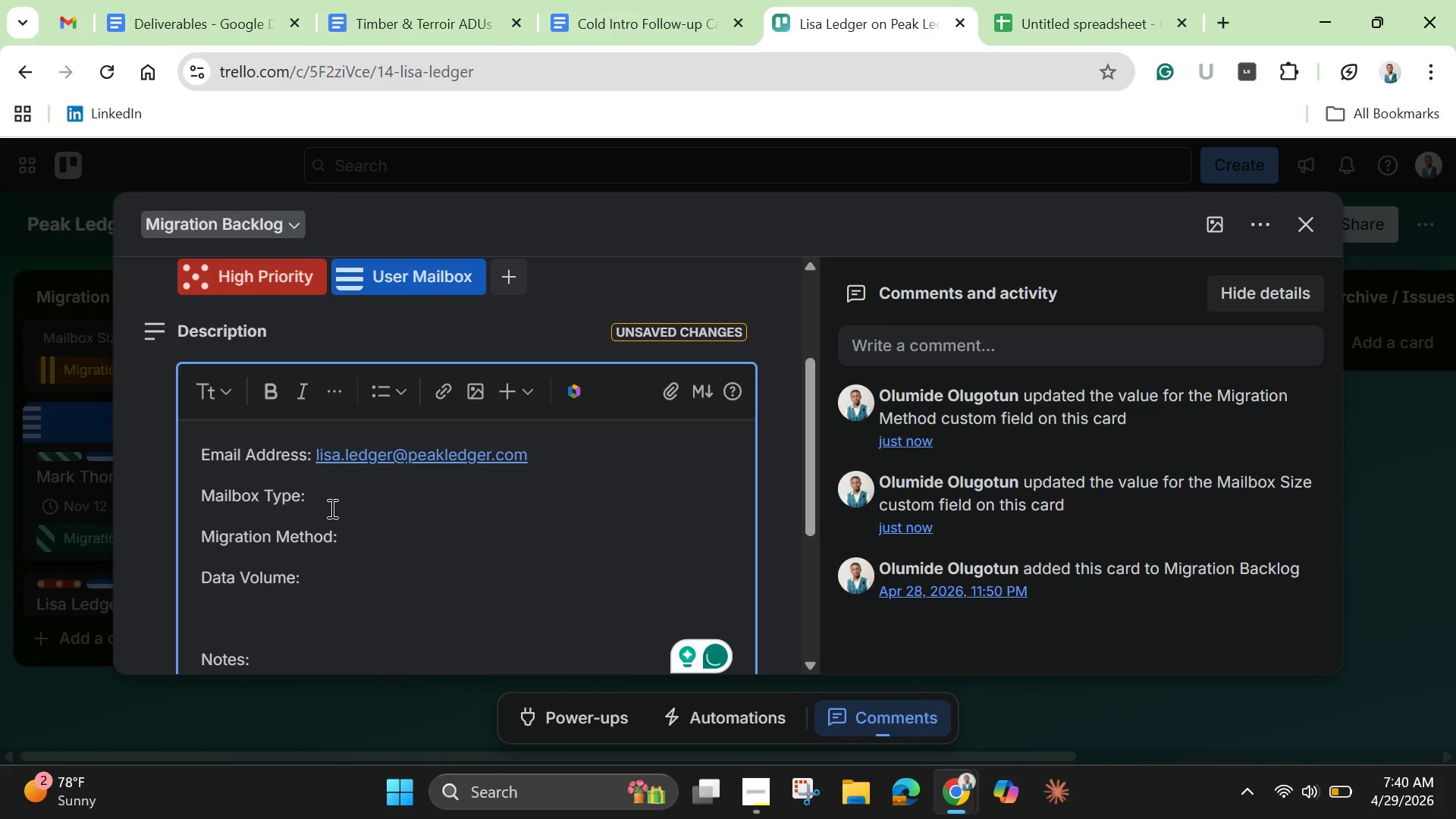 
type( Y)
key(Backspace)
type(User)
 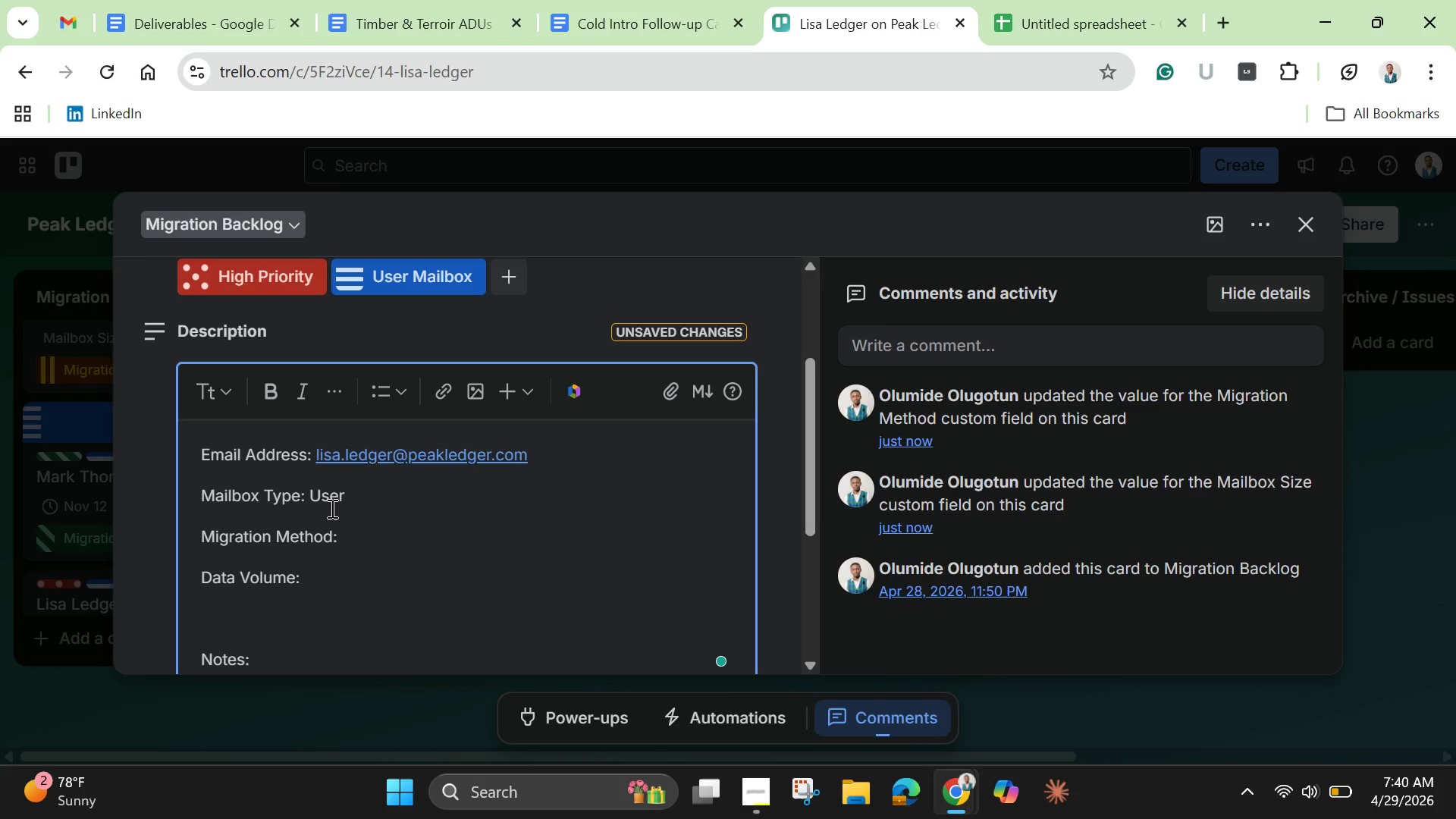 
left_click([368, 532])
 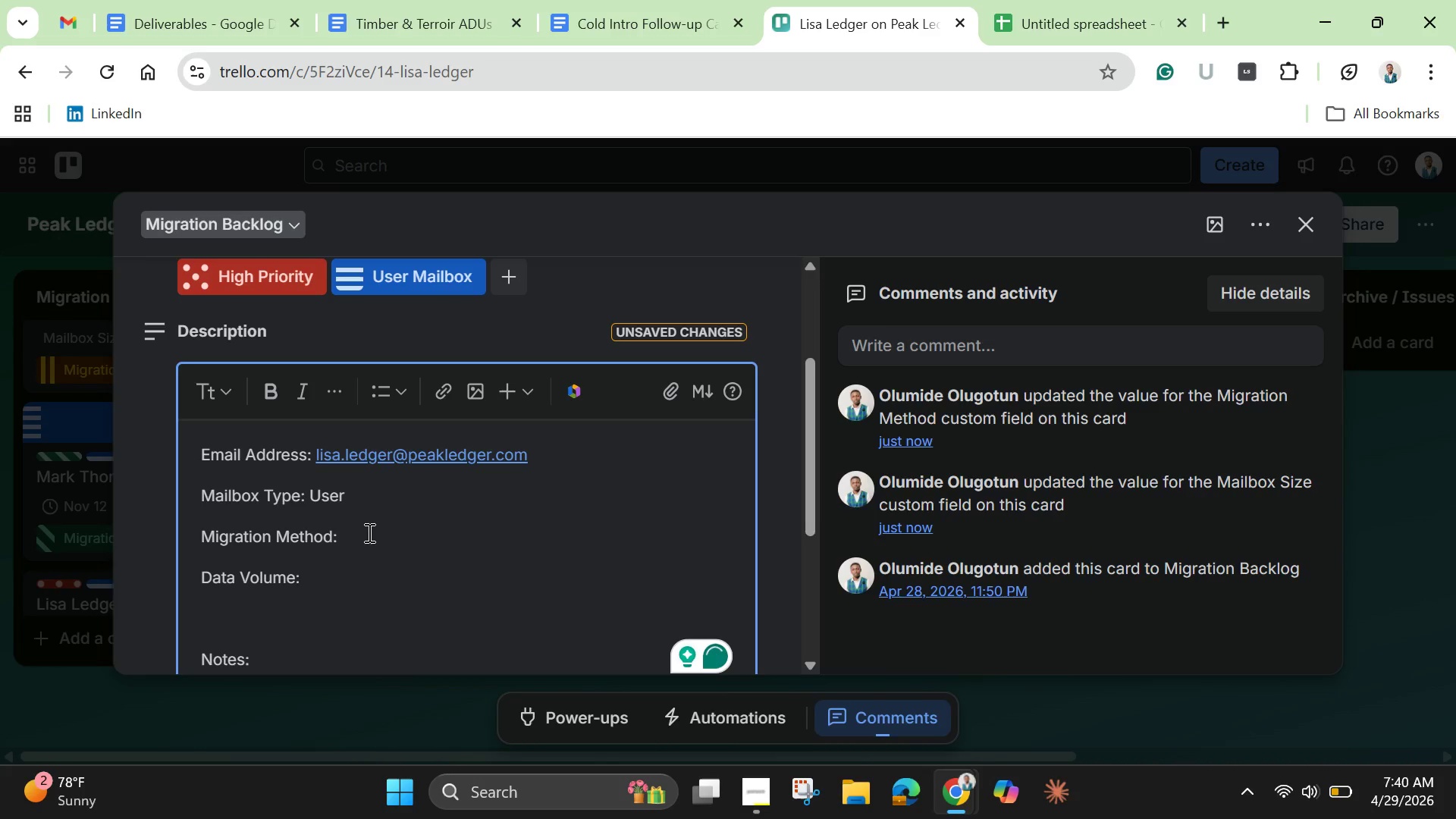 
type( Third=)
key(Backspace)
type(-p)
key(Backspace)
type(Party Tool)
 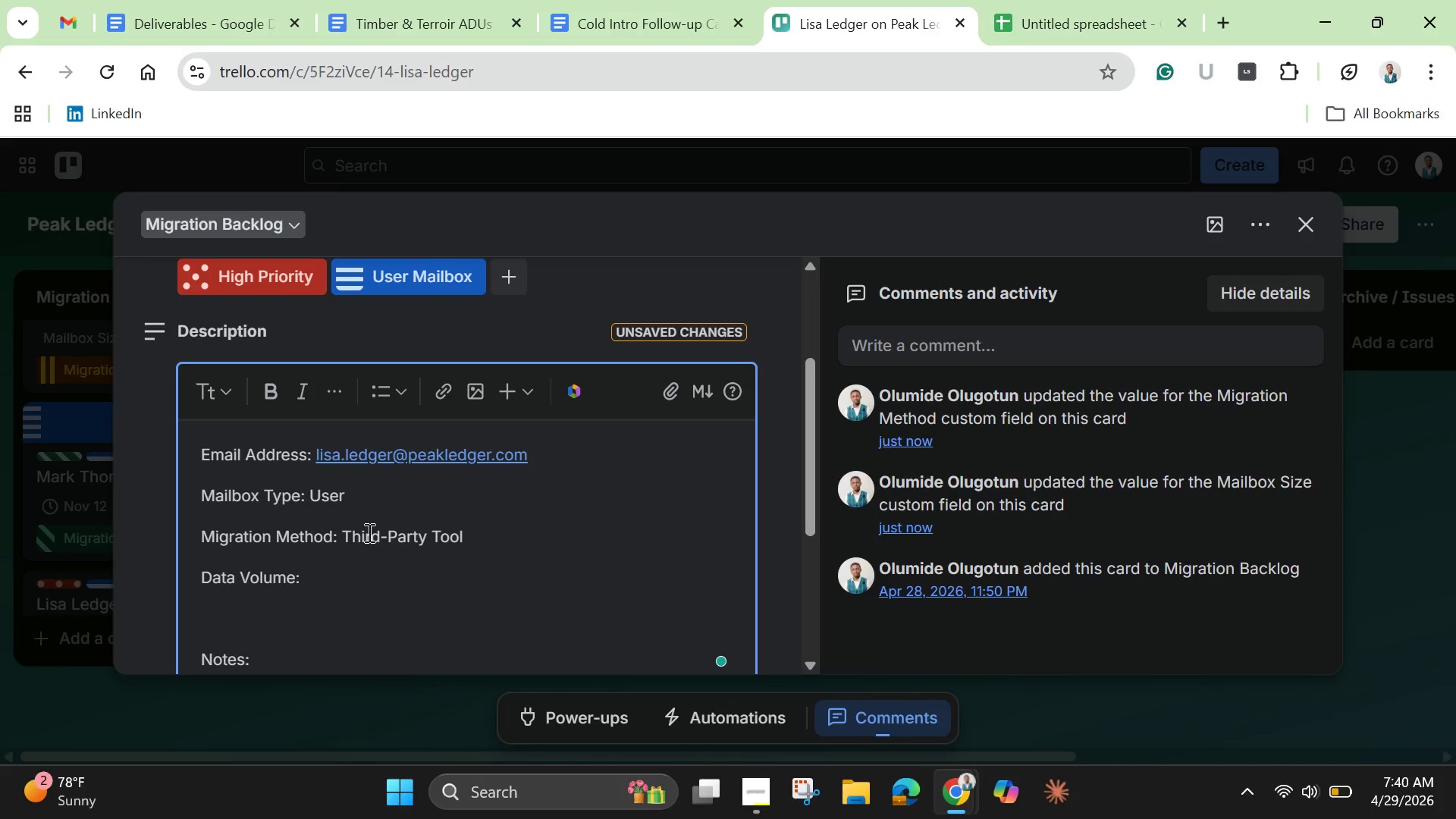 
scroll: coordinate [368, 532], scroll_direction: down, amount: 1.0
 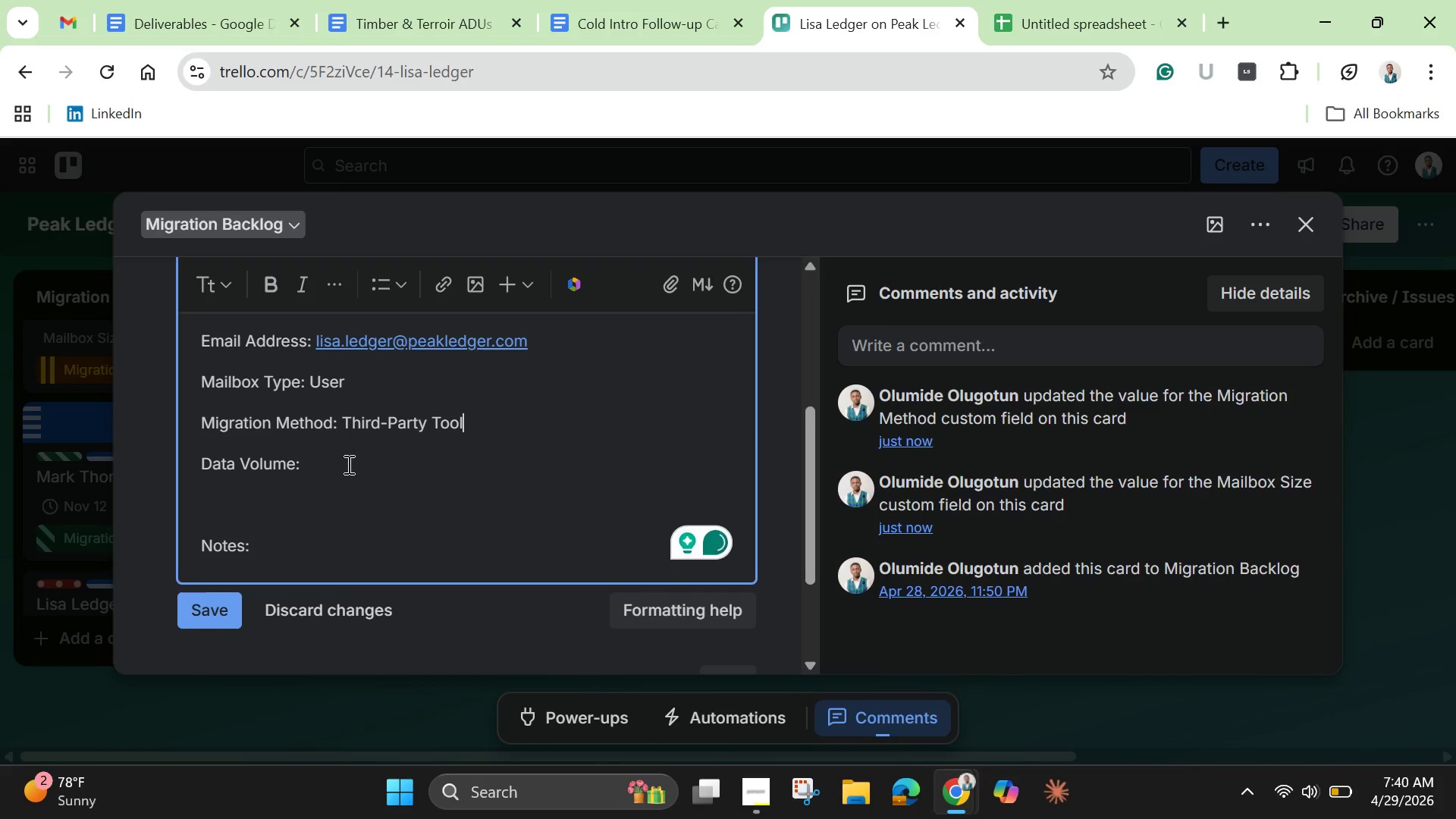 
left_click([347, 464])
 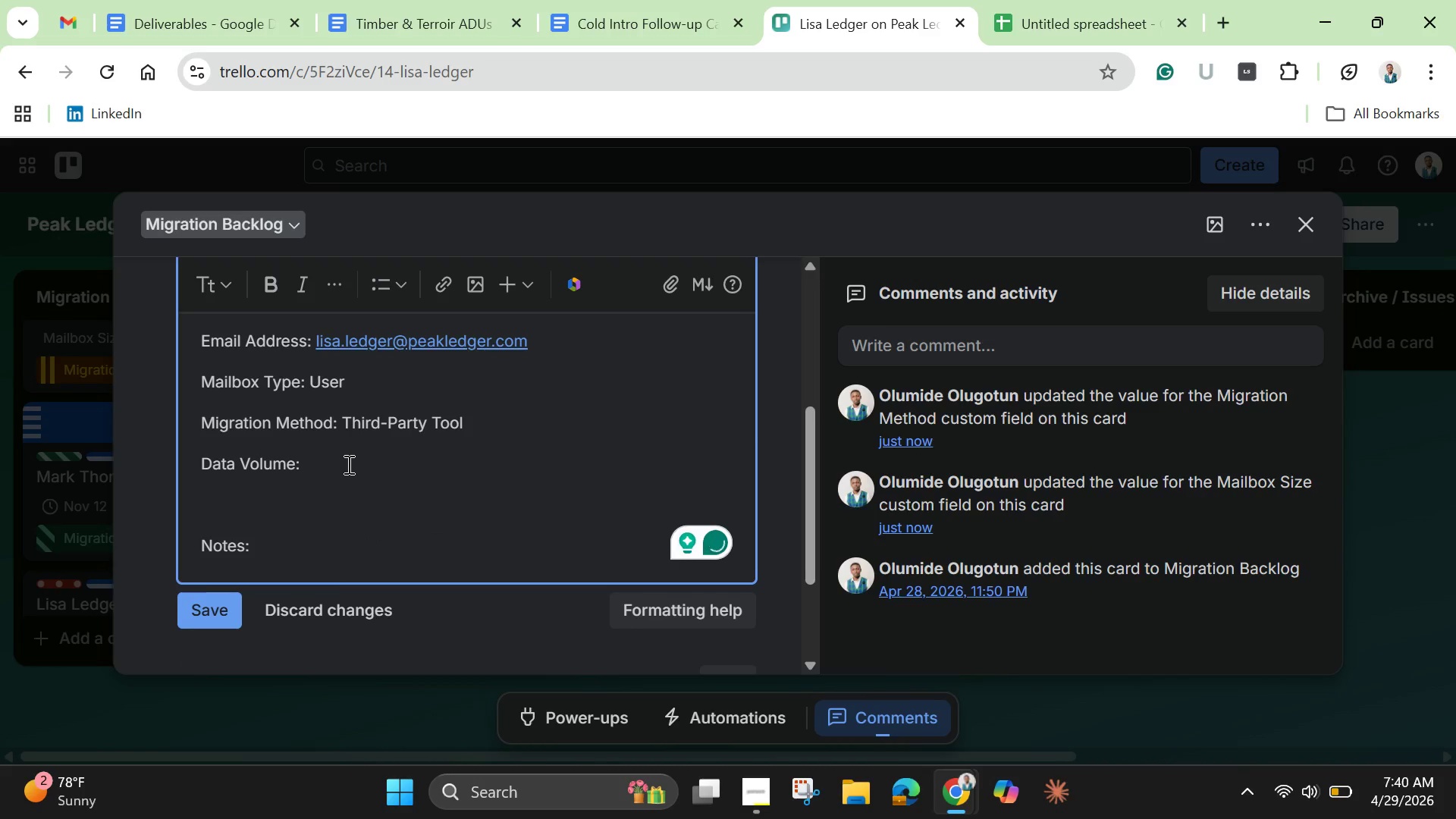 
type( 31.2 GB)
 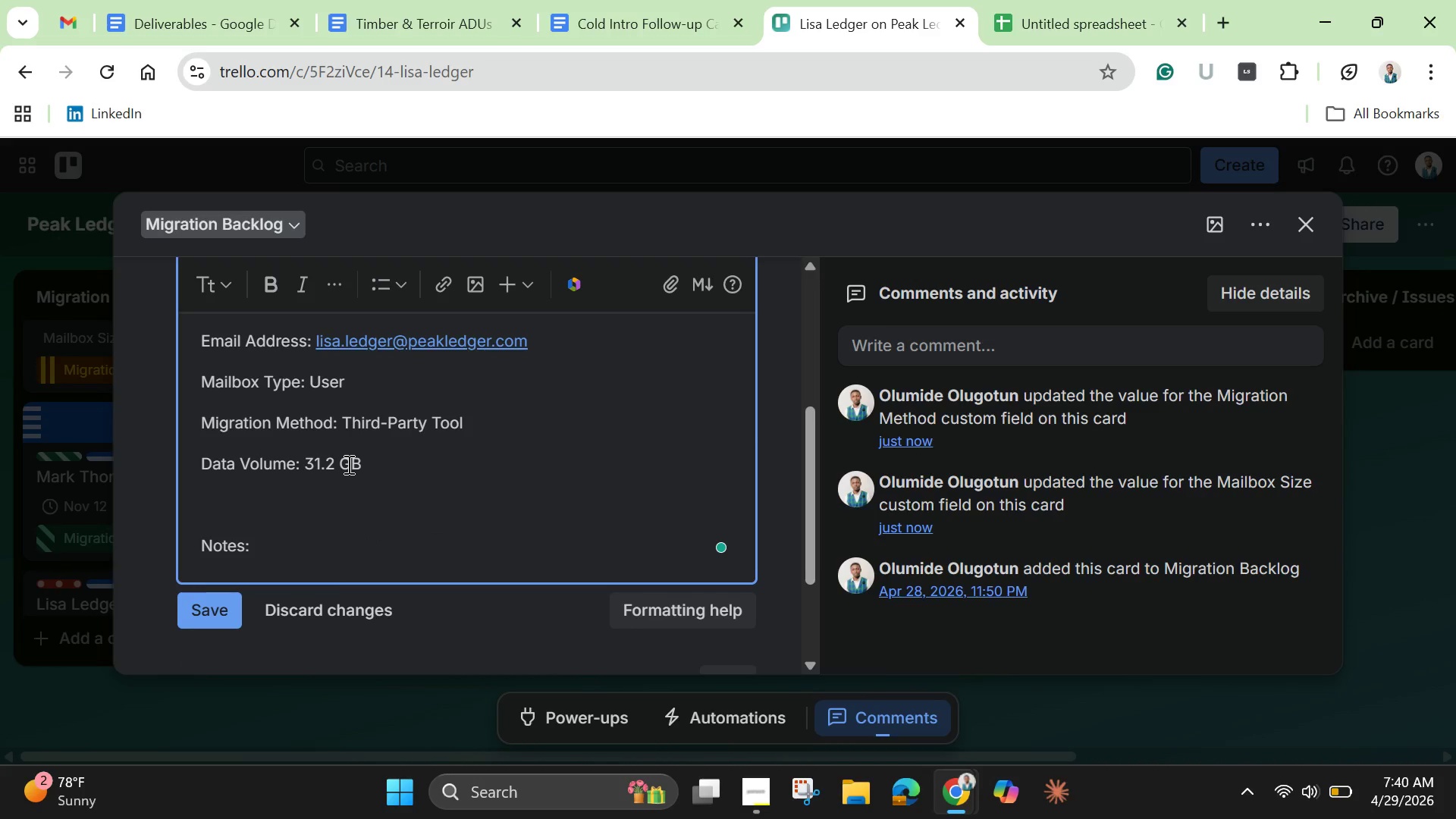 
left_click([320, 548])
 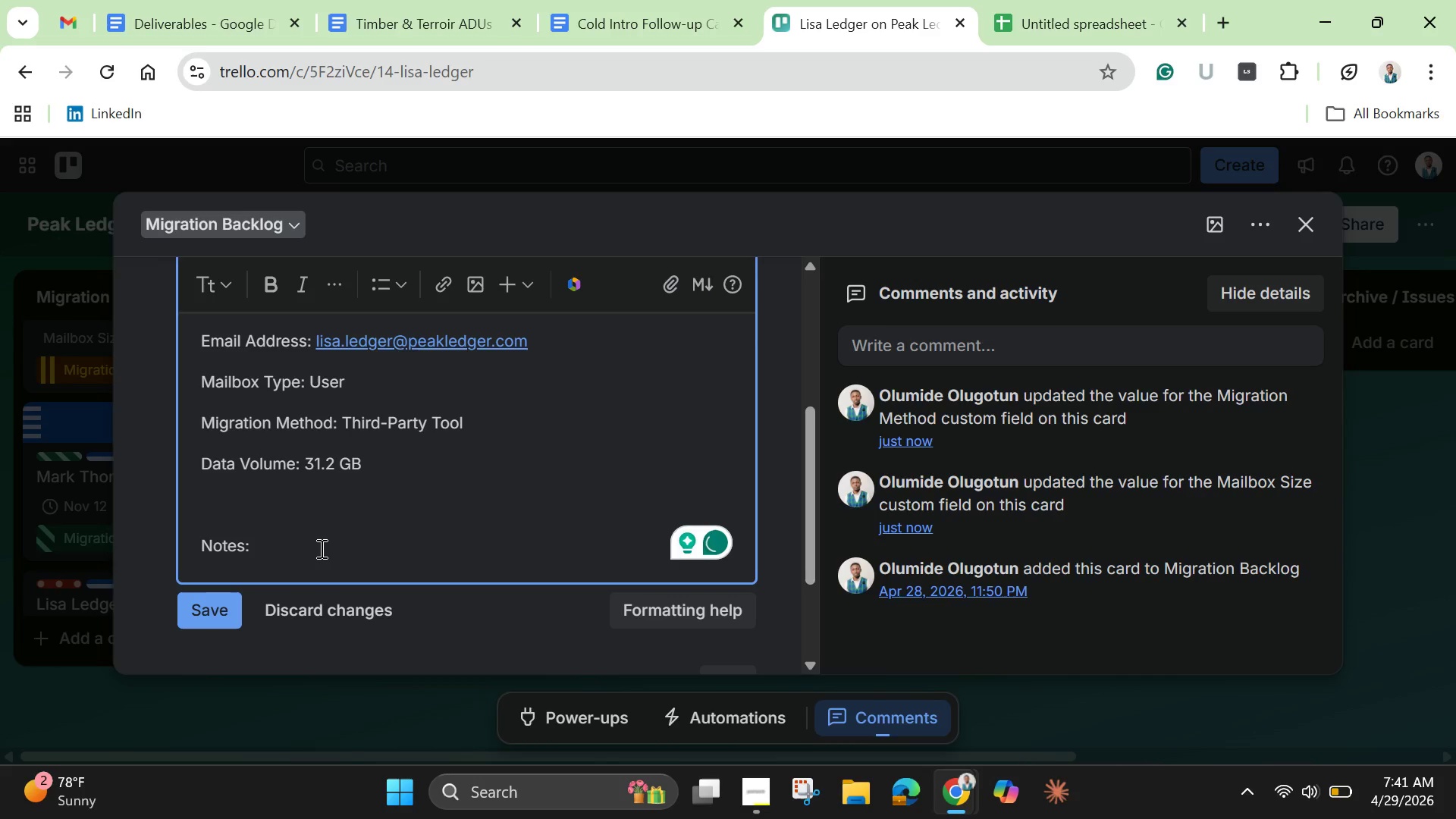 
type(High-value account. Requires detailed QA)
 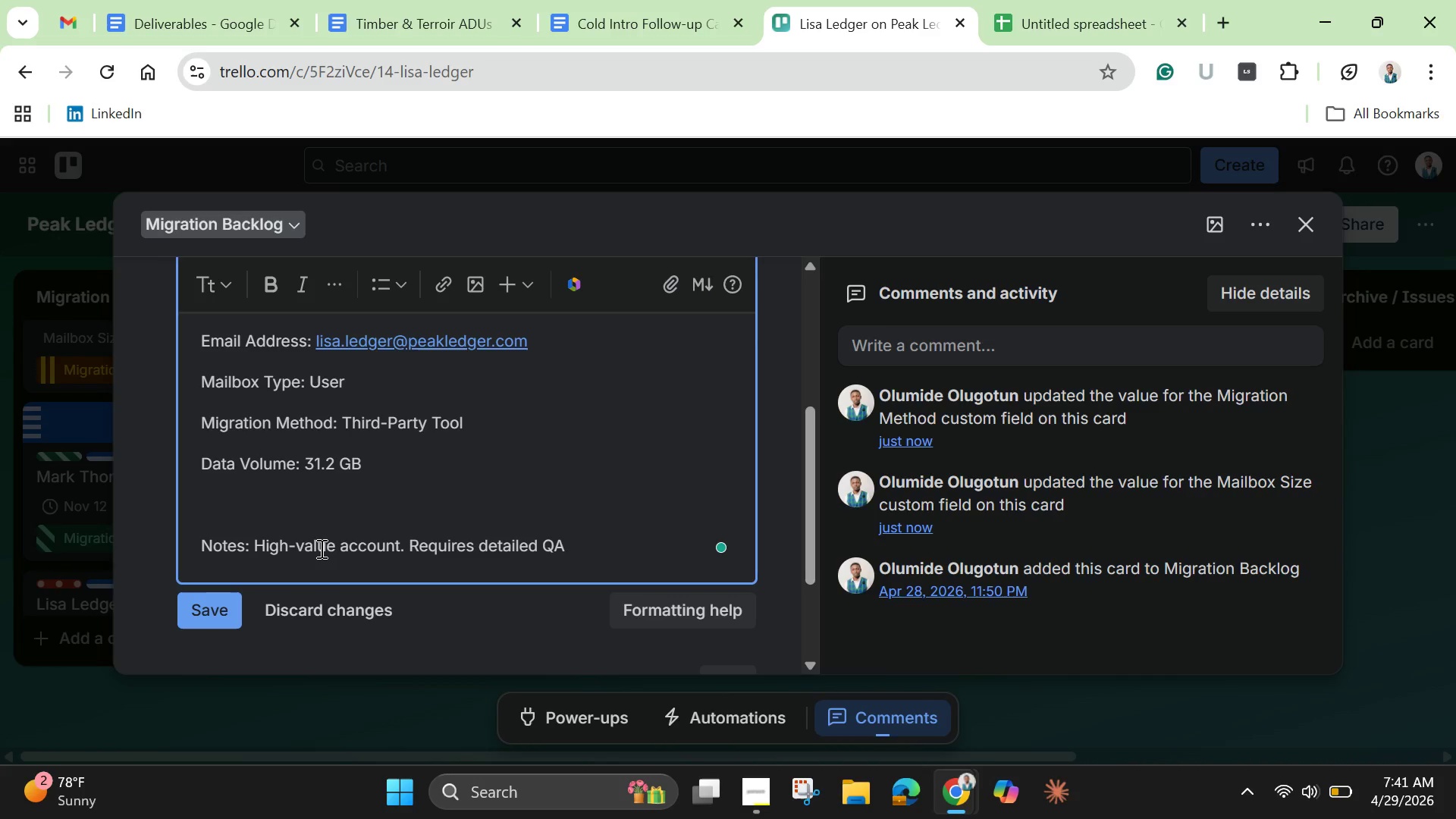 
type(va)
key(Backspace)
key(Backspace)
 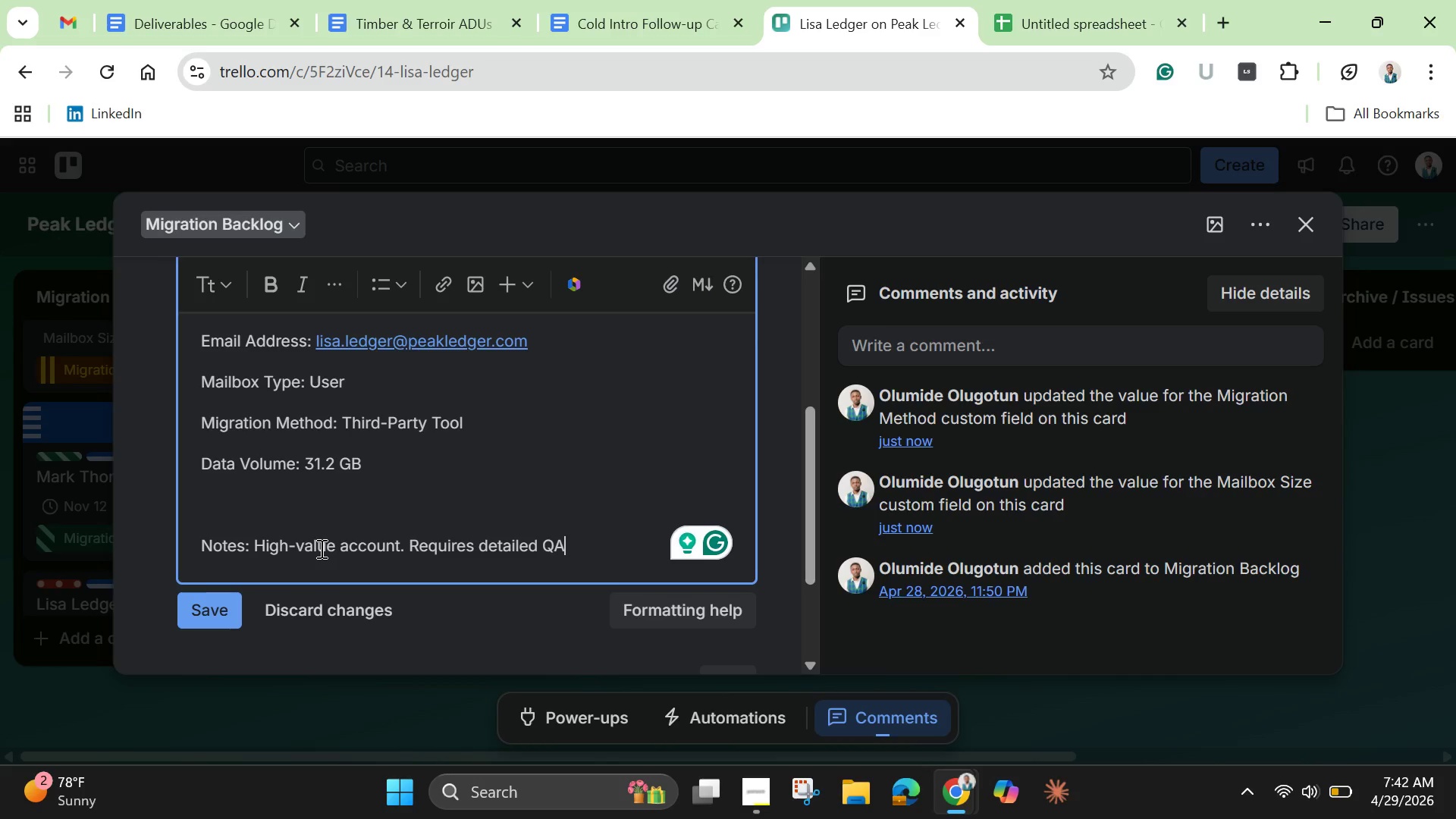 
wait(45.45)
 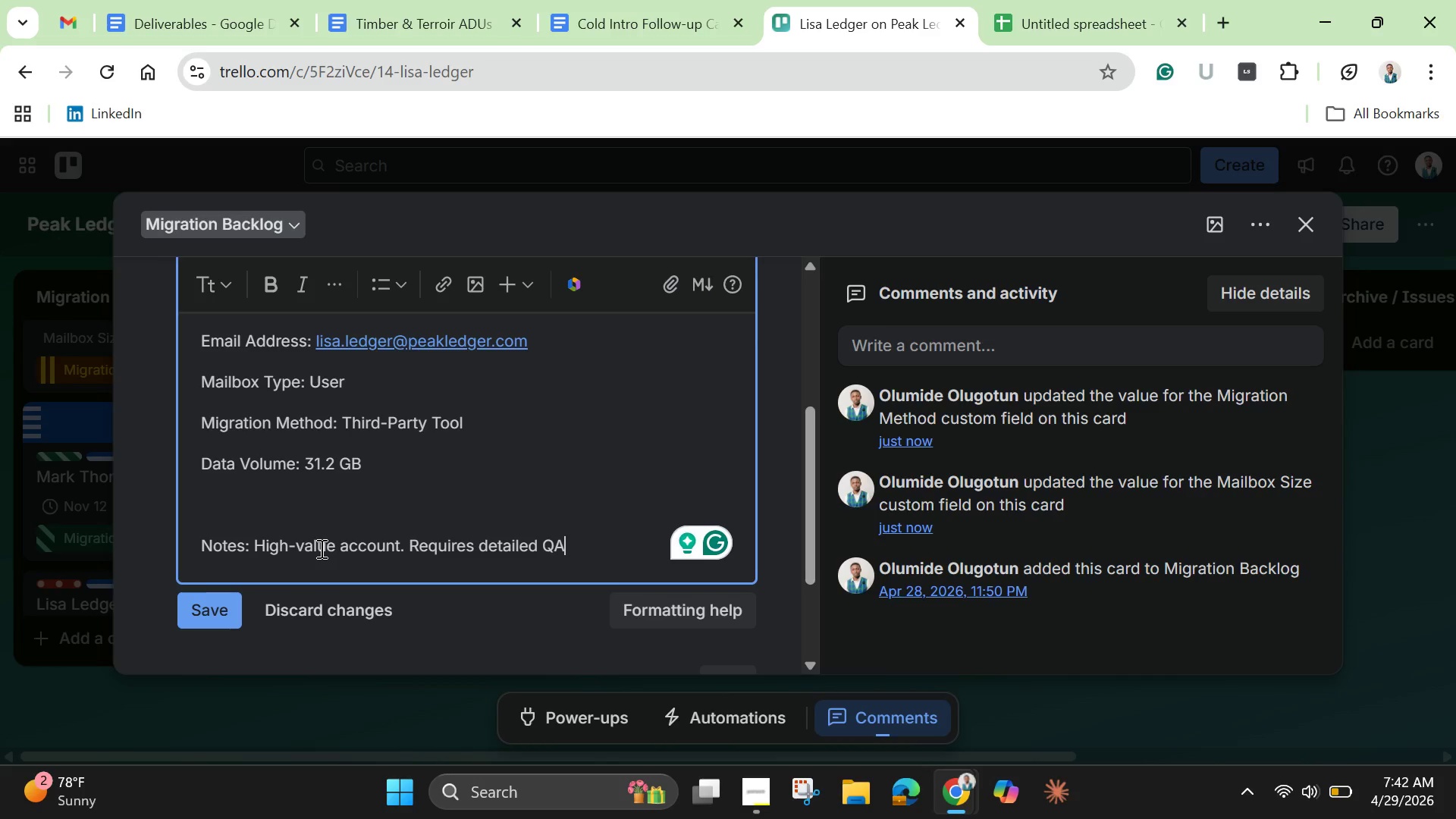 
type(validation)
 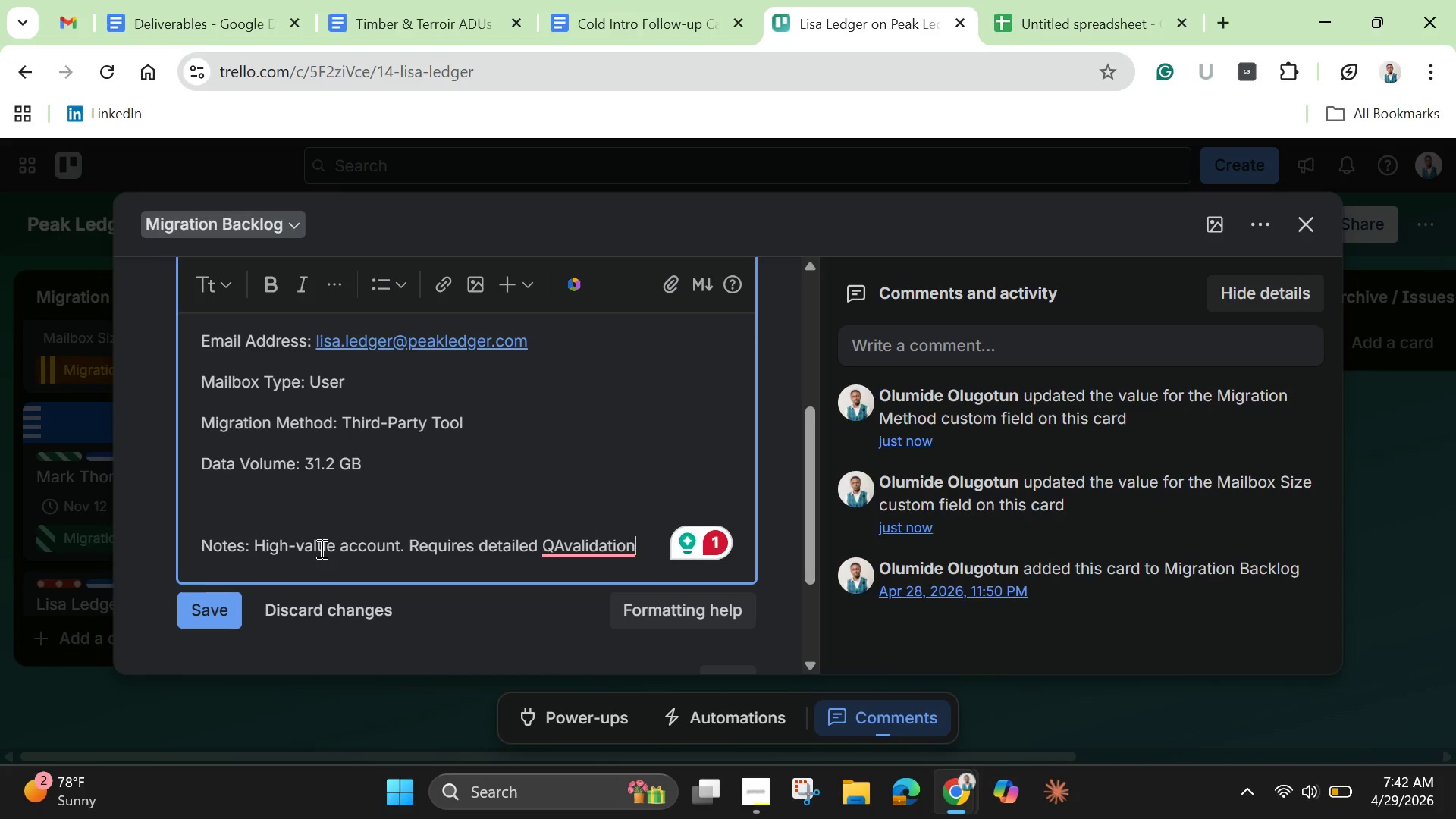 
wait(35.59)
 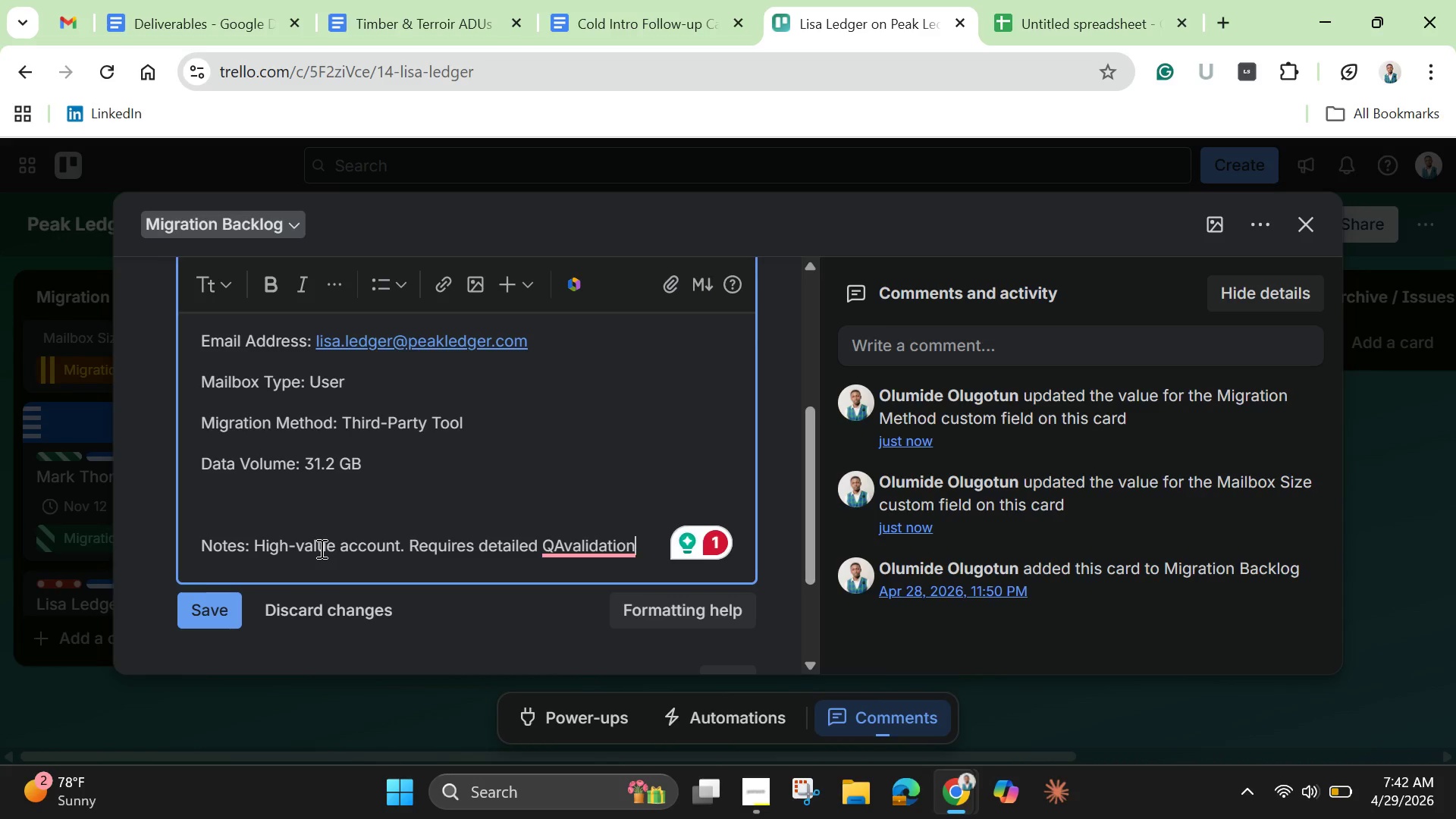 
left_click([573, 545])
 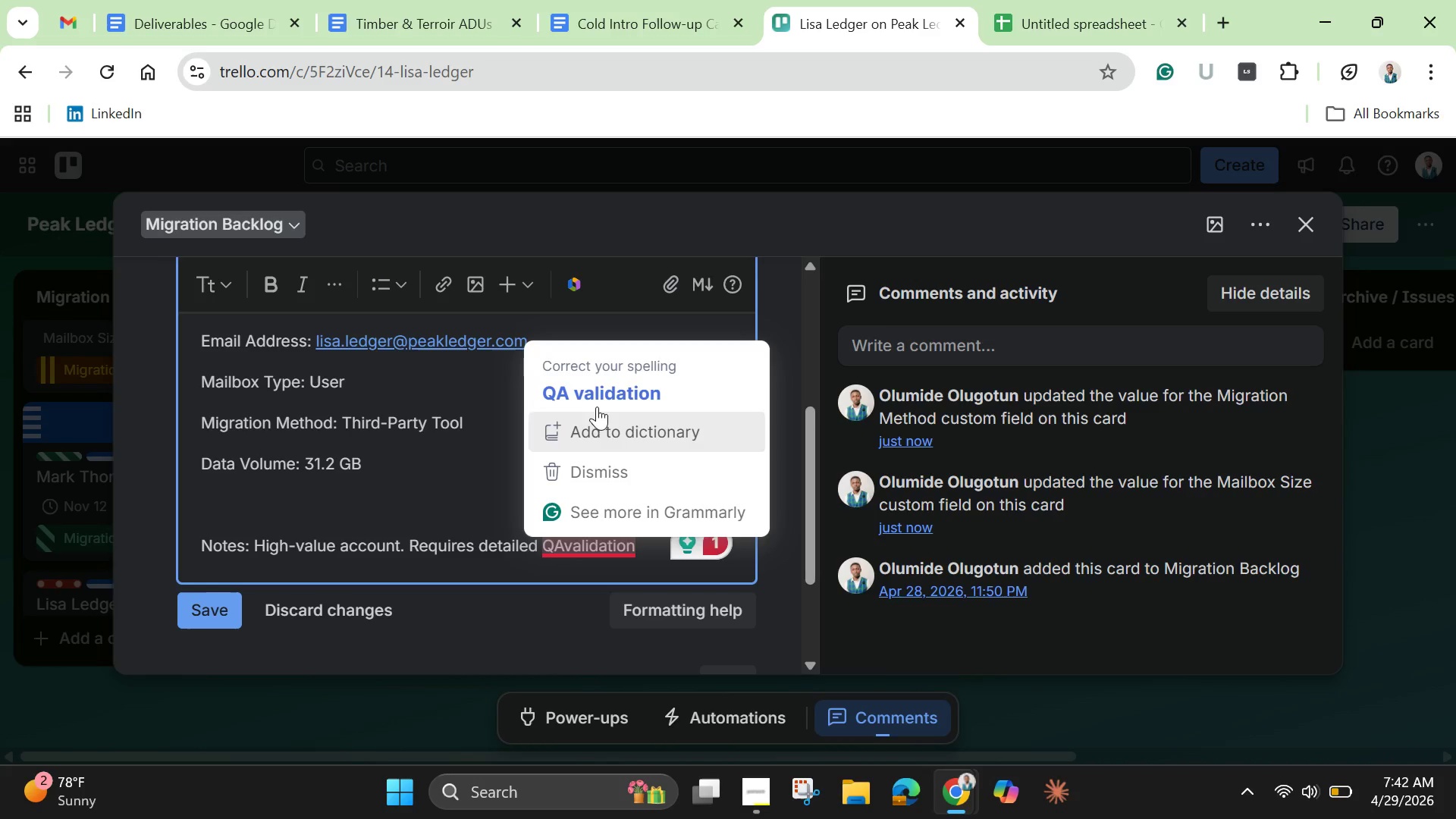 
left_click([597, 397])
 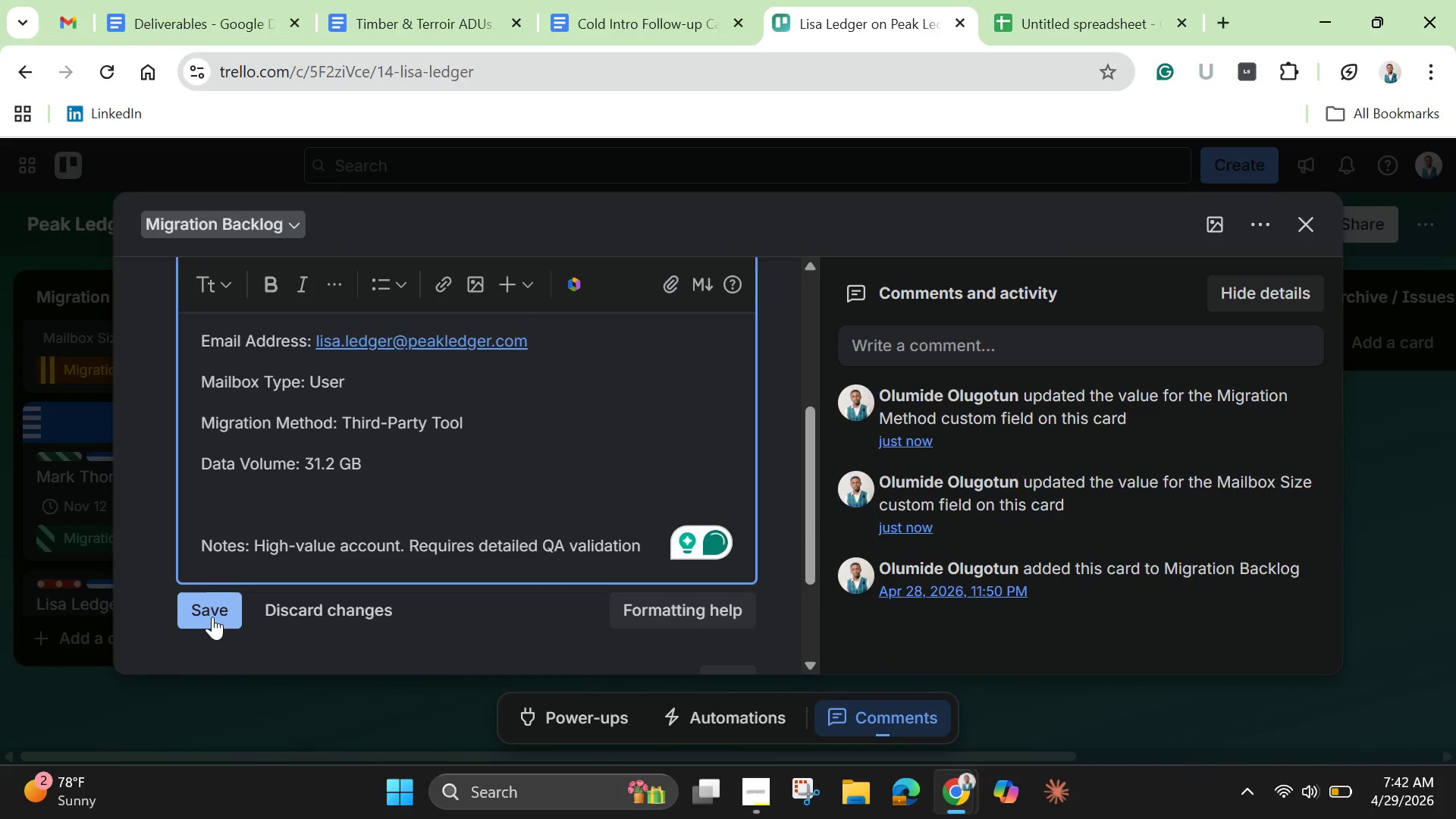 
left_click([212, 617])
 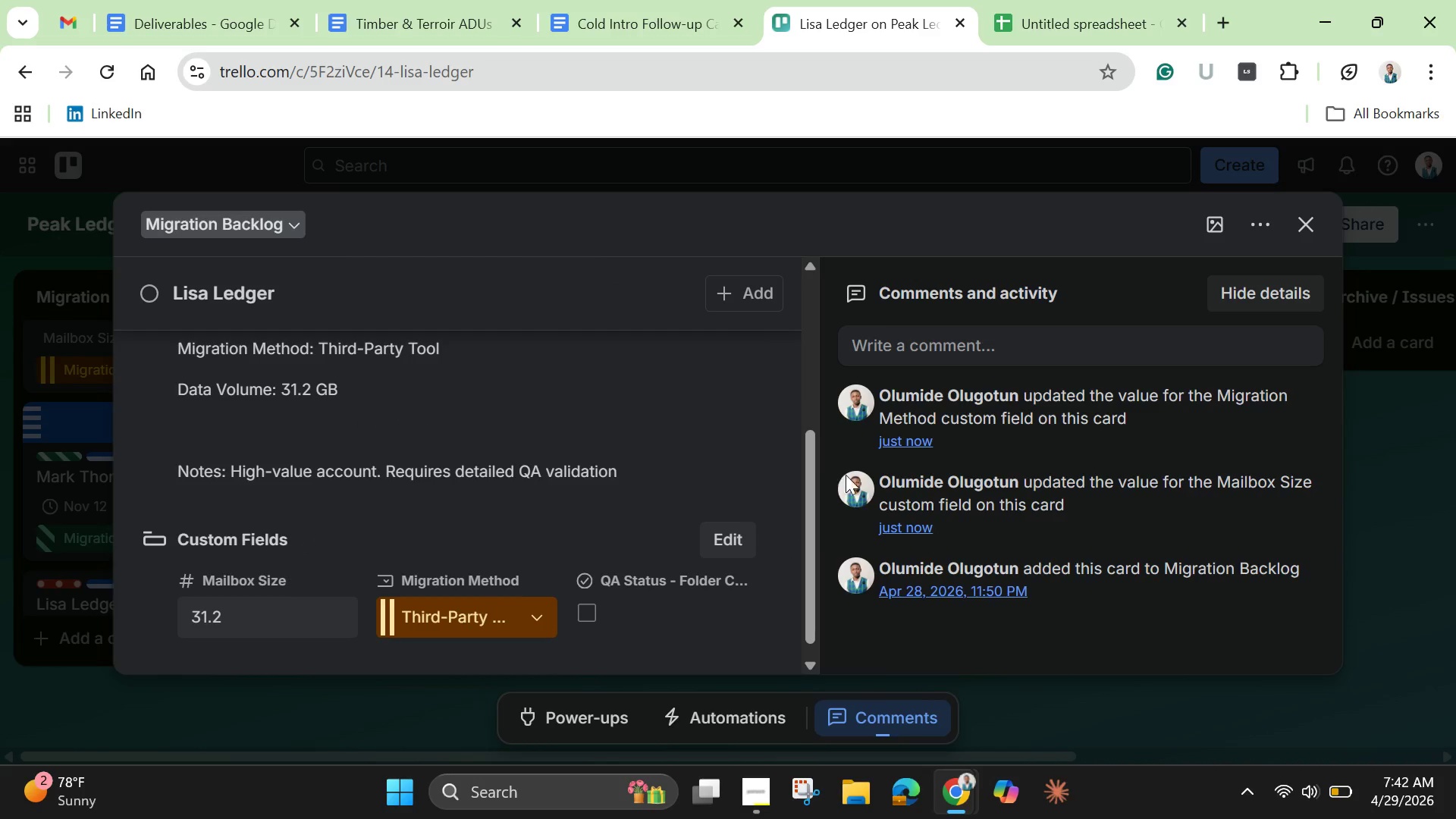 
left_click([1214, 234])
 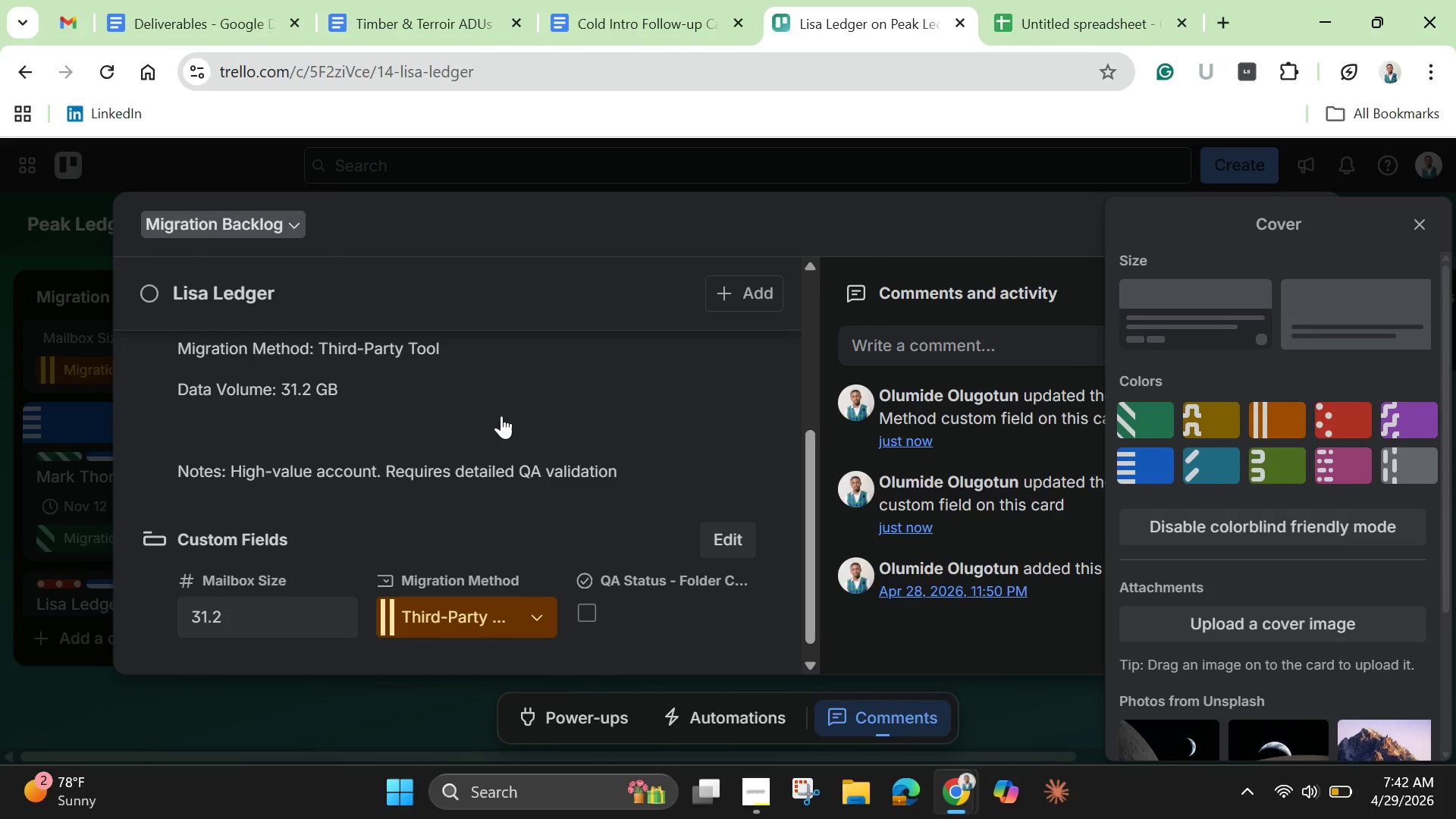 
scroll: coordinate [497, 407], scroll_direction: up, amount: 8.0
 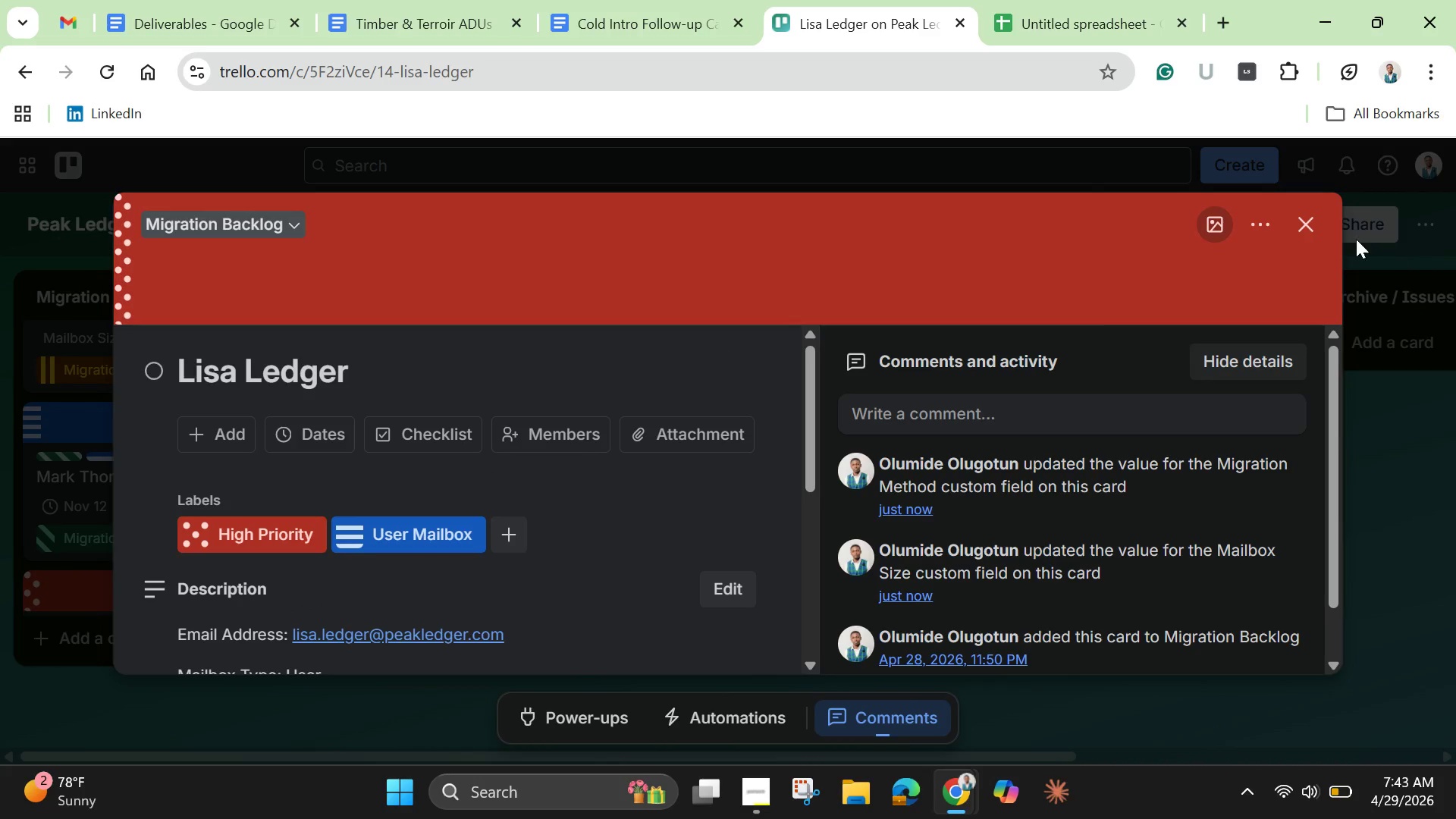 
left_click([1312, 233])
 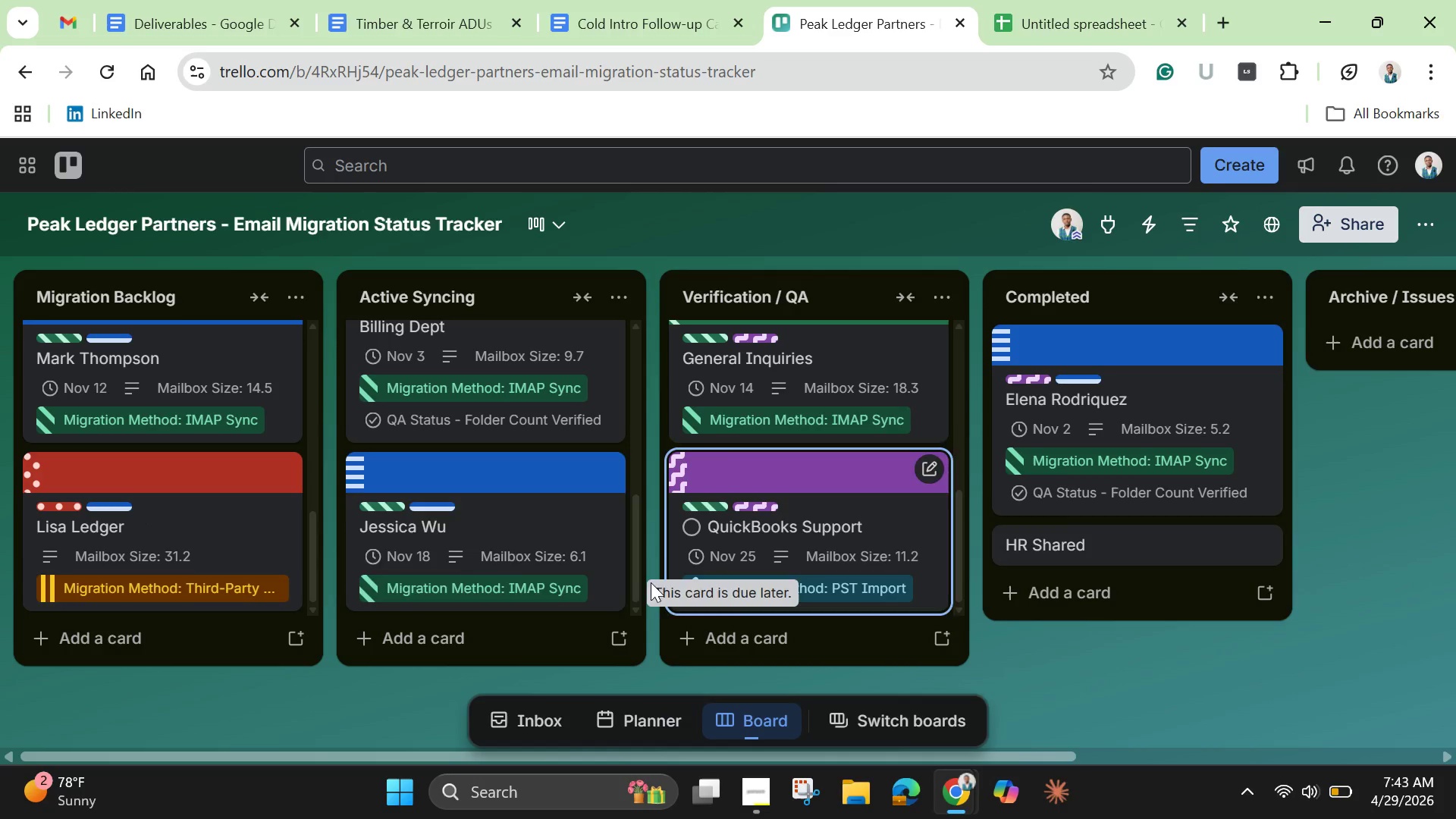 
scroll: coordinate [385, 466], scroll_direction: down, amount: 12.0
 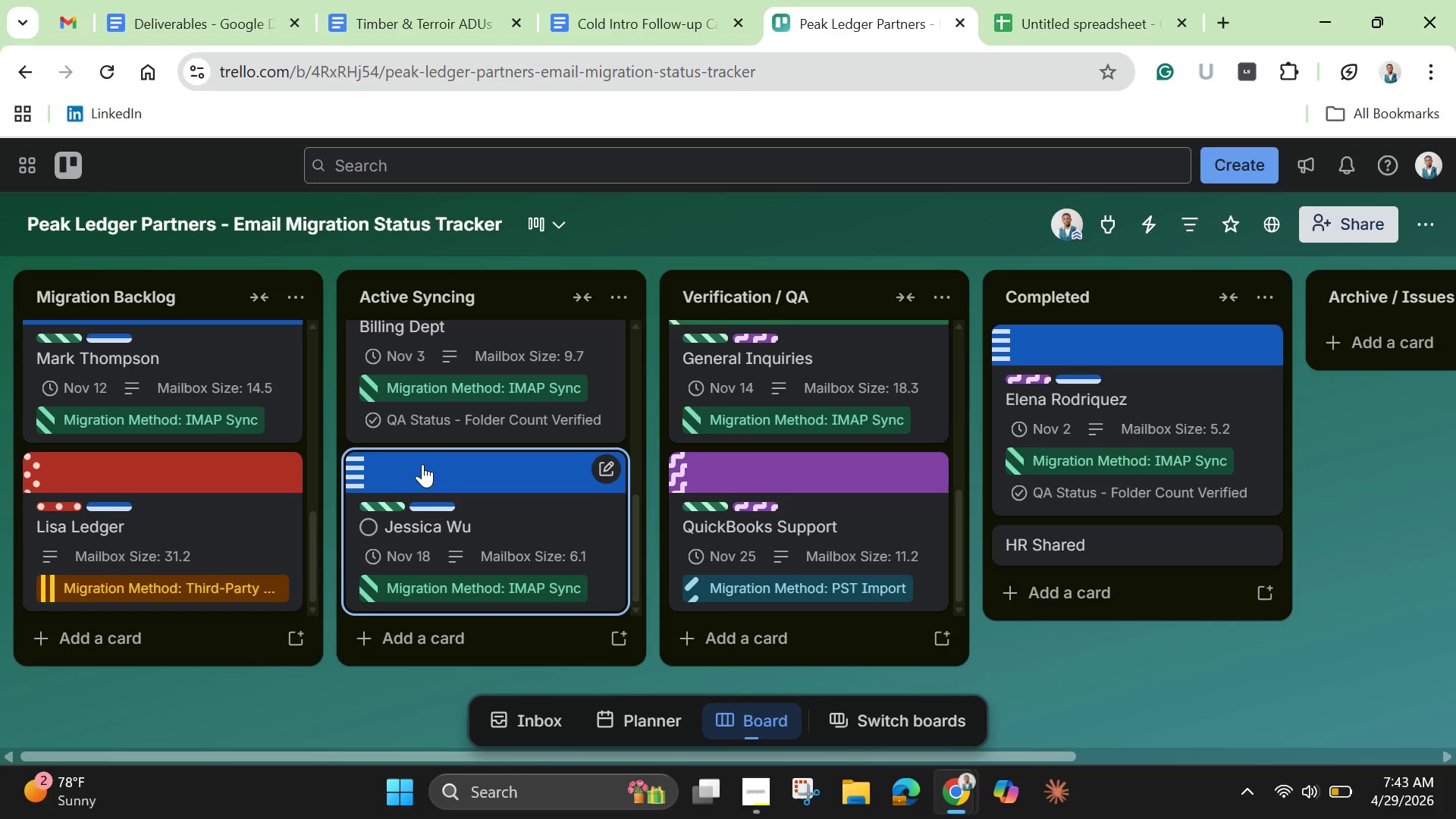 
wait(22.52)
 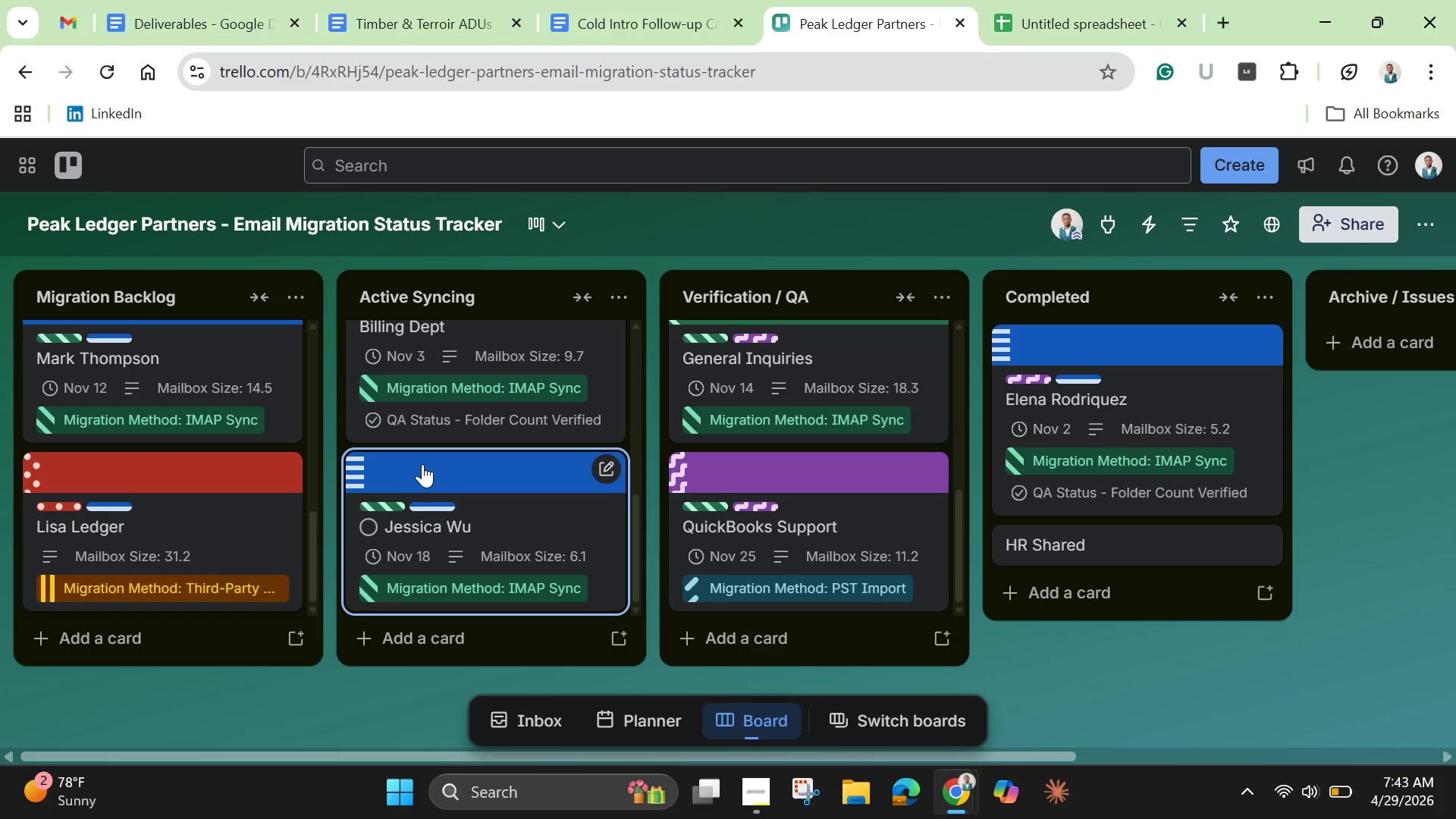 
scroll: coordinate [942, 580], scroll_direction: down, amount: 2.0
 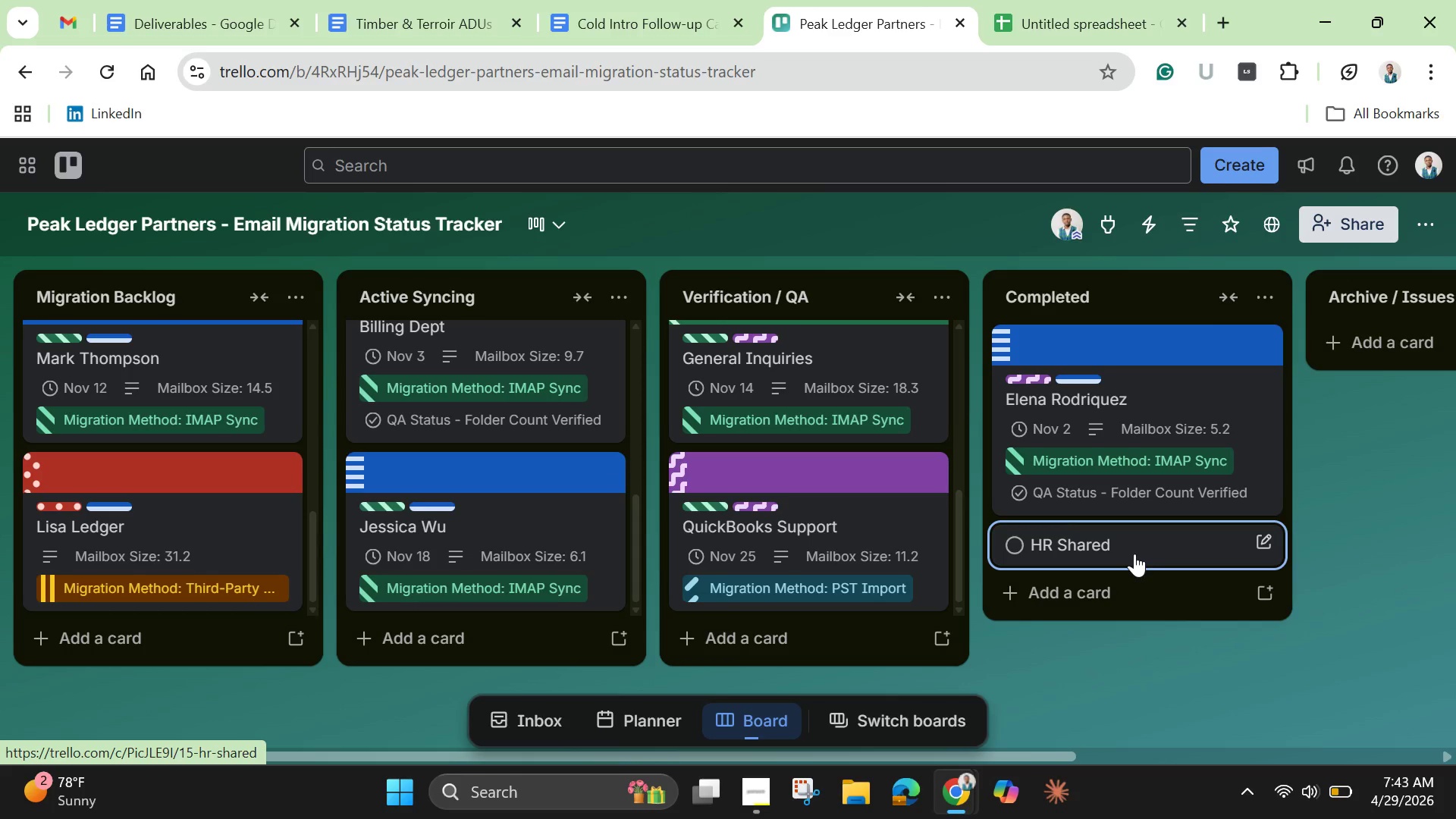 
wait(11.52)
 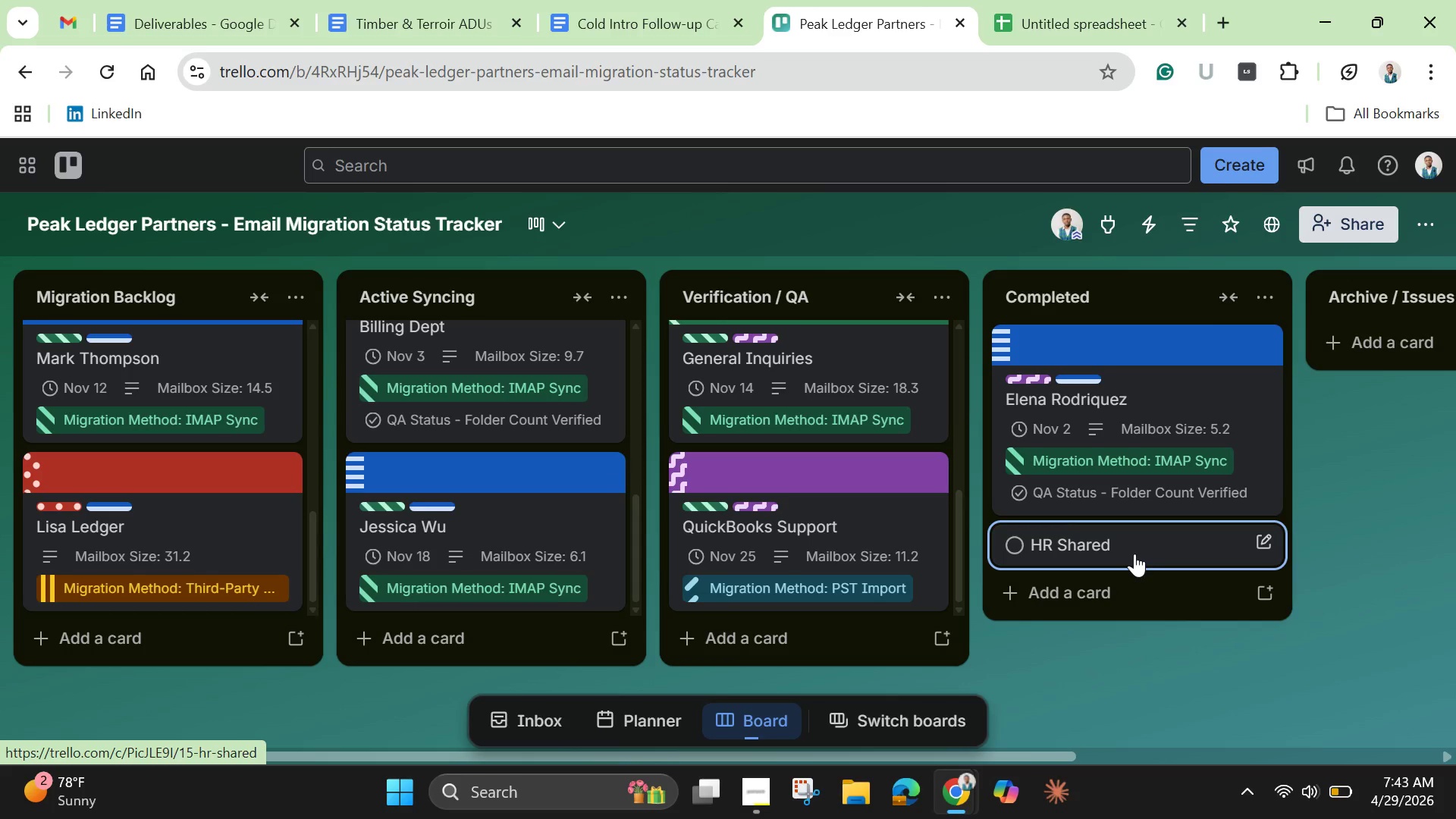 
scroll: coordinate [1116, 579], scroll_direction: down, amount: 3.0
 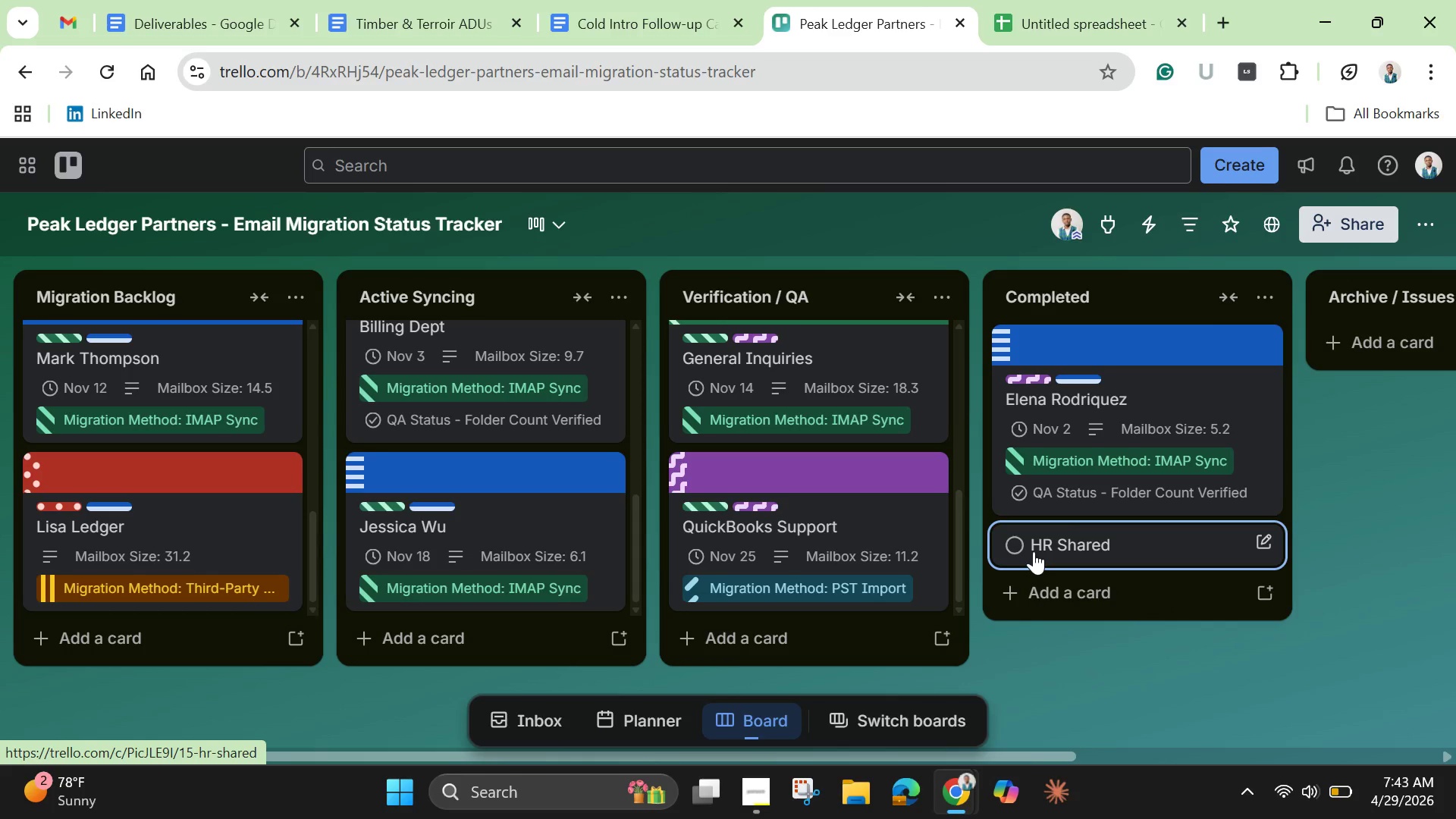 
left_click([1035, 551])
 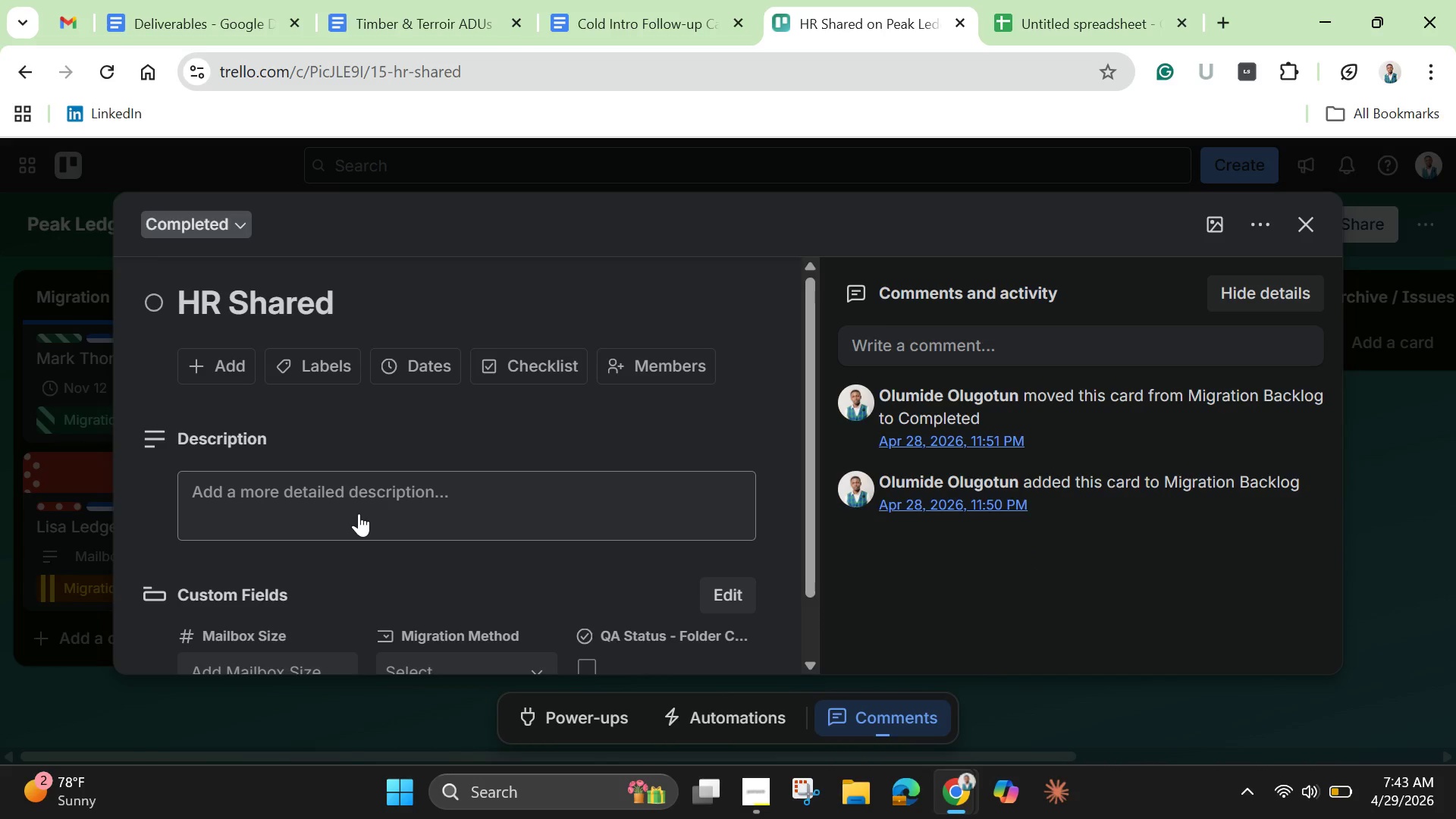 
wait(7.84)
 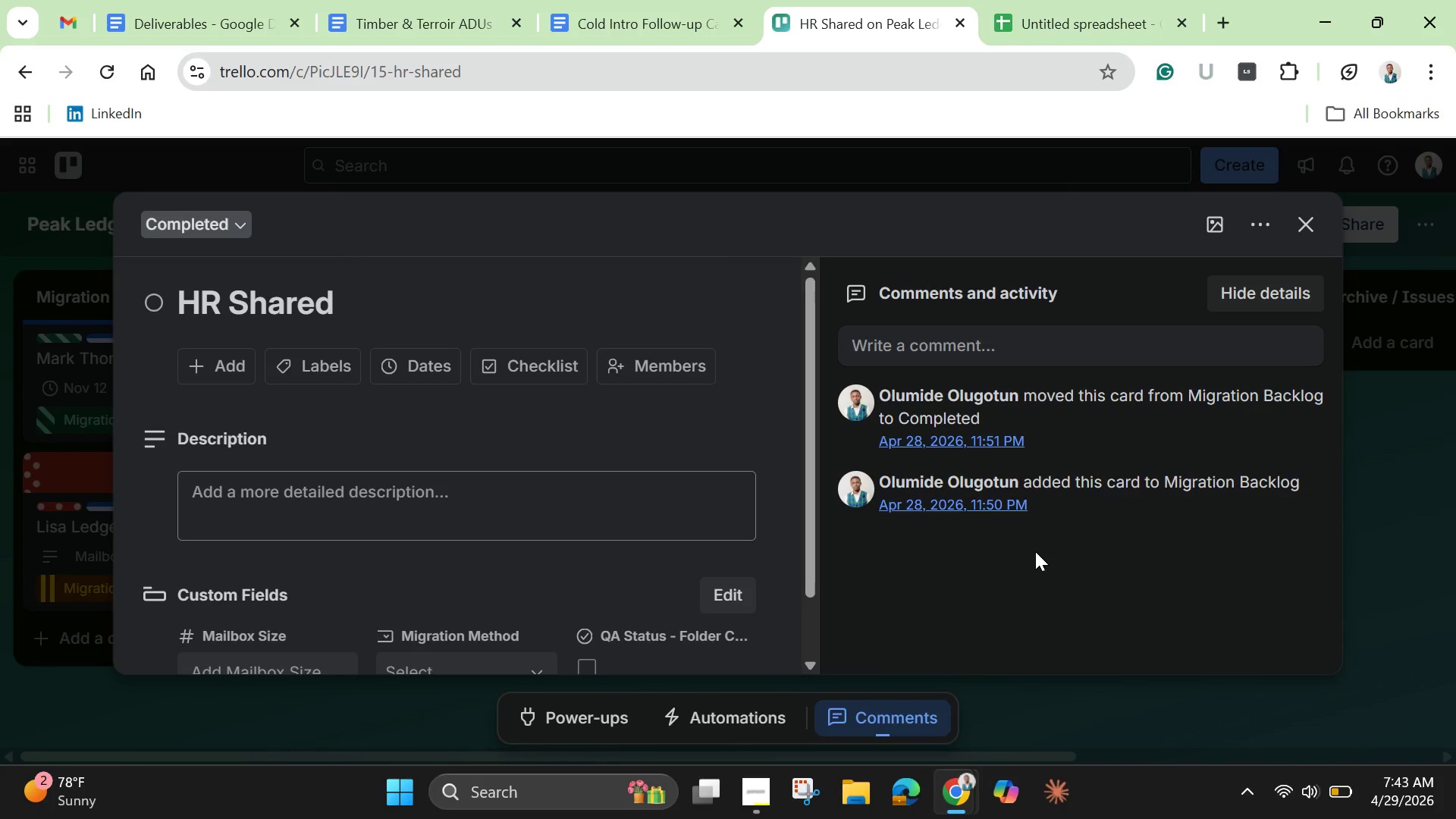 
left_click([331, 375])
 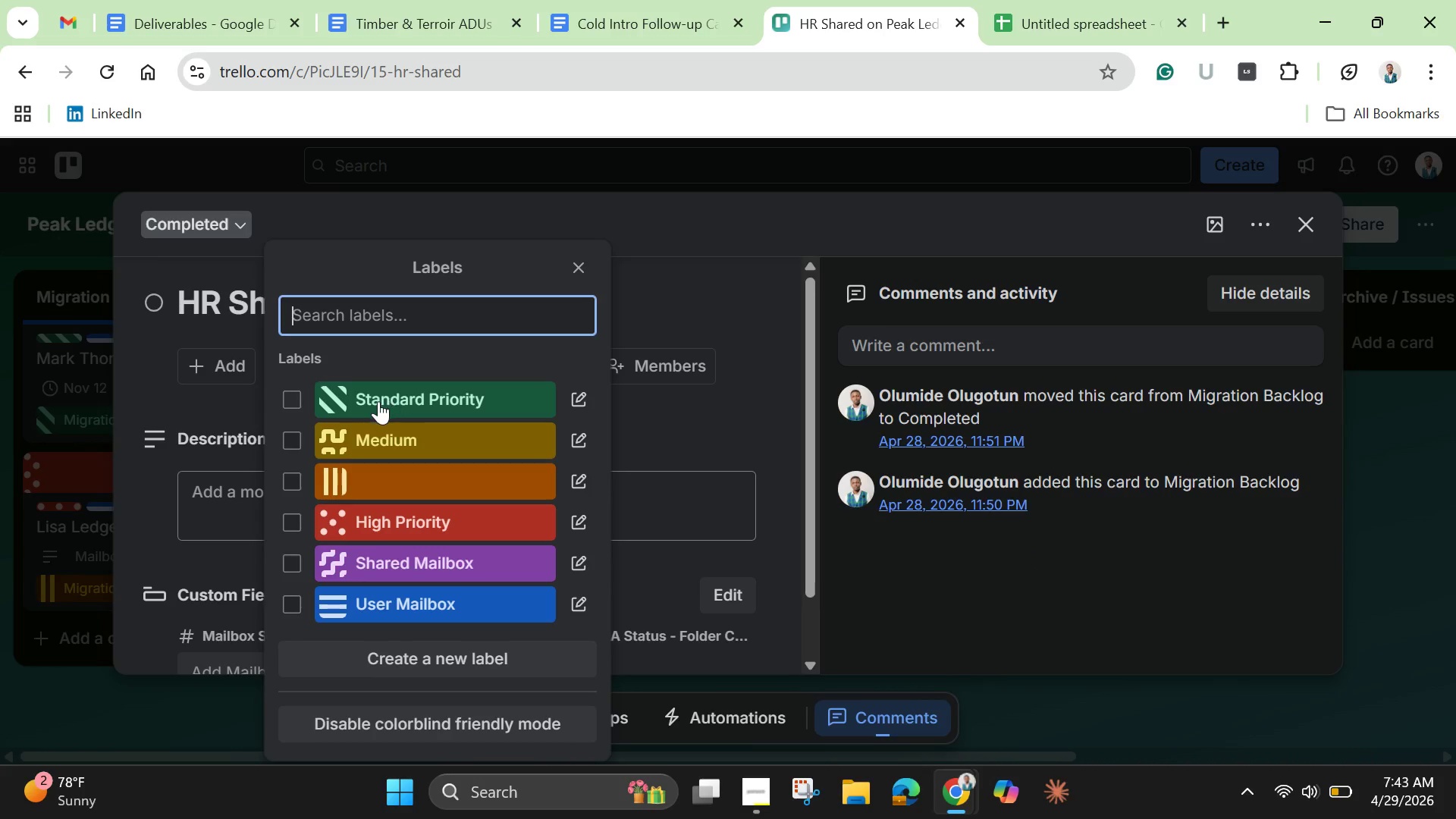 
left_click([361, 406])
 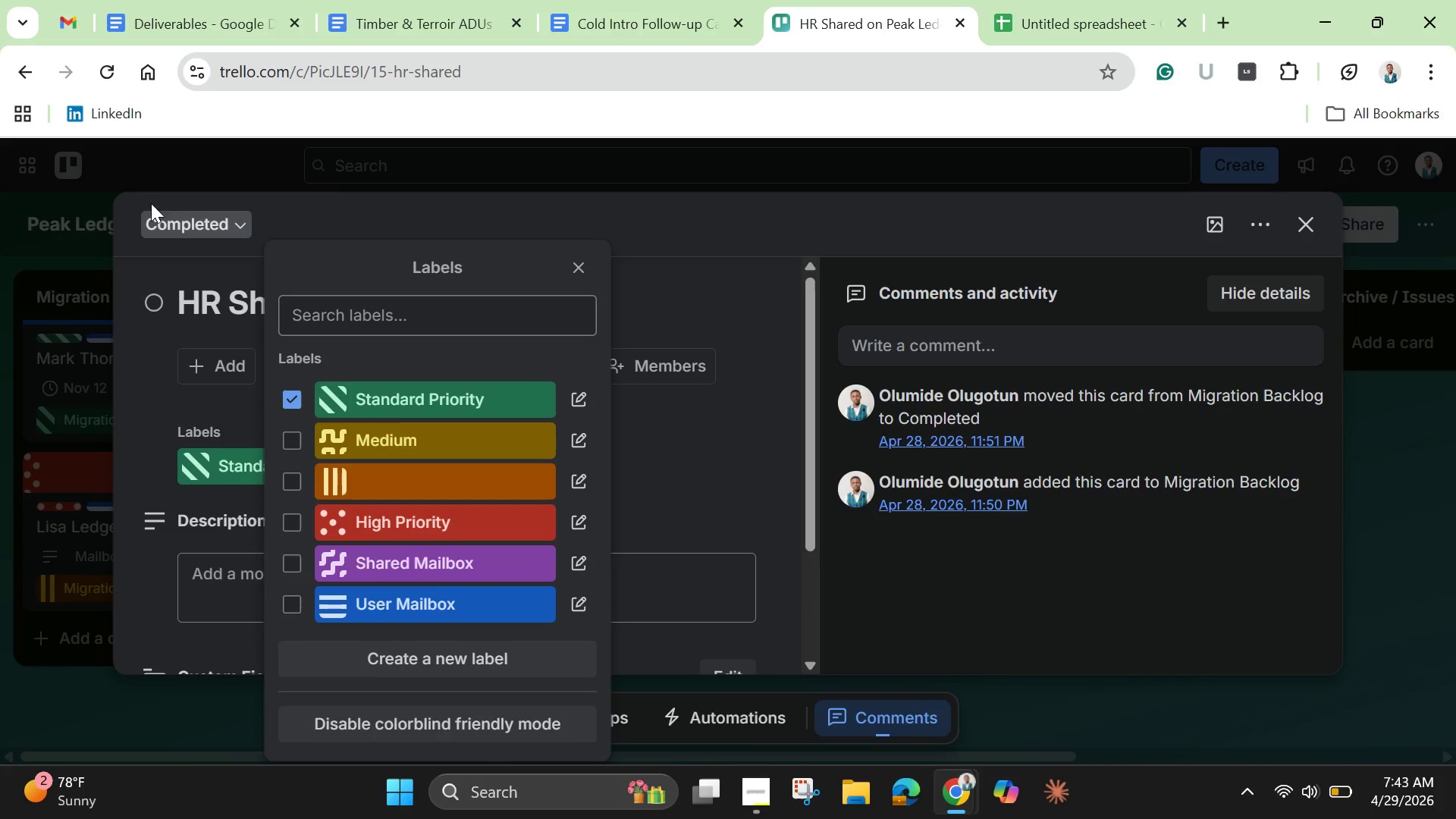 
left_click([297, 563])
 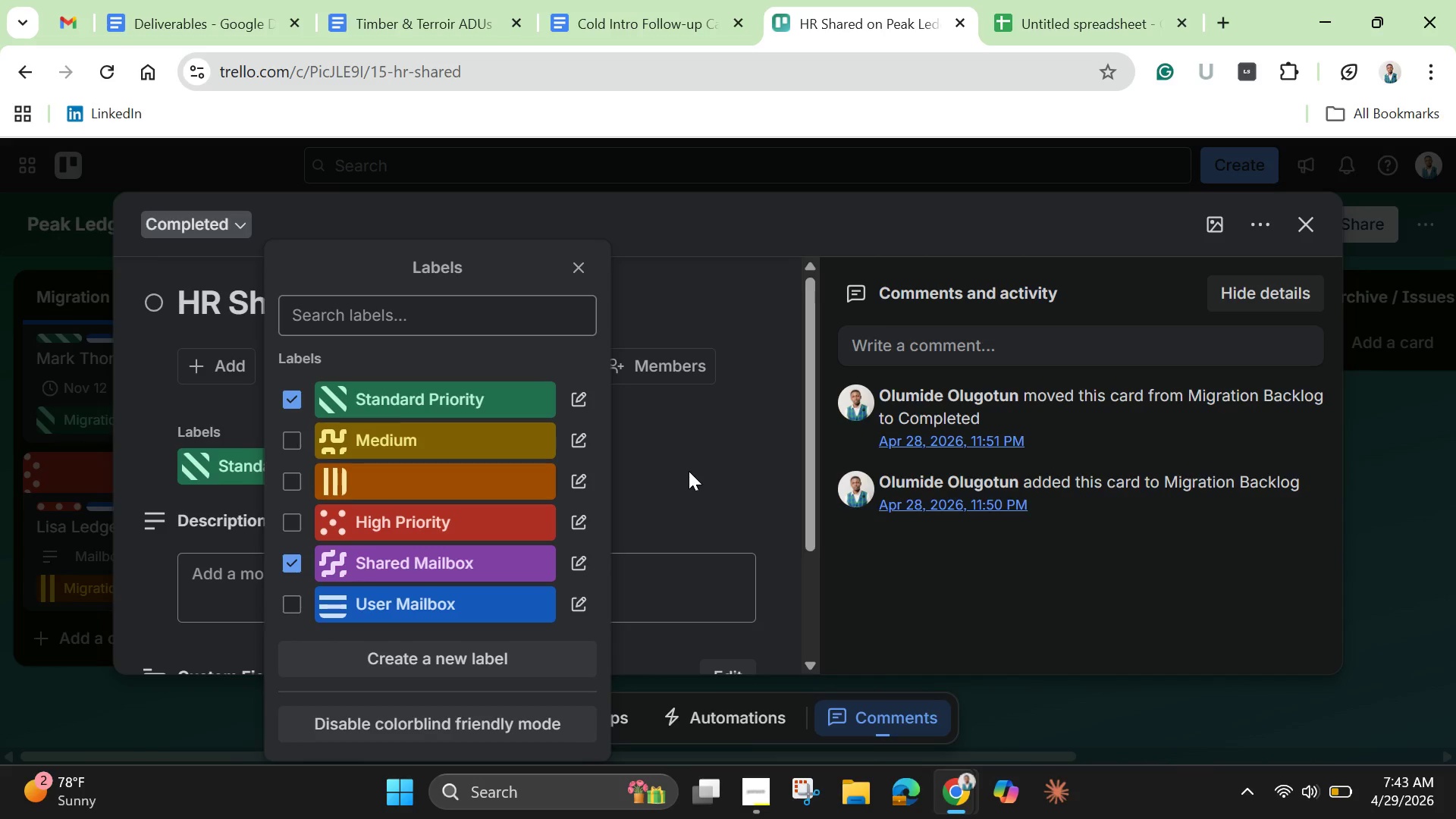 
left_click([689, 471])
 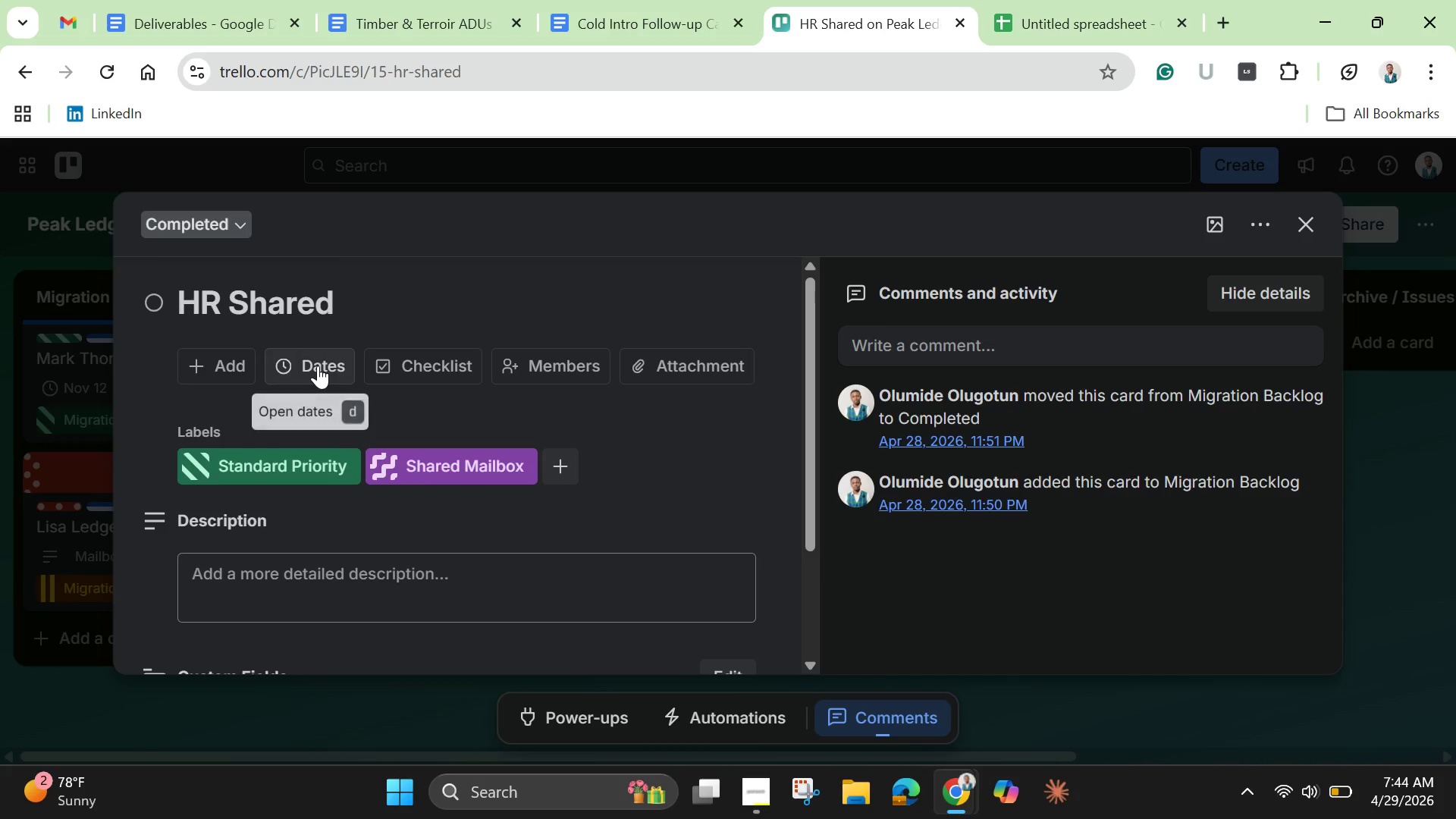 
left_click([318, 366])
 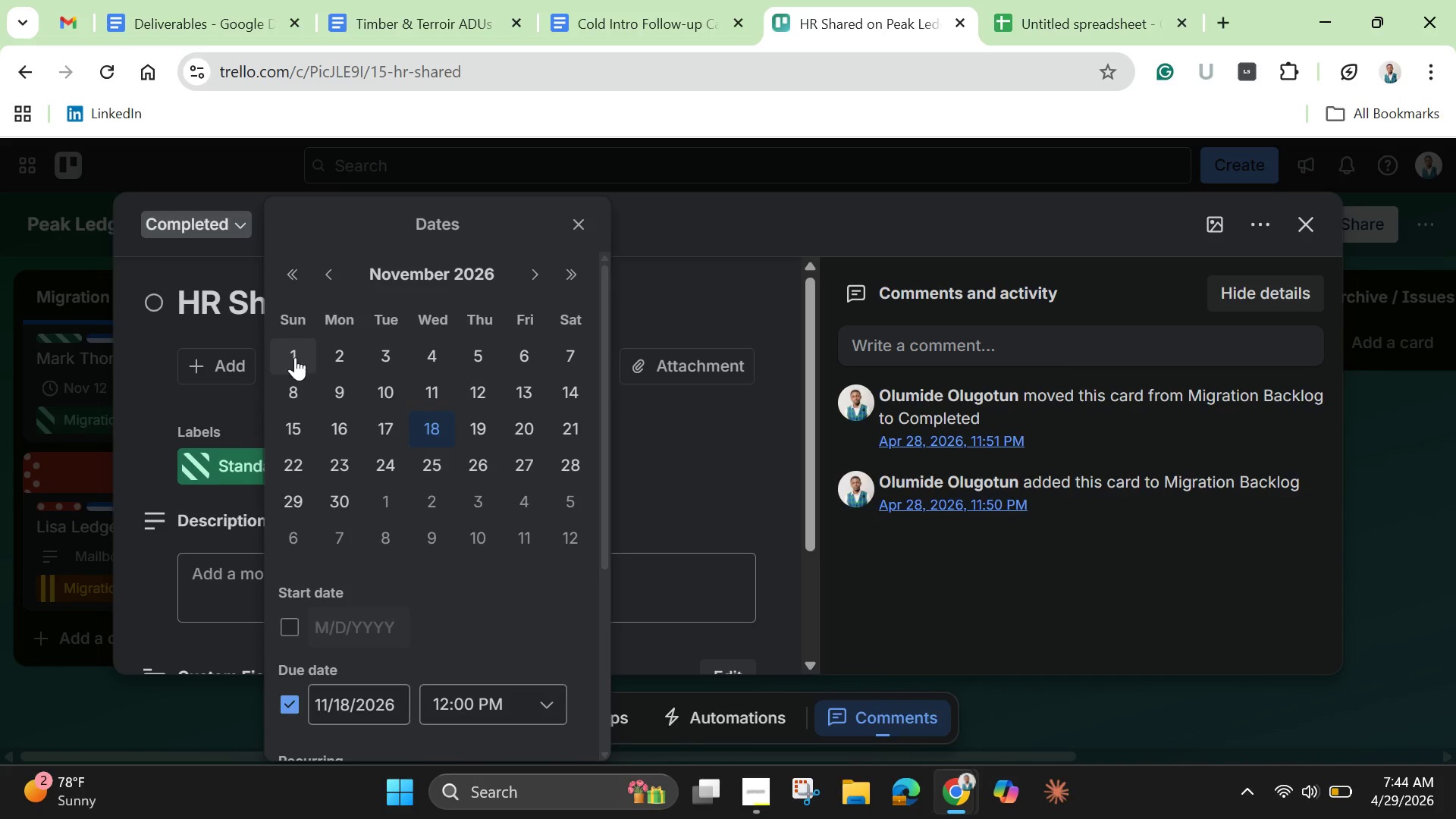 
left_click([295, 356])
 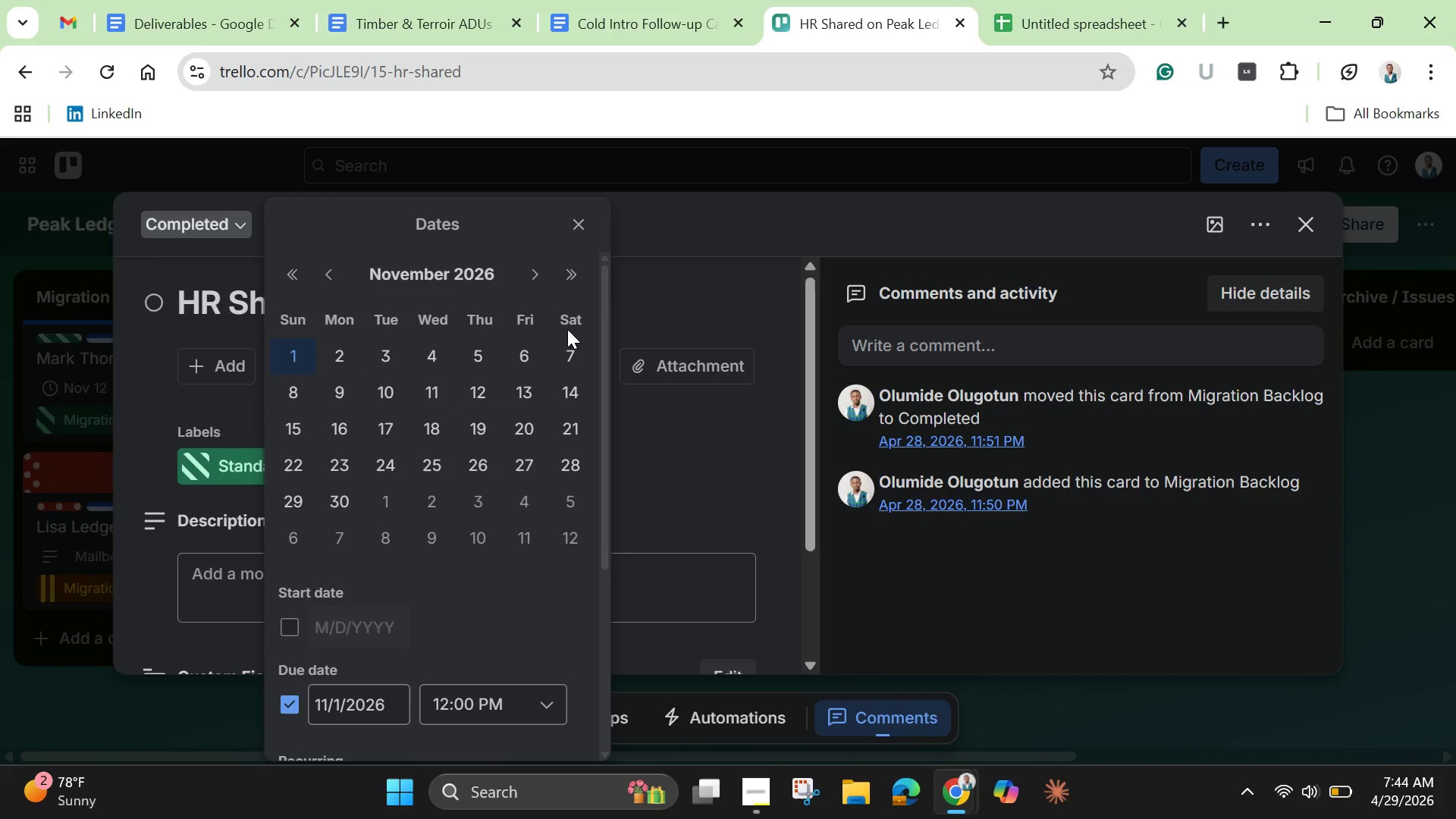 
scroll: coordinate [491, 583], scroll_direction: down, amount: 3.0
 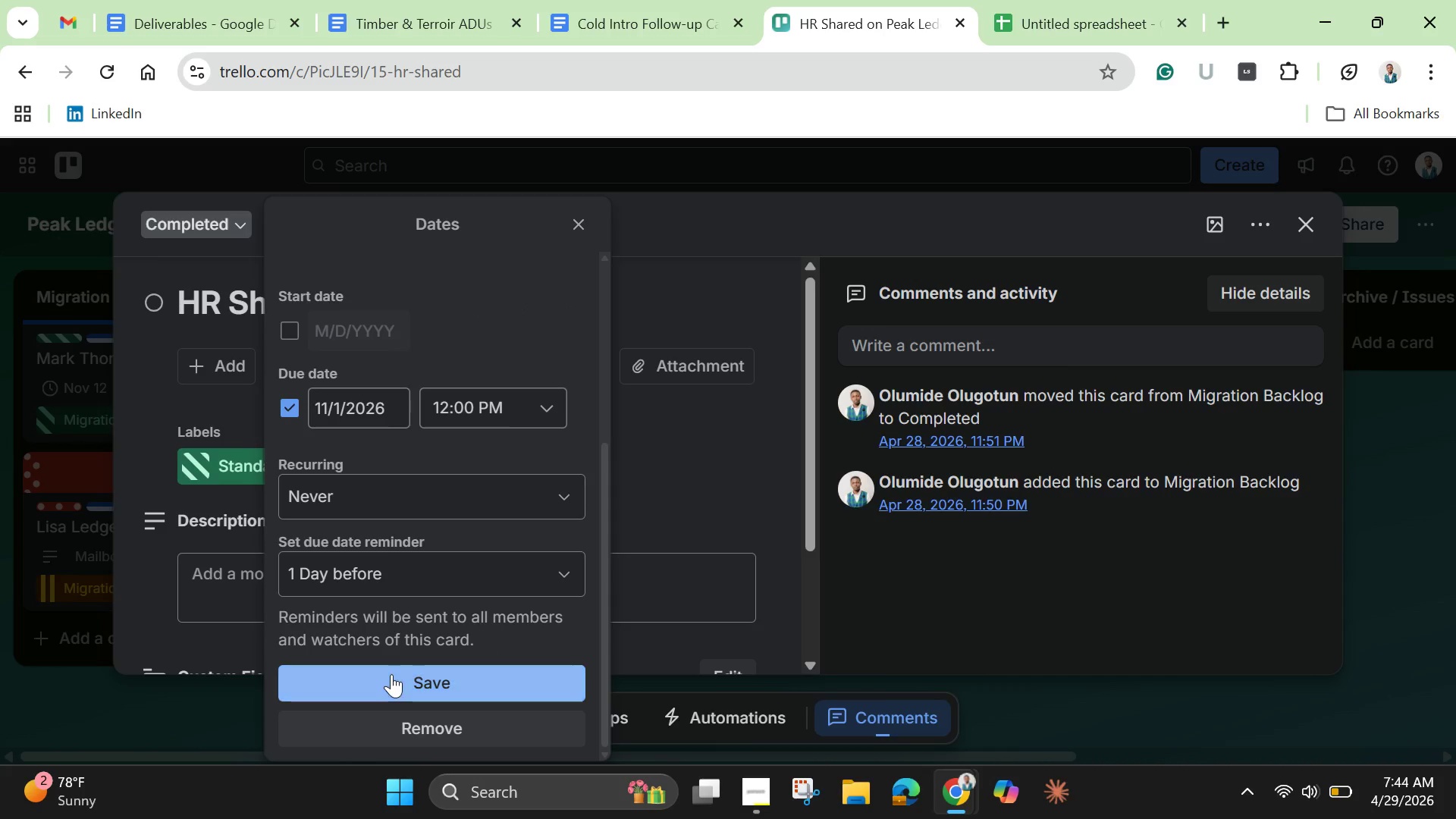 
left_click([391, 674])
 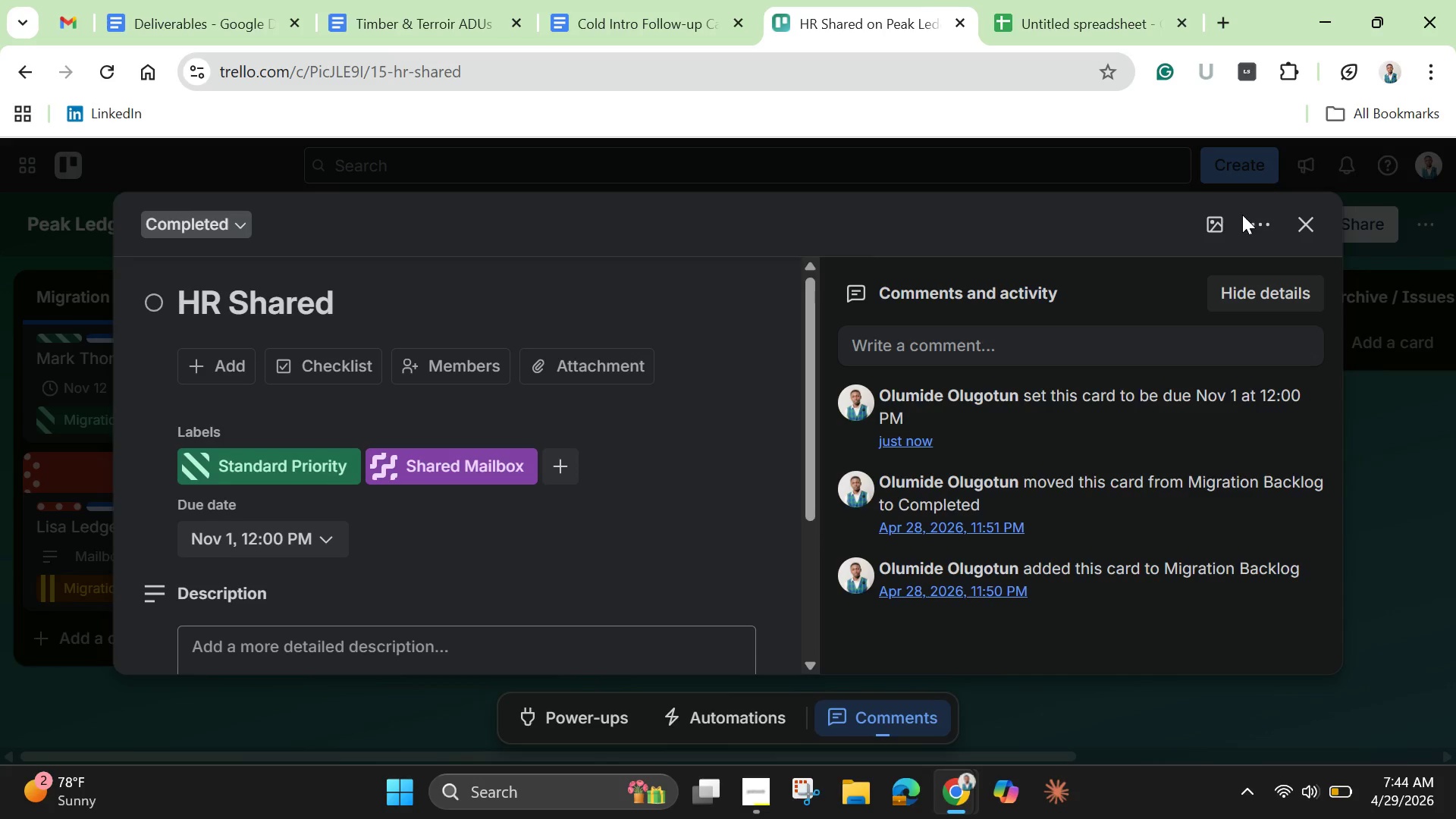 
left_click([1222, 225])
 